 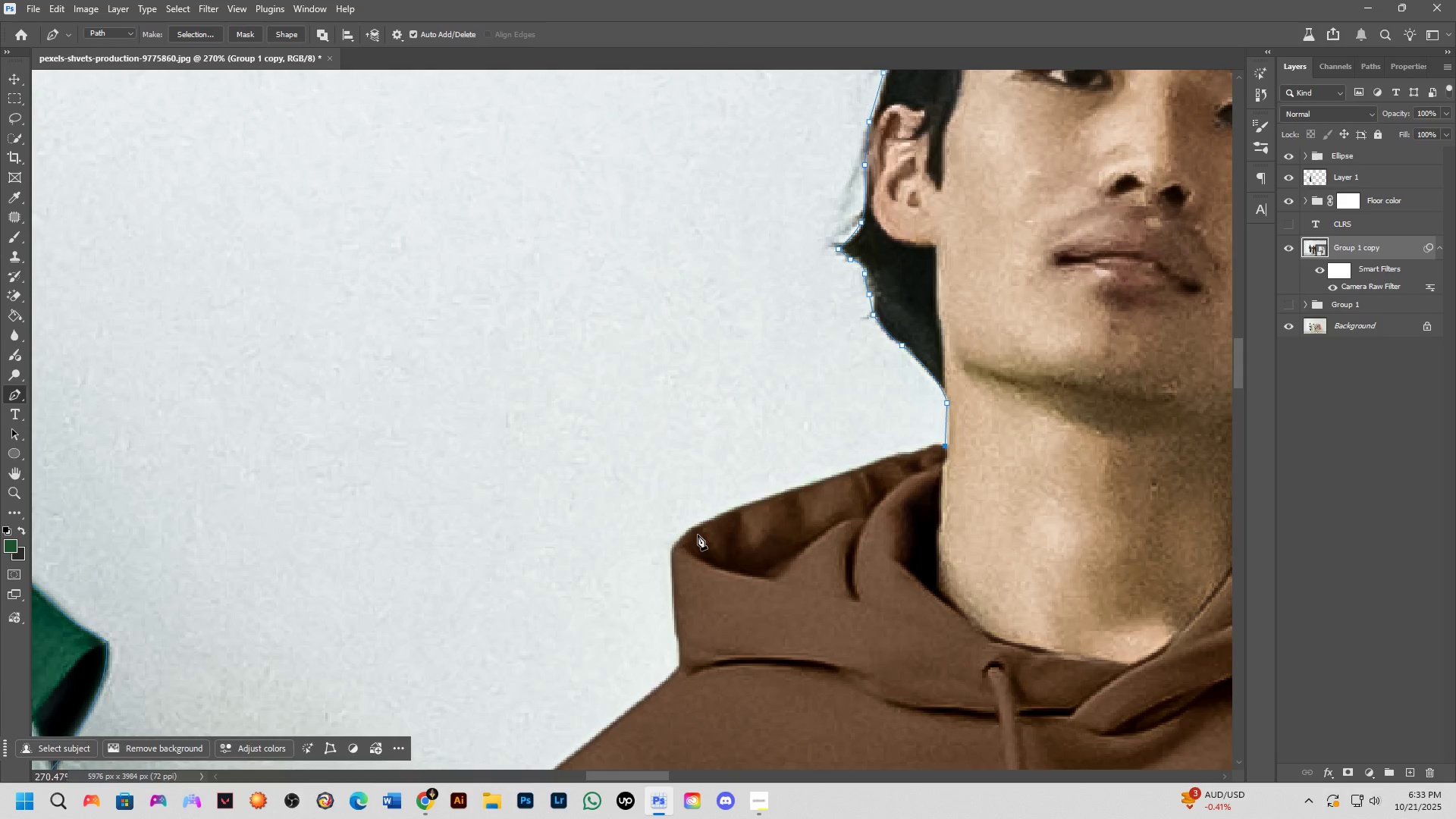 
left_click([692, 530])
 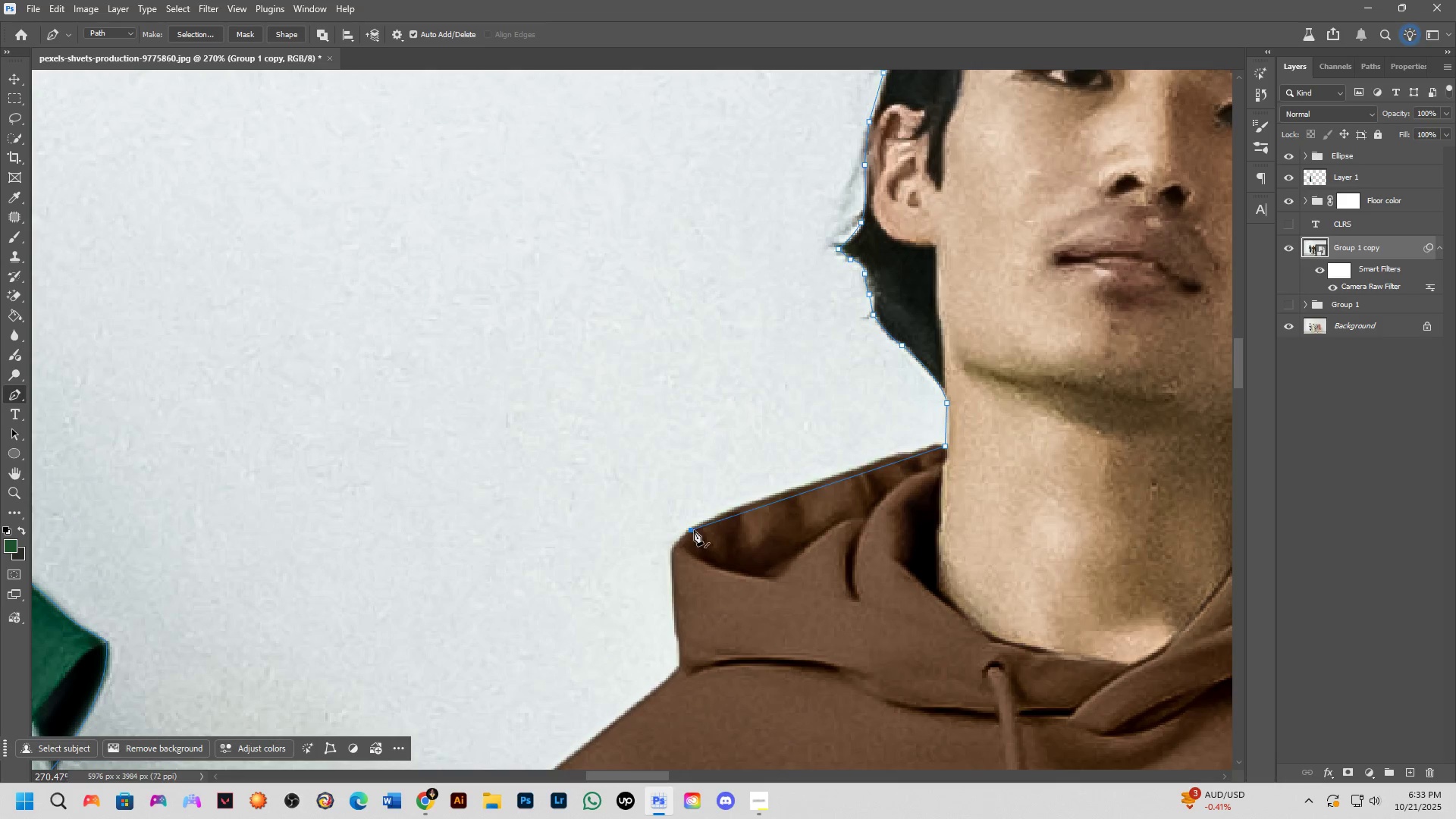 
scroll: coordinate [847, 475], scroll_direction: up, amount: 5.0
 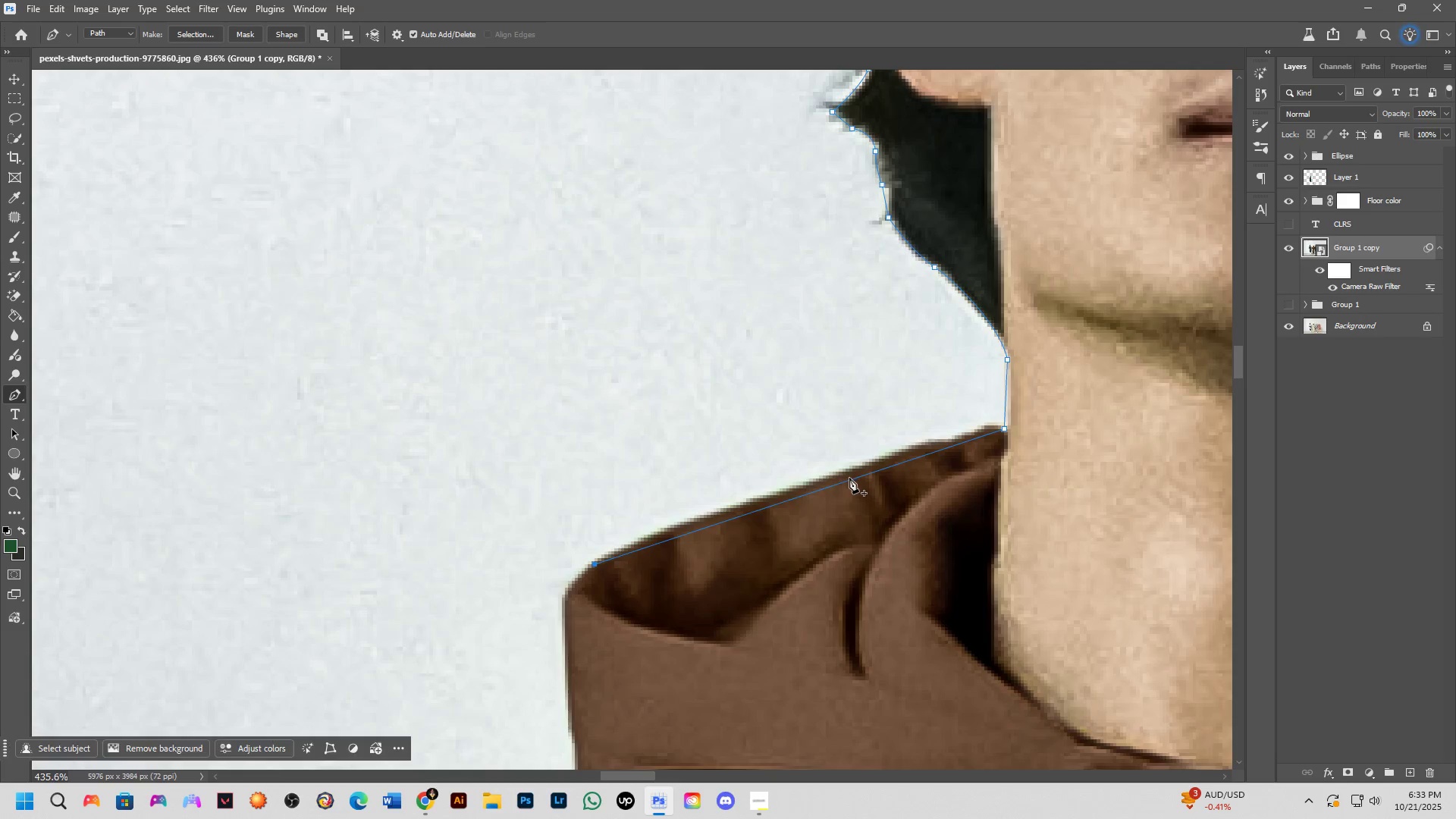 
hold_key(key=ControlLeft, duration=0.84)
 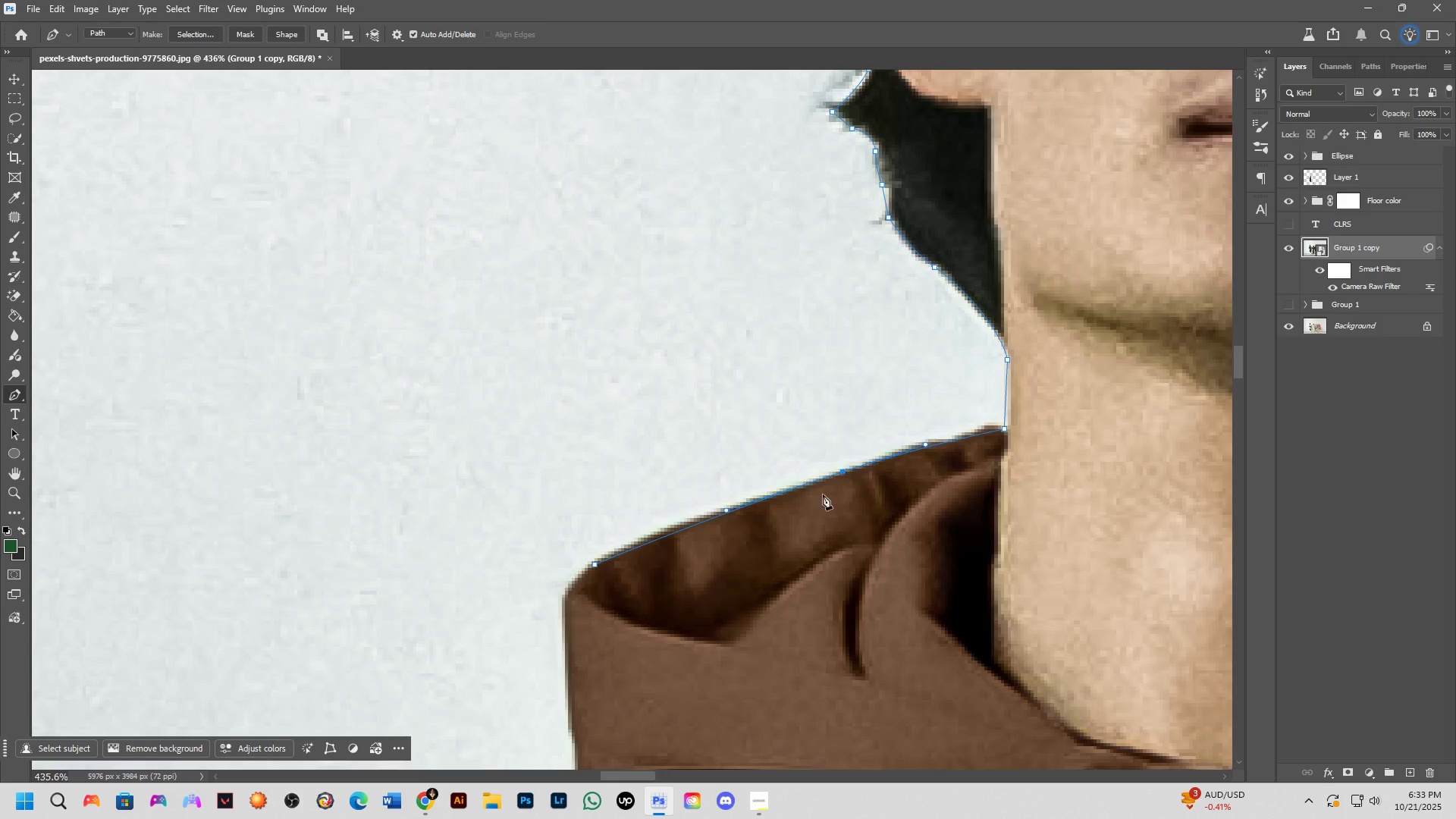 
scroll: coordinate [821, 507], scroll_direction: down, amount: 3.0
 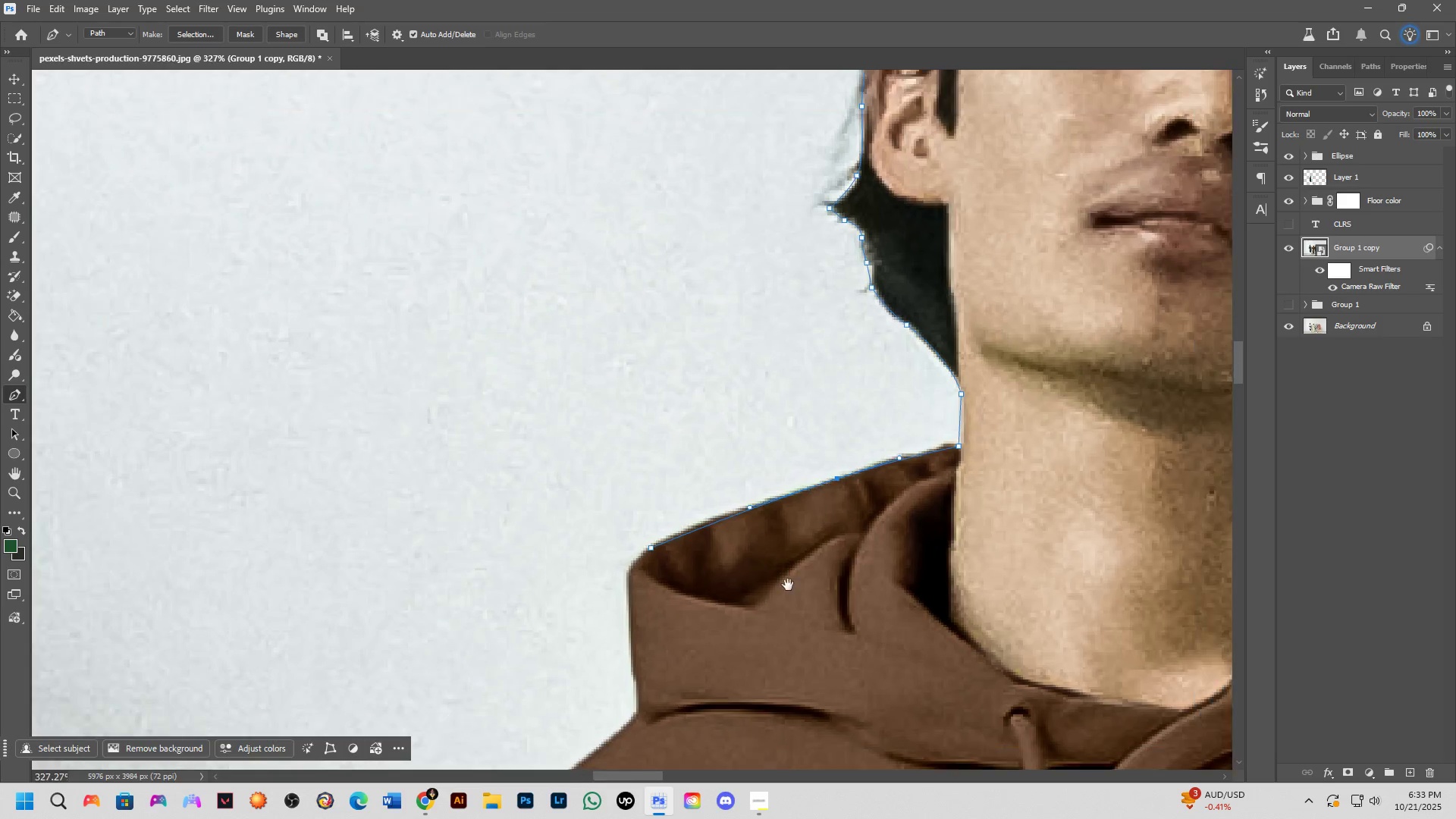 
hold_key(key=Space, duration=0.97)
 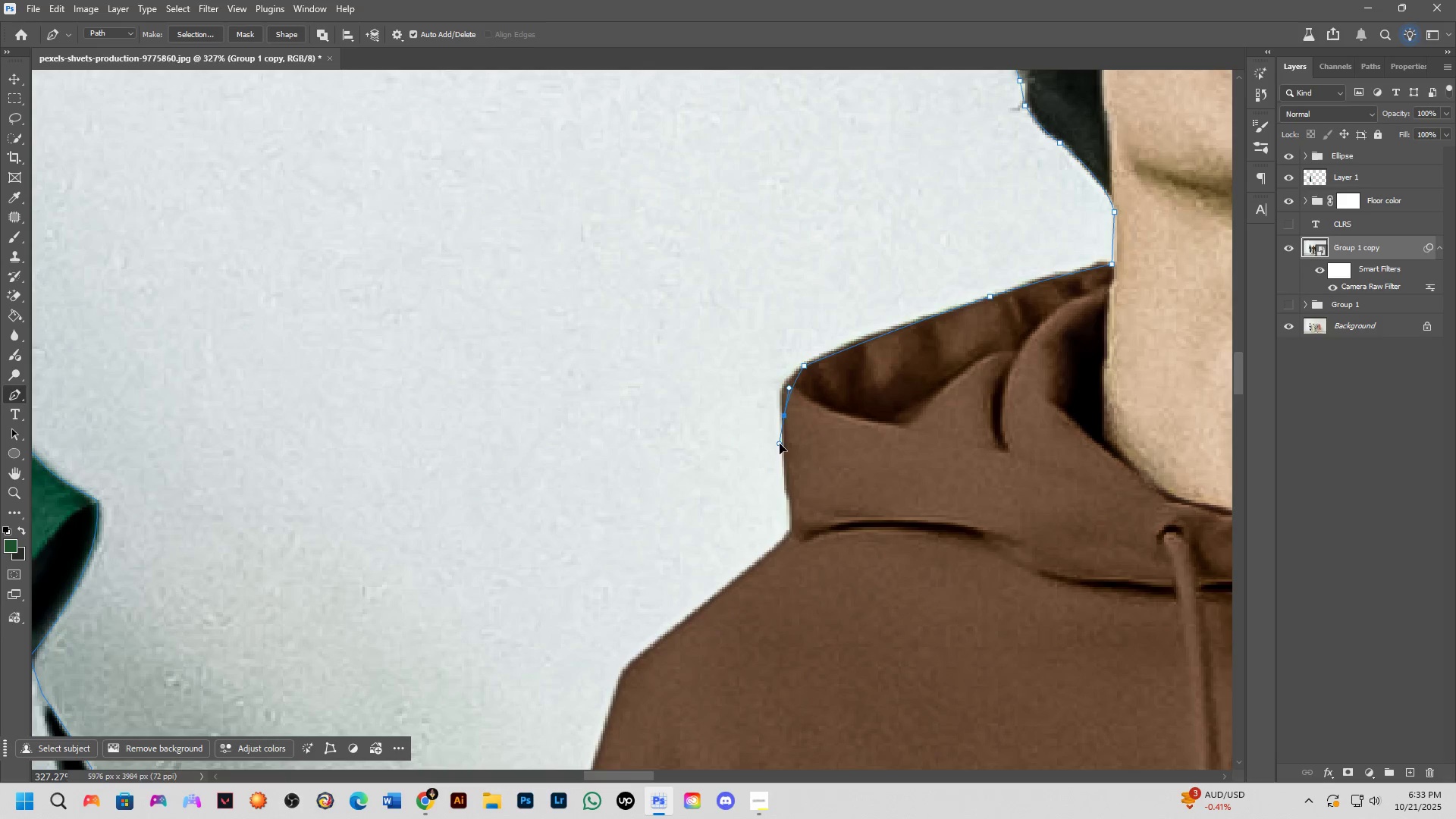 
key(Control+ControlLeft)
 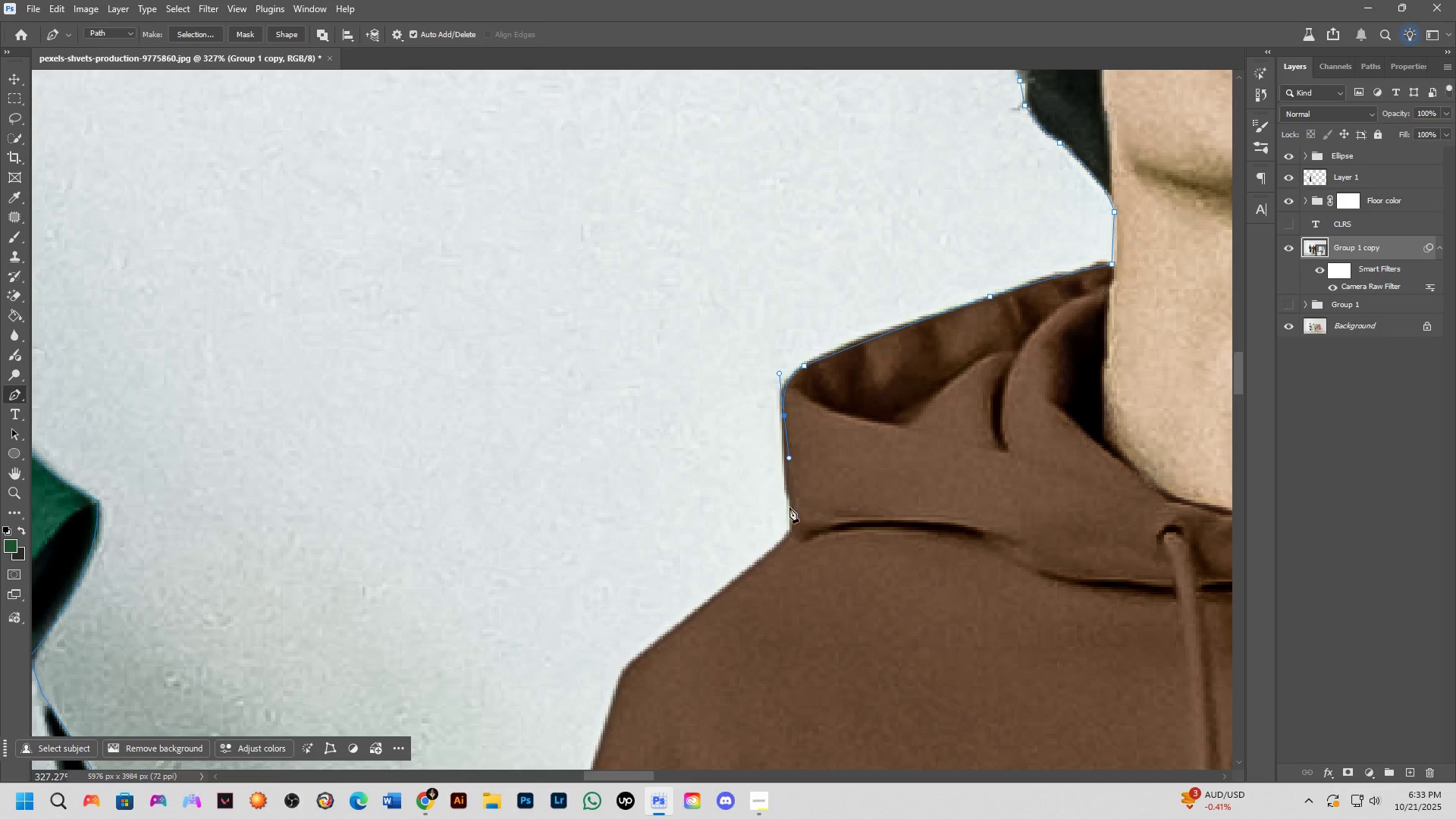 
key(Control+Z)
 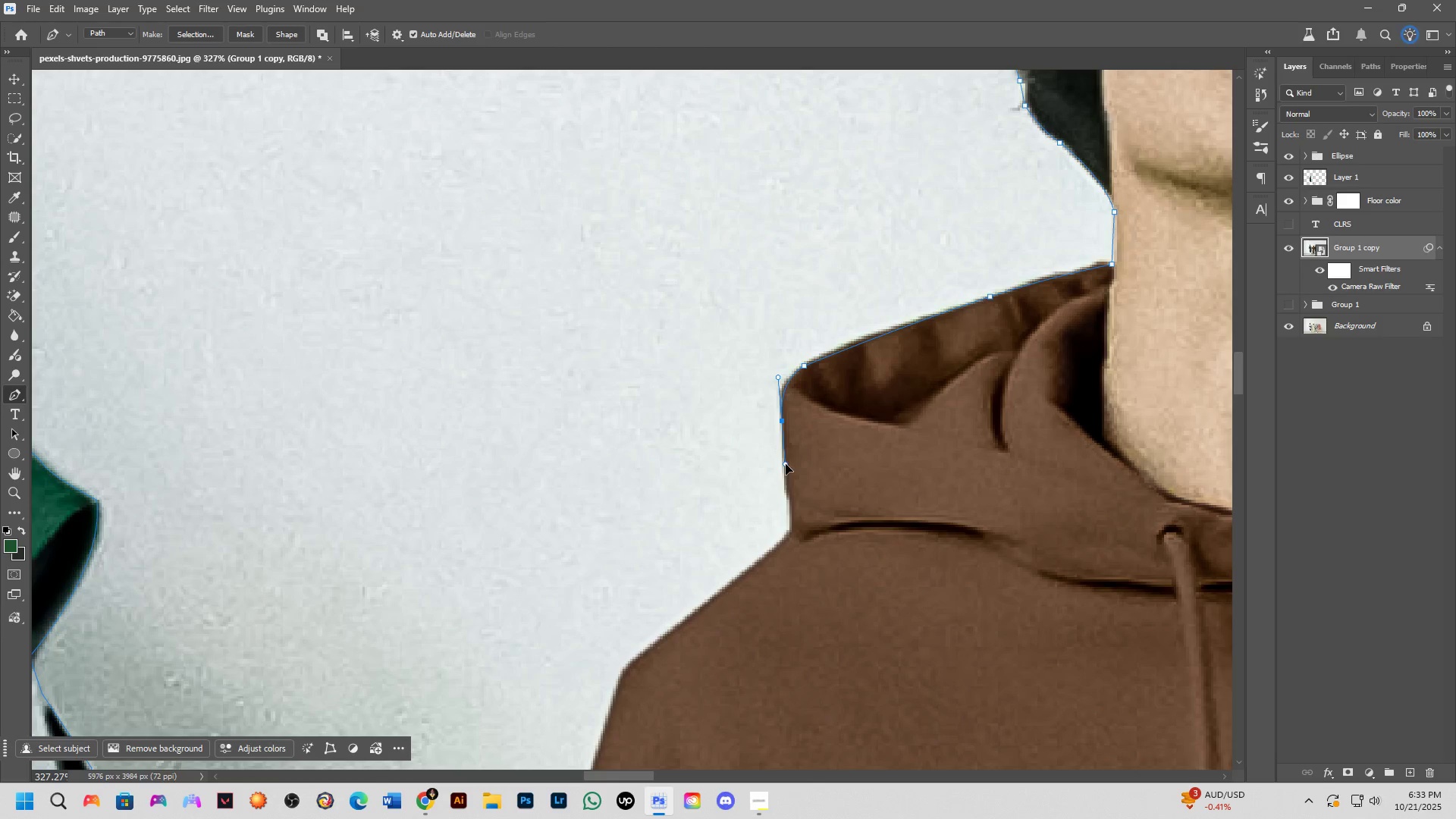 
left_click([789, 533])
 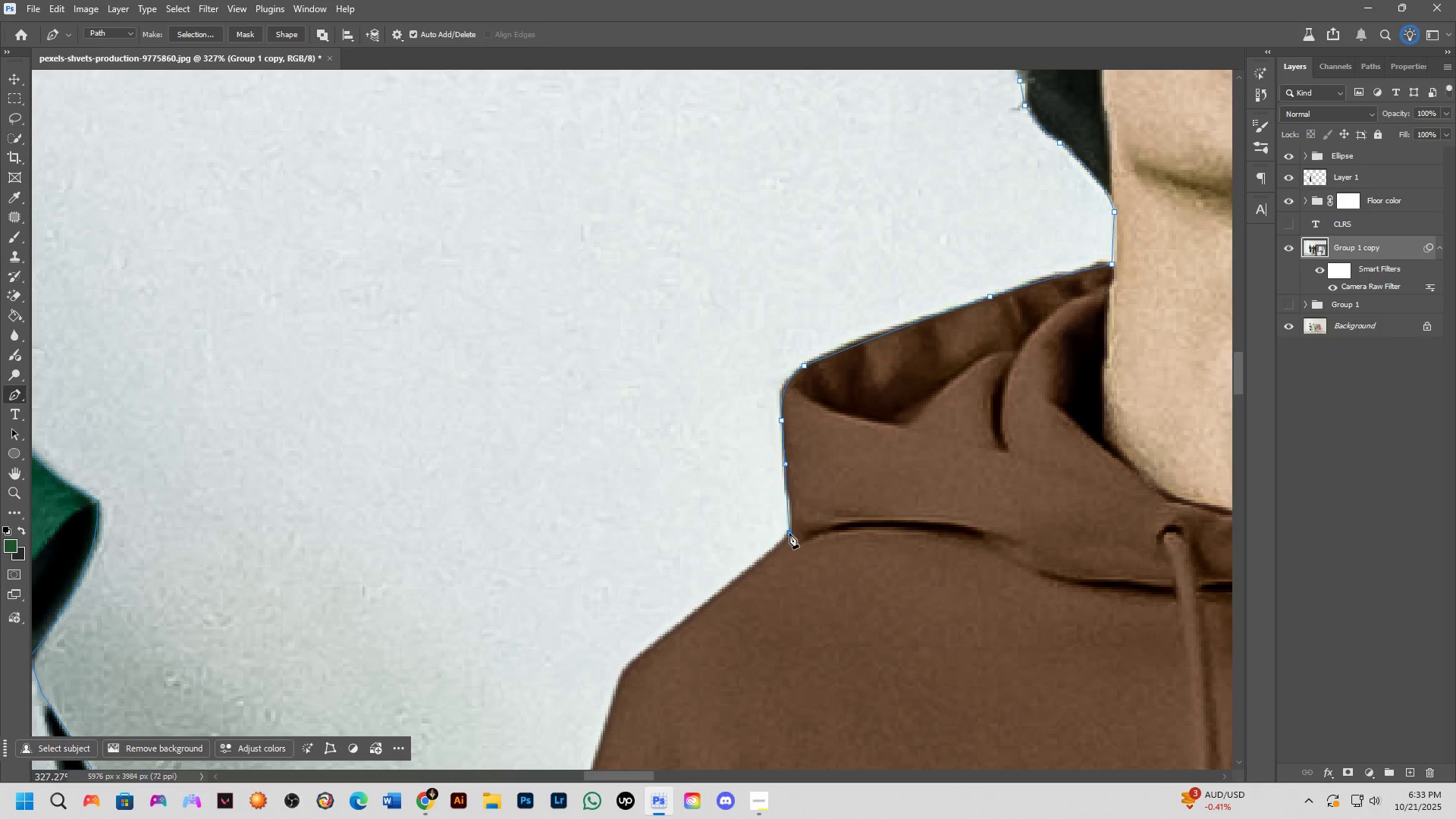 
hold_key(key=Space, duration=0.55)
 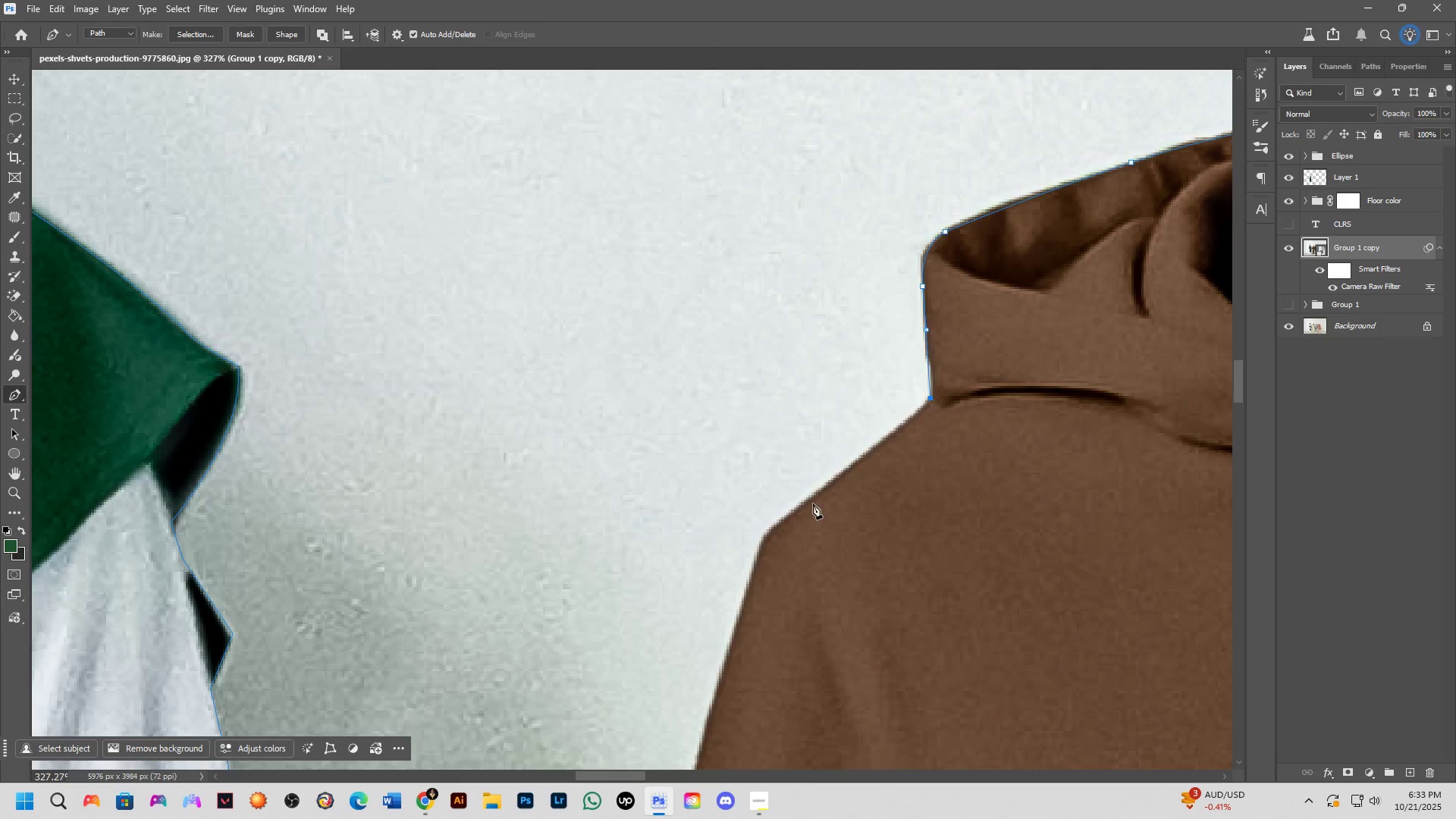 
left_click([769, 535])
 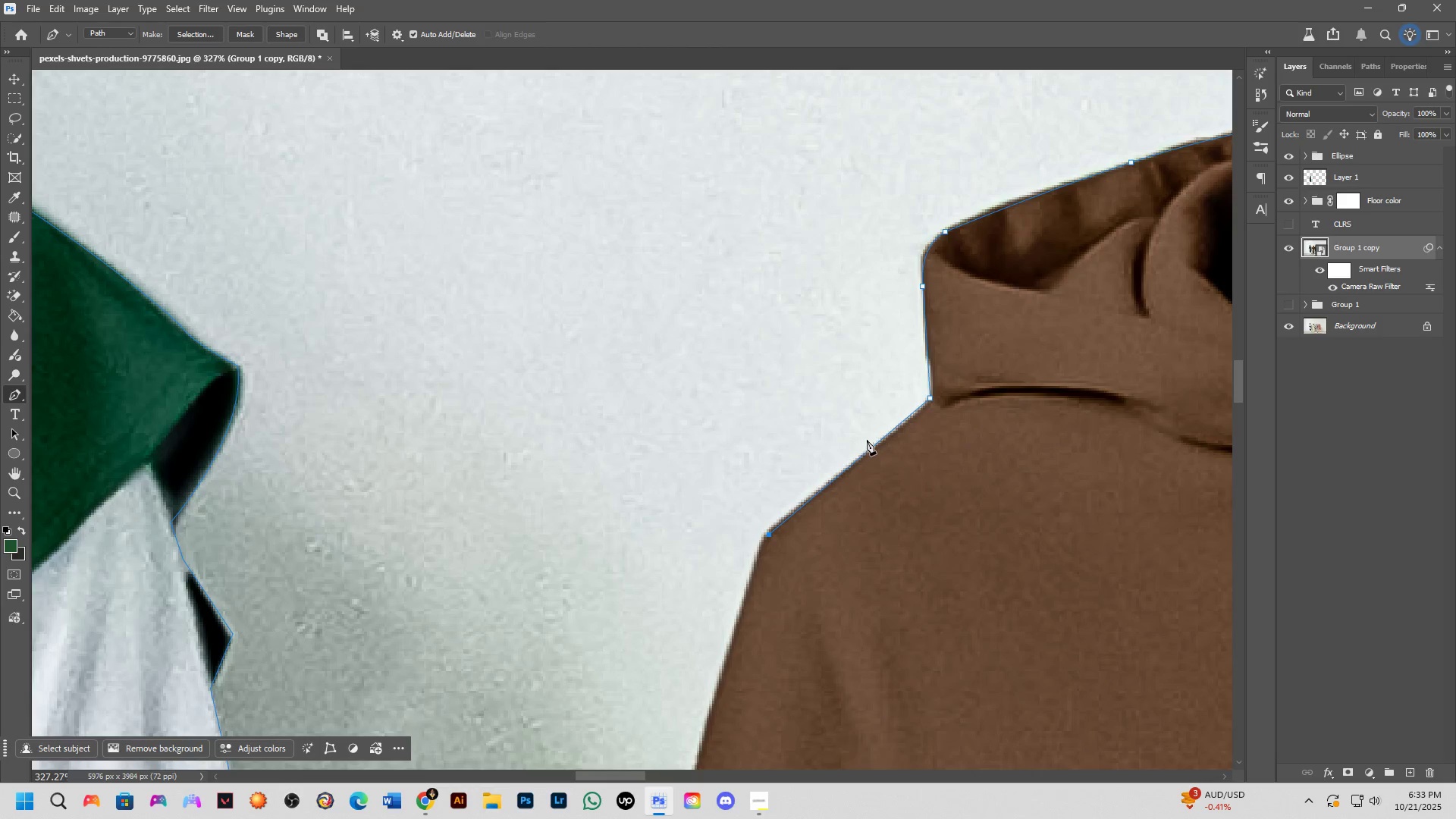 
hold_key(key=Space, duration=0.52)
 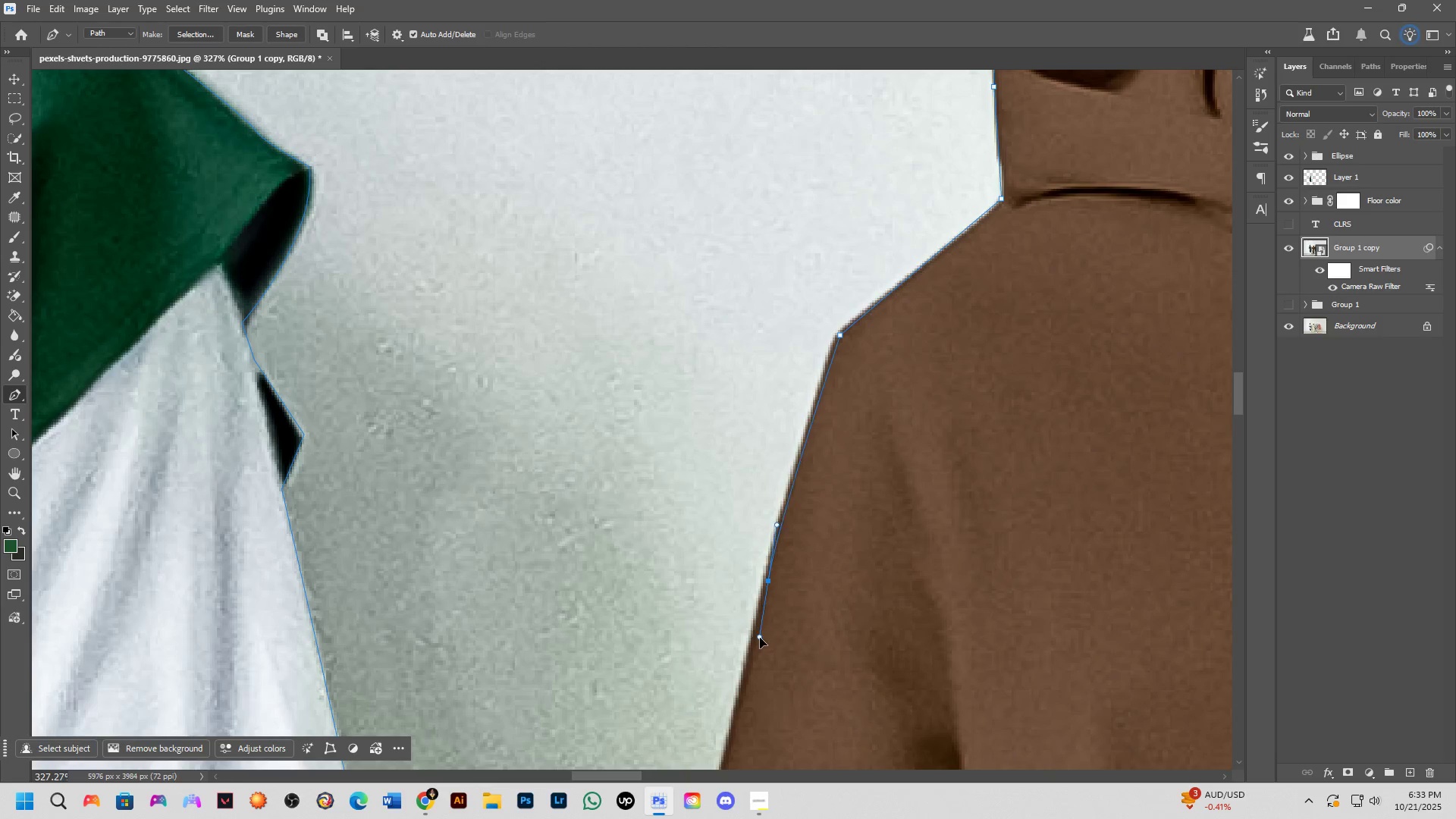 
hold_key(key=Space, duration=0.5)
 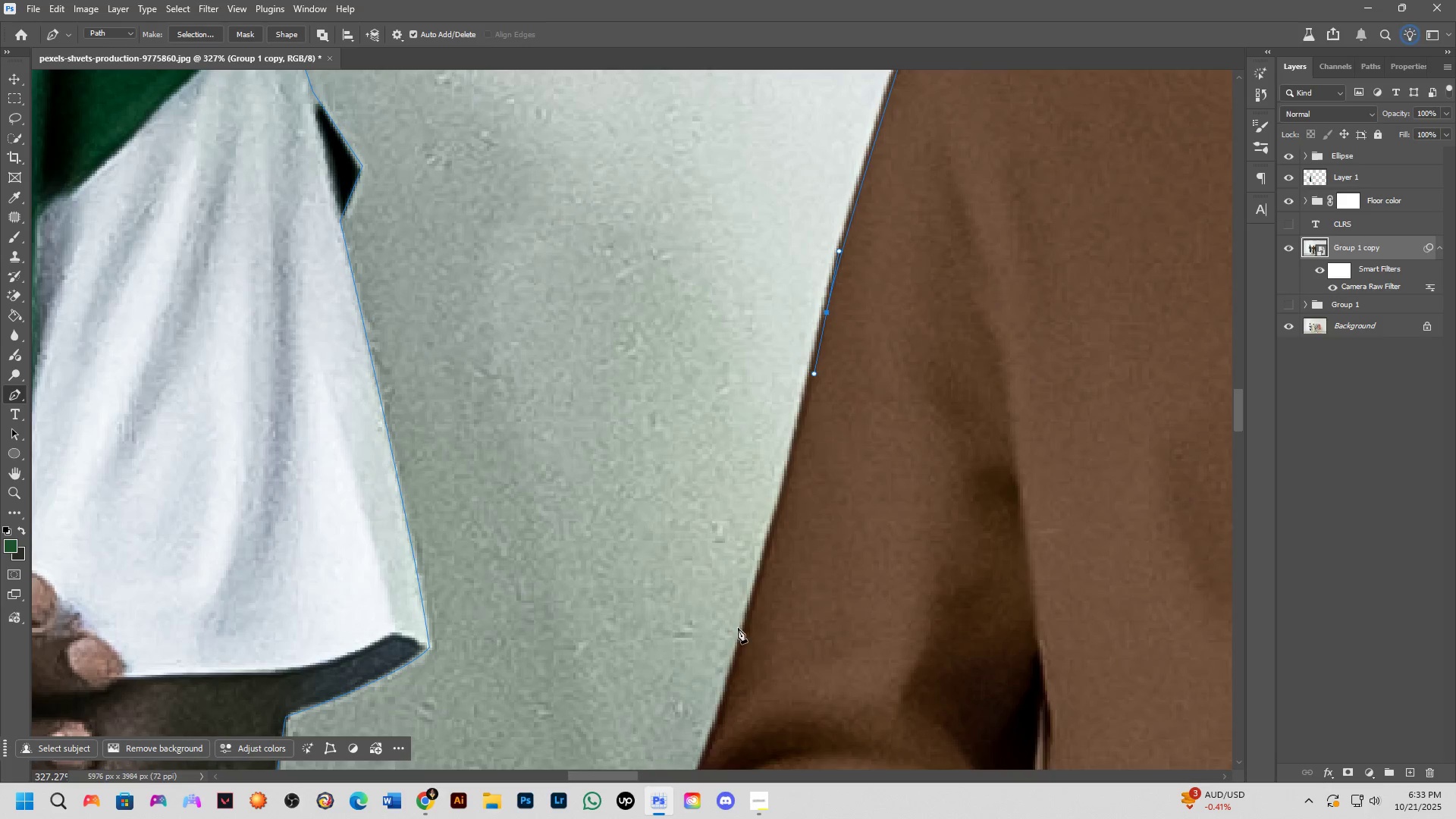 
left_click([734, 654])
 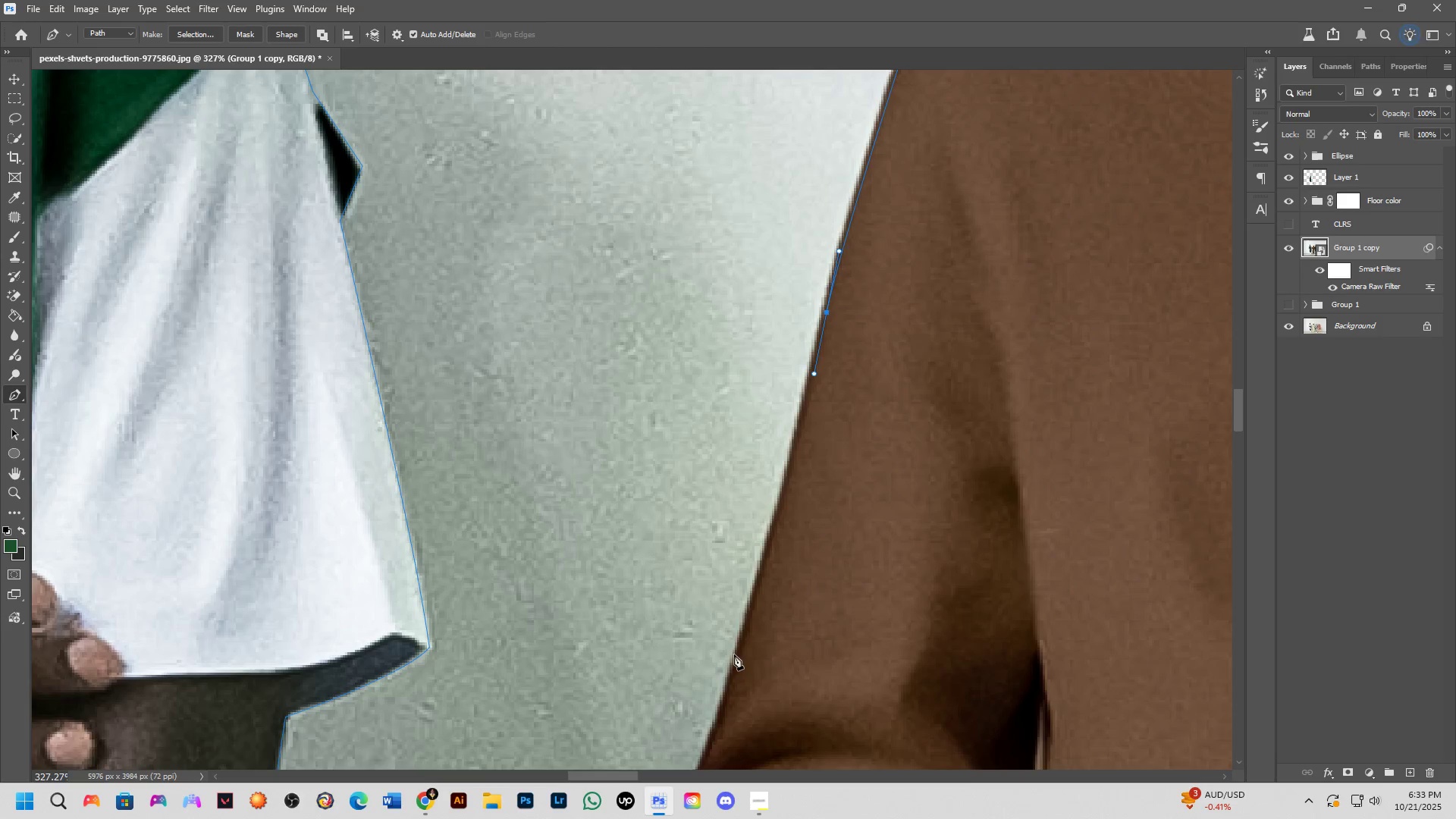 
hold_key(key=Space, duration=0.56)
 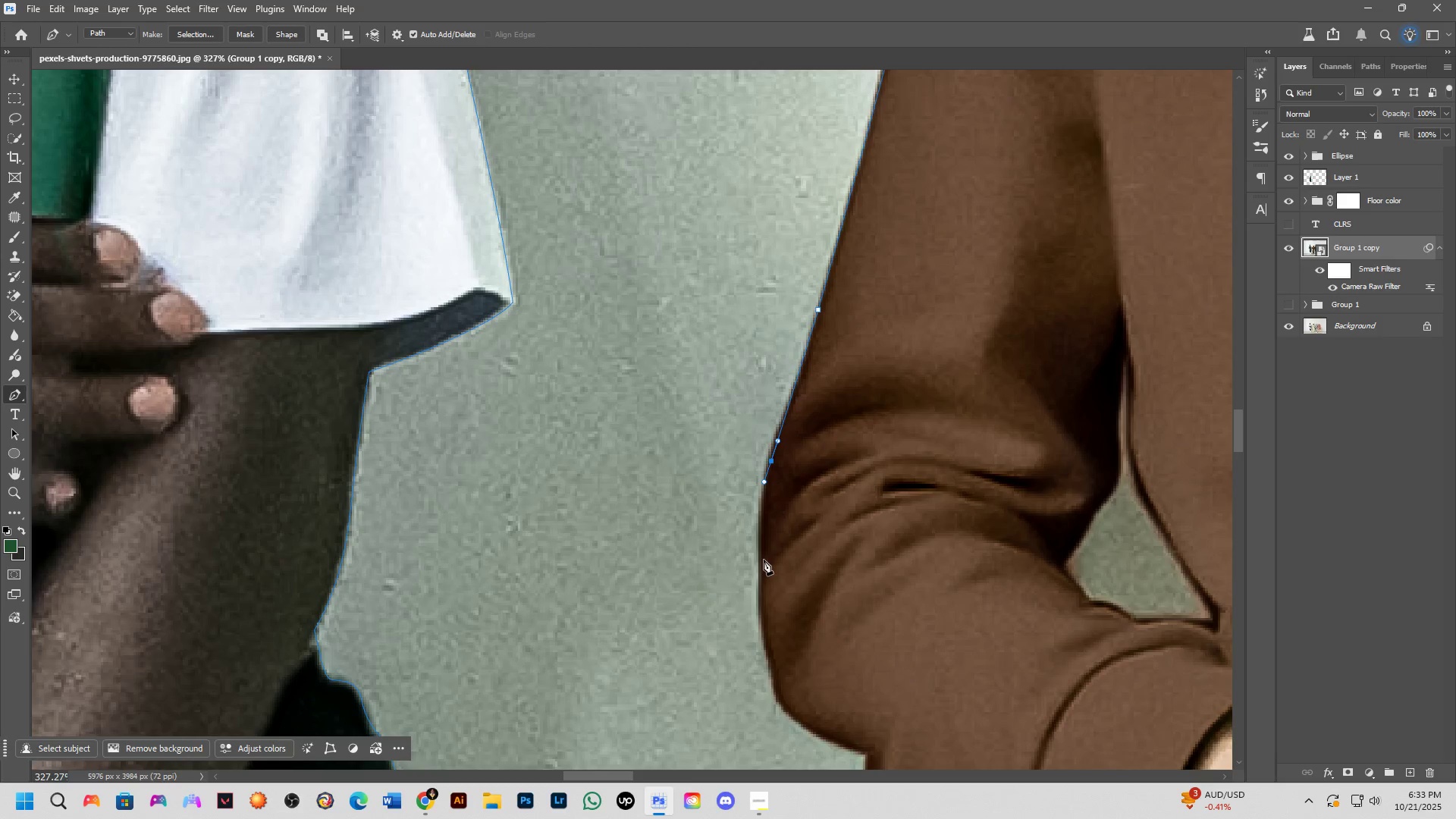 
key(Control+ControlLeft)
 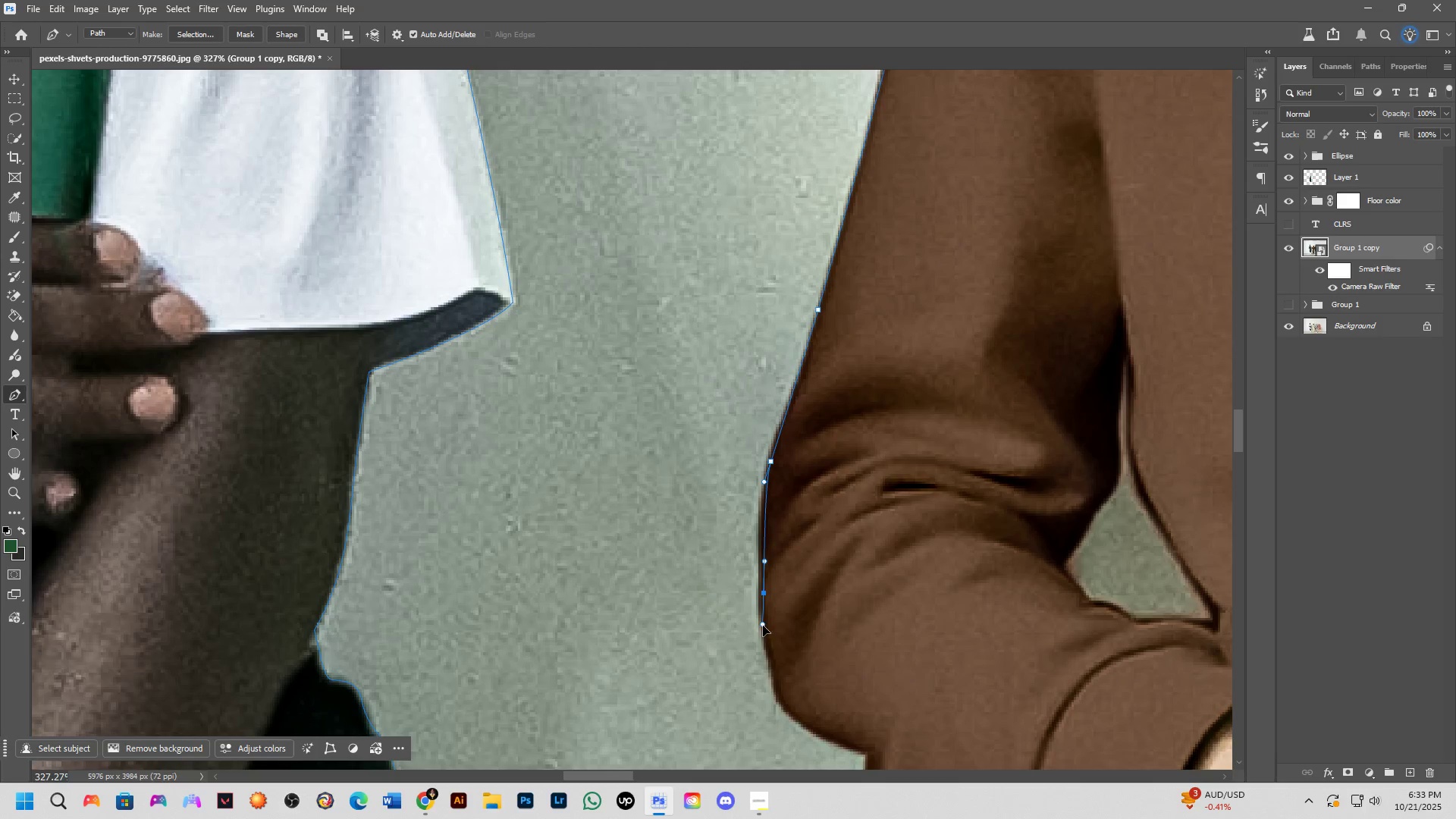 
key(Control+Z)
 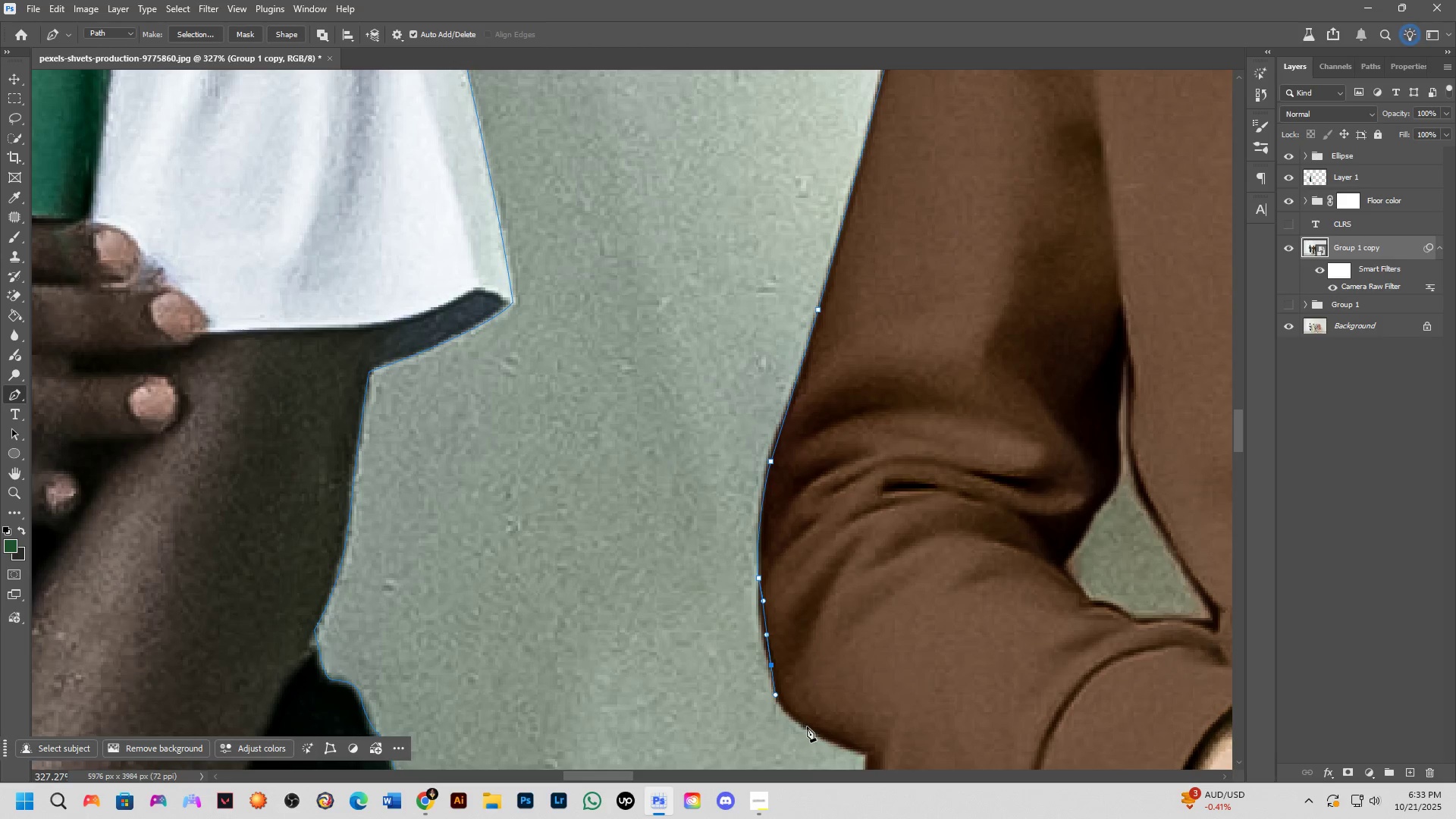 
hold_key(key=Space, duration=0.5)
 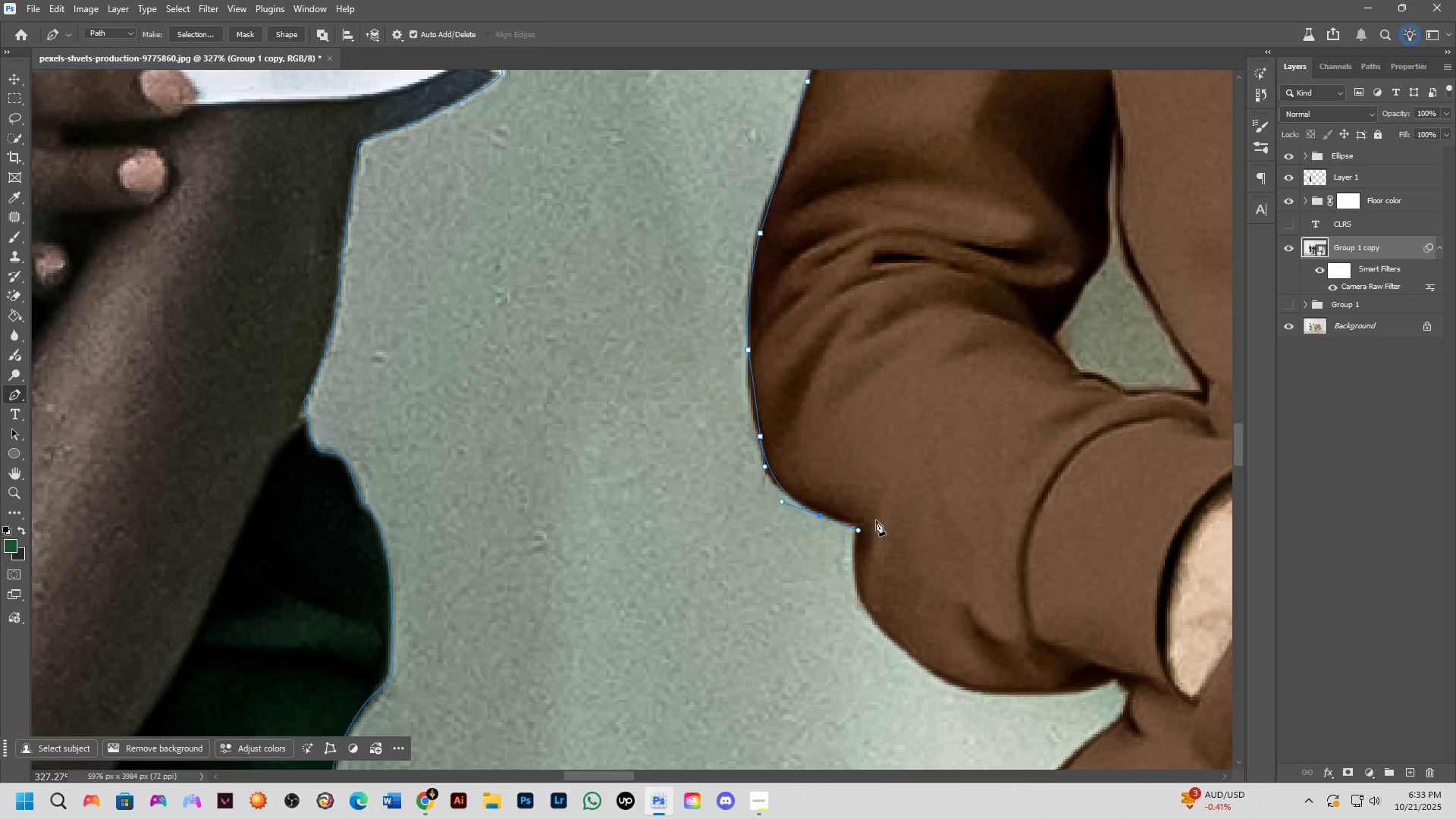 
left_click([859, 524])
 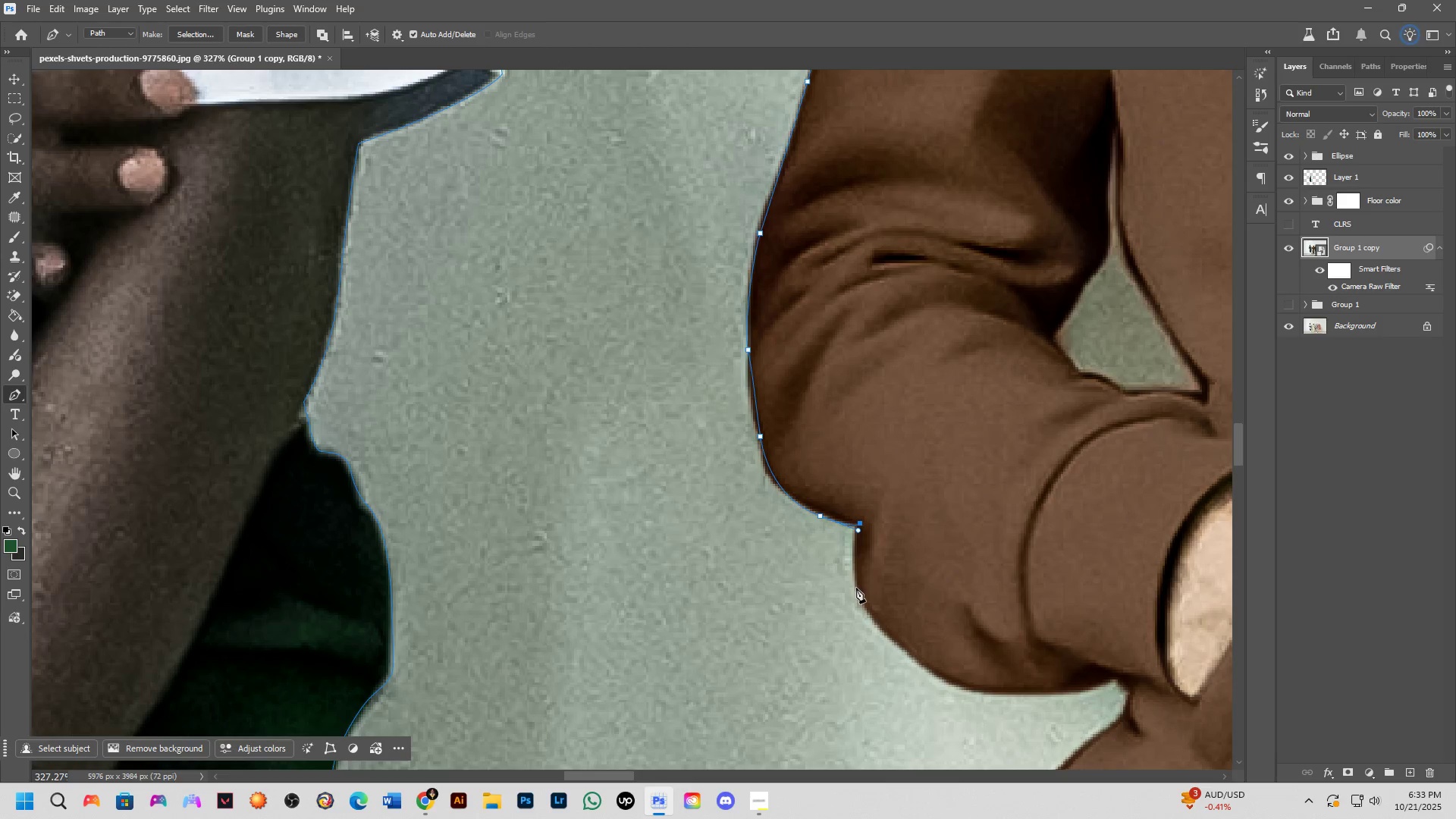 
key(Control+ControlLeft)
 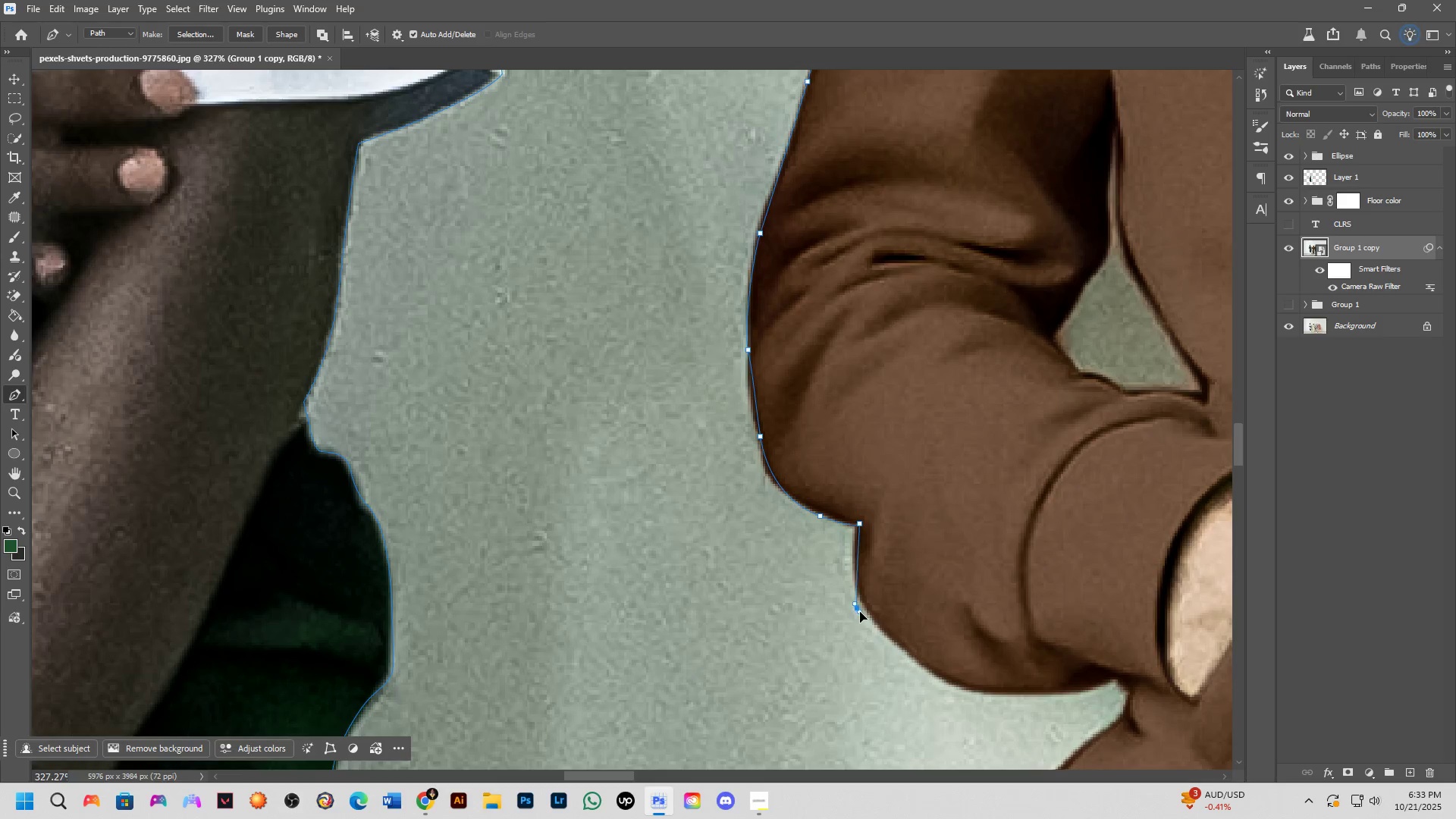 
key(Control+Z)
 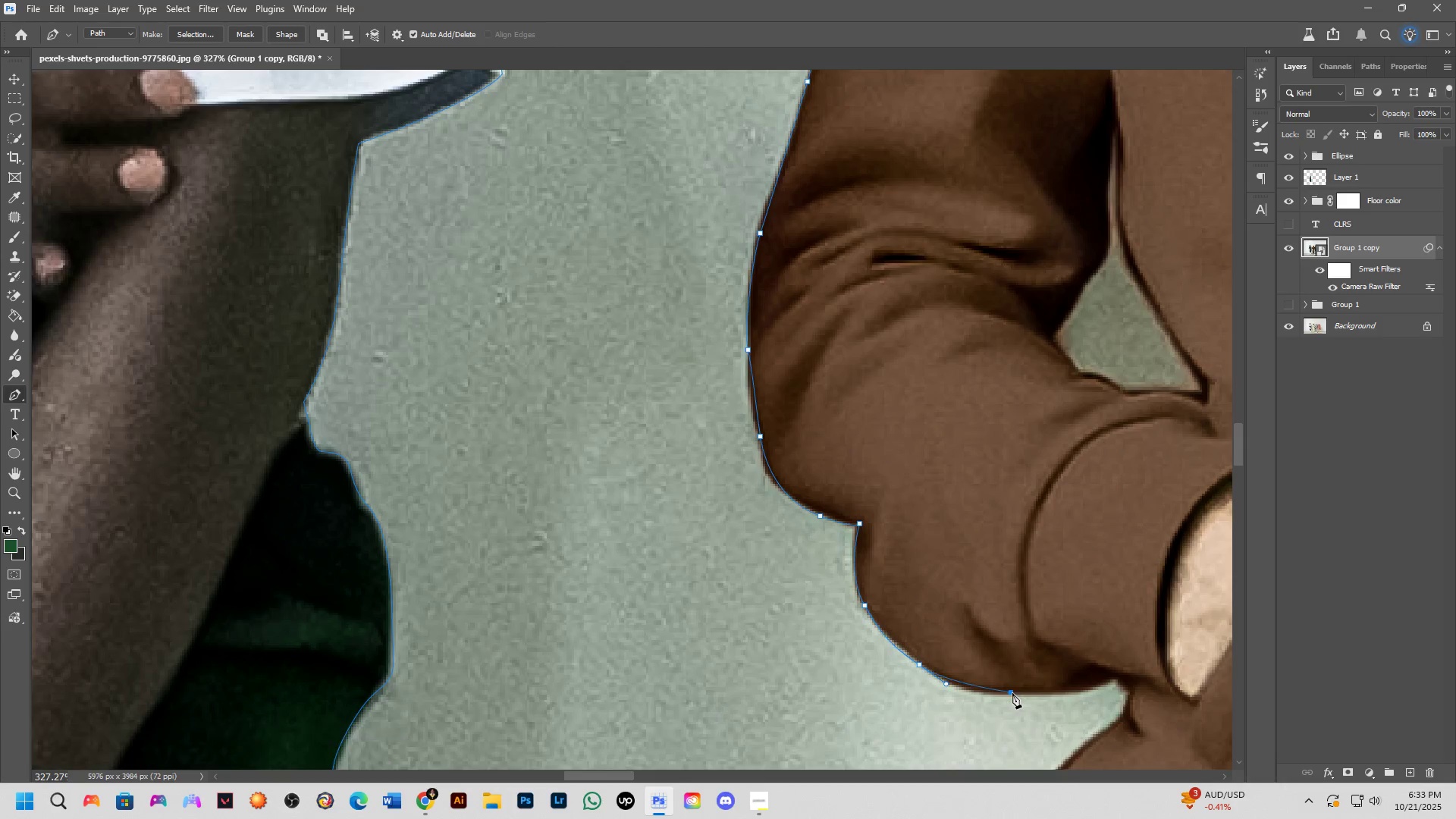 
left_click([1114, 679])
 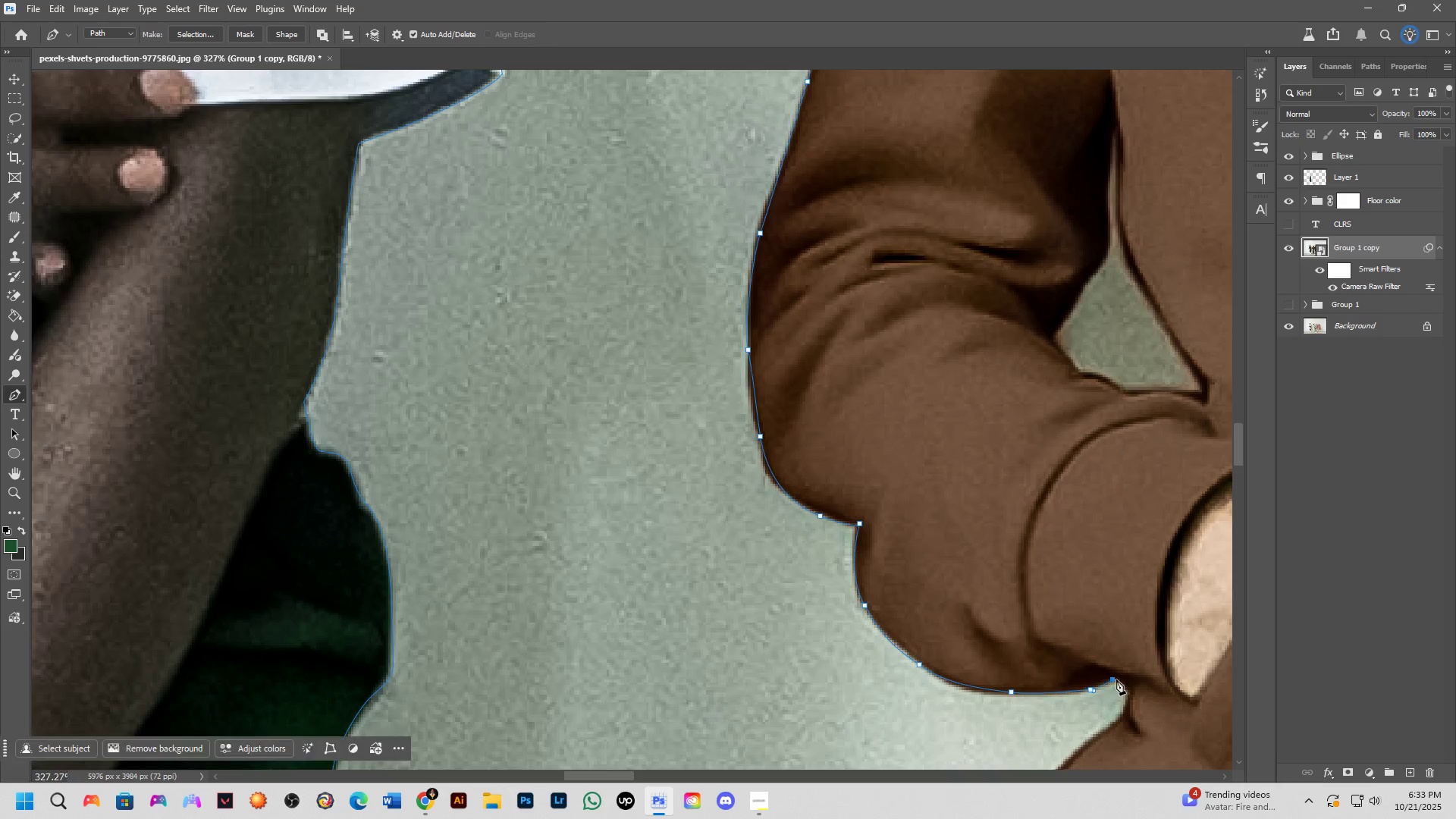 
hold_key(key=Space, duration=0.53)
 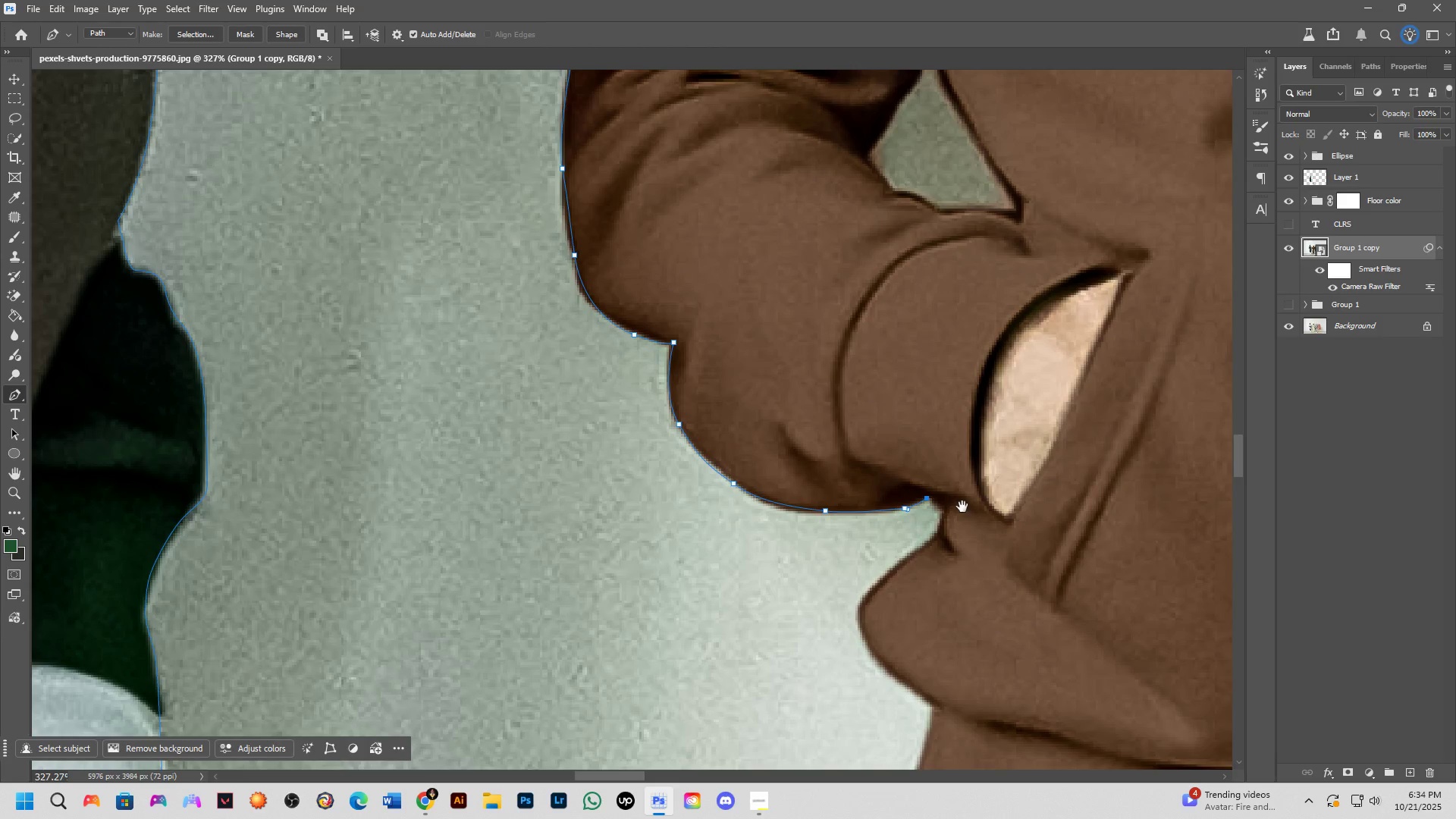 
left_click([943, 510])
 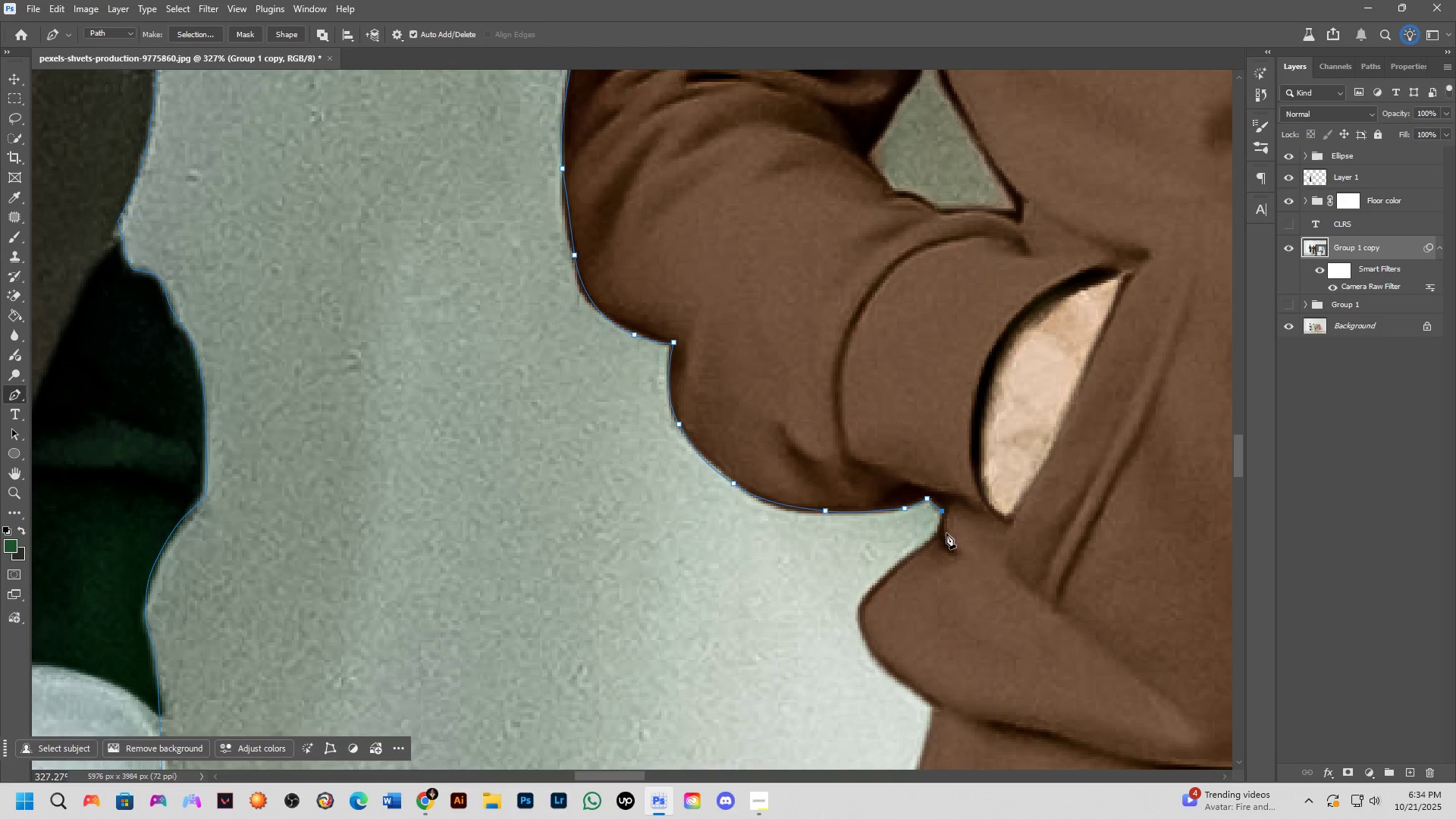 
left_click([941, 535])
 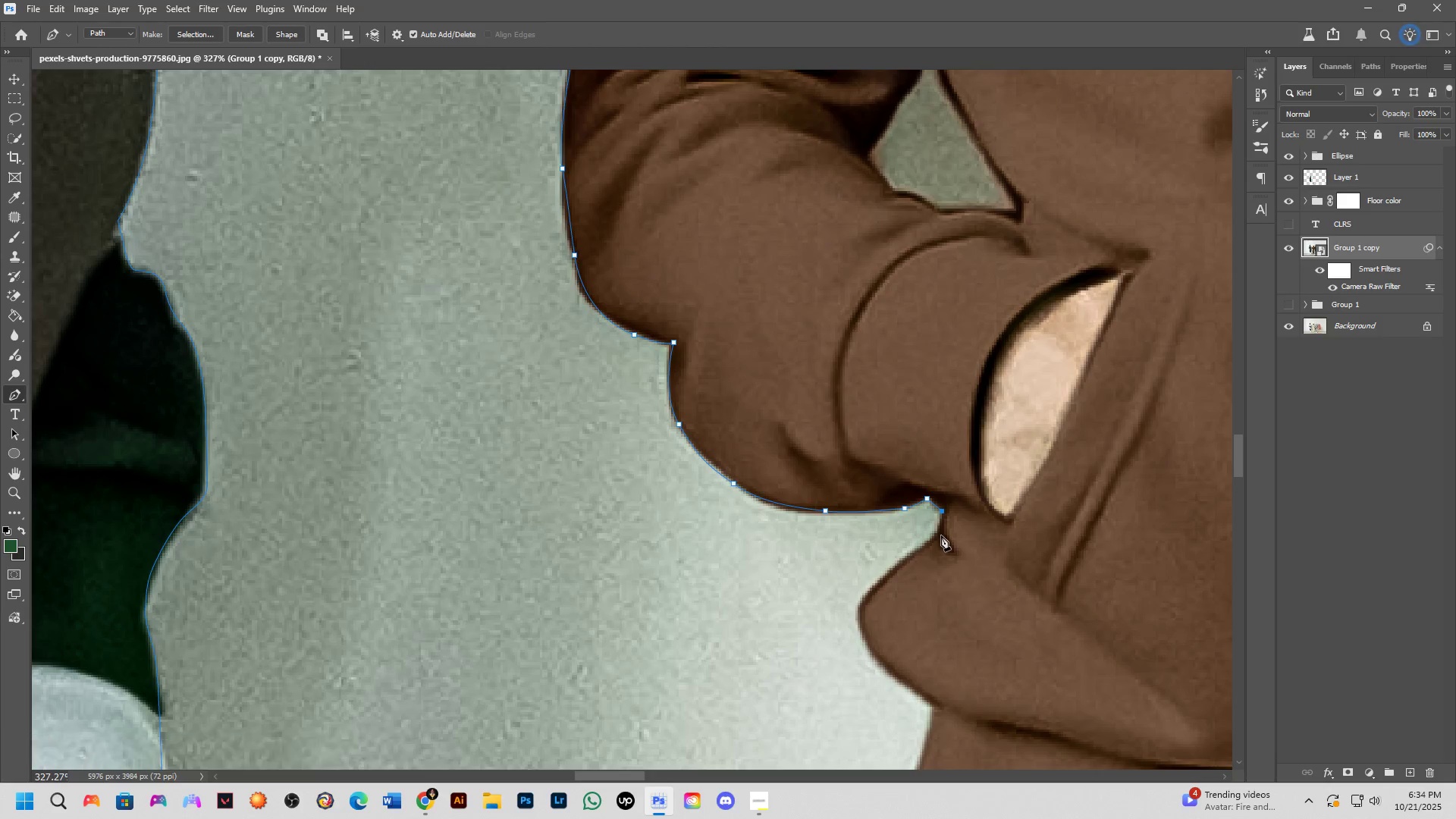 
hold_key(key=Space, duration=0.53)
 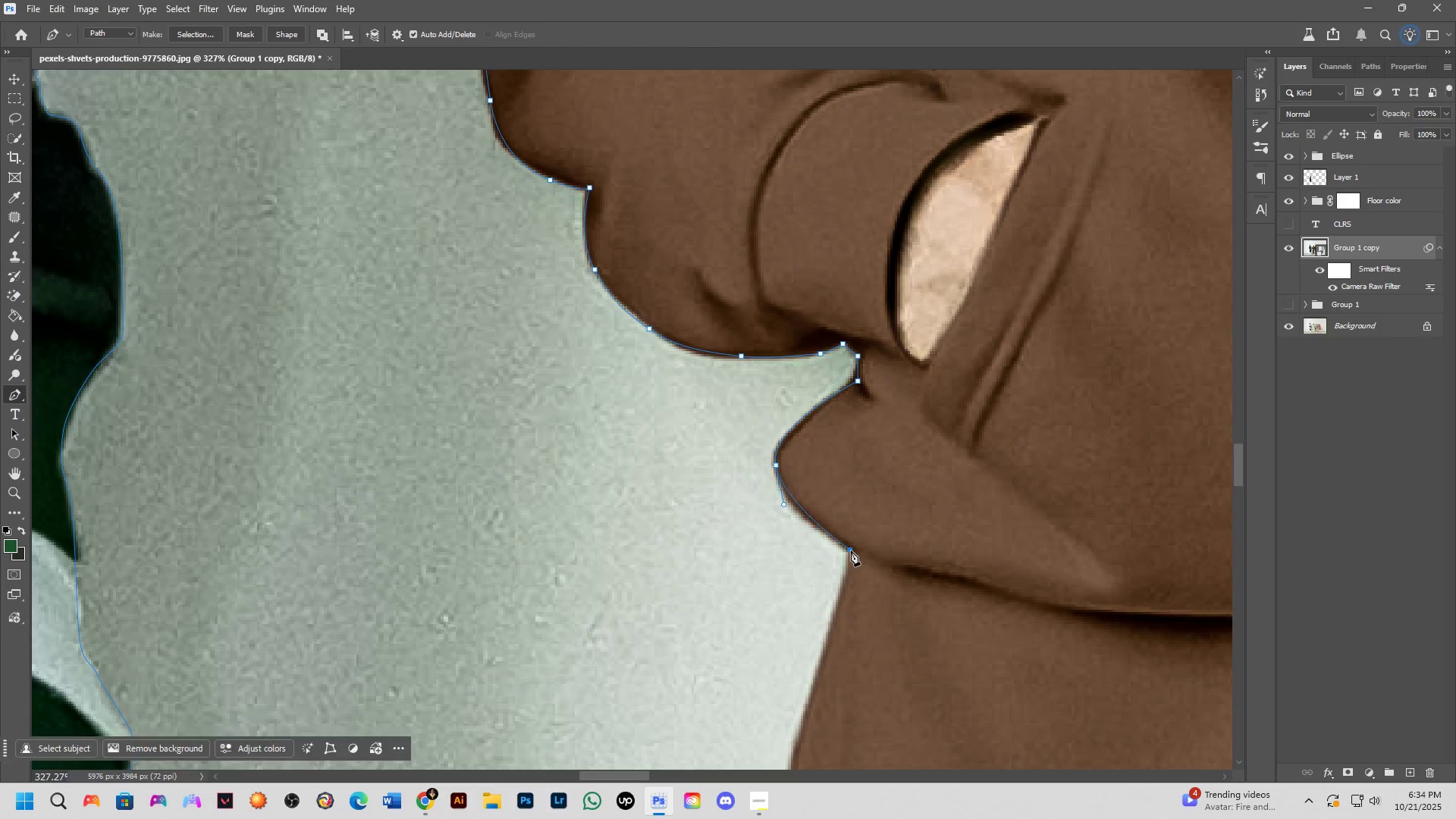 
hold_key(key=Space, duration=0.49)
 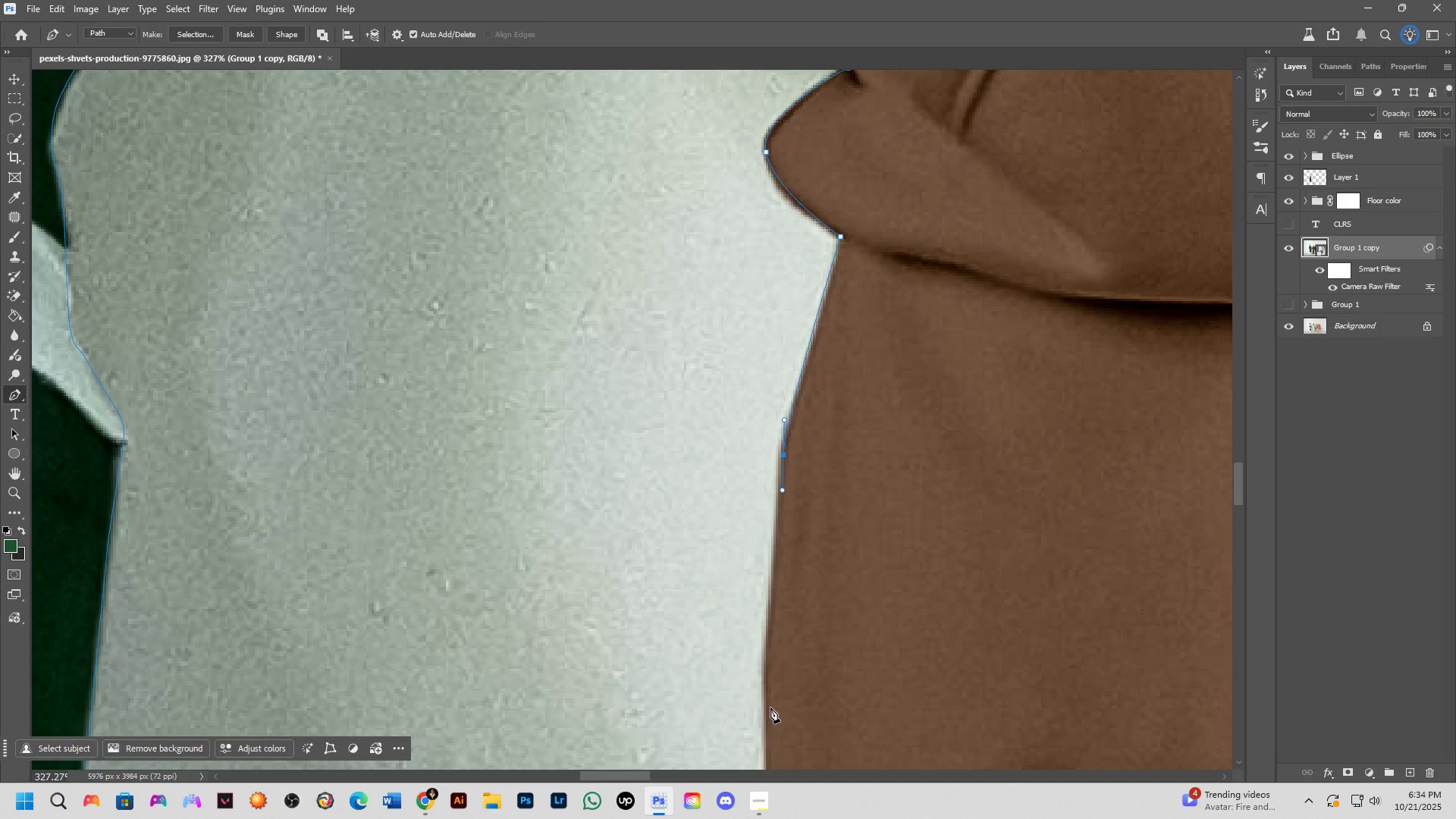 
scroll: coordinate [817, 596], scroll_direction: down, amount: 5.0
 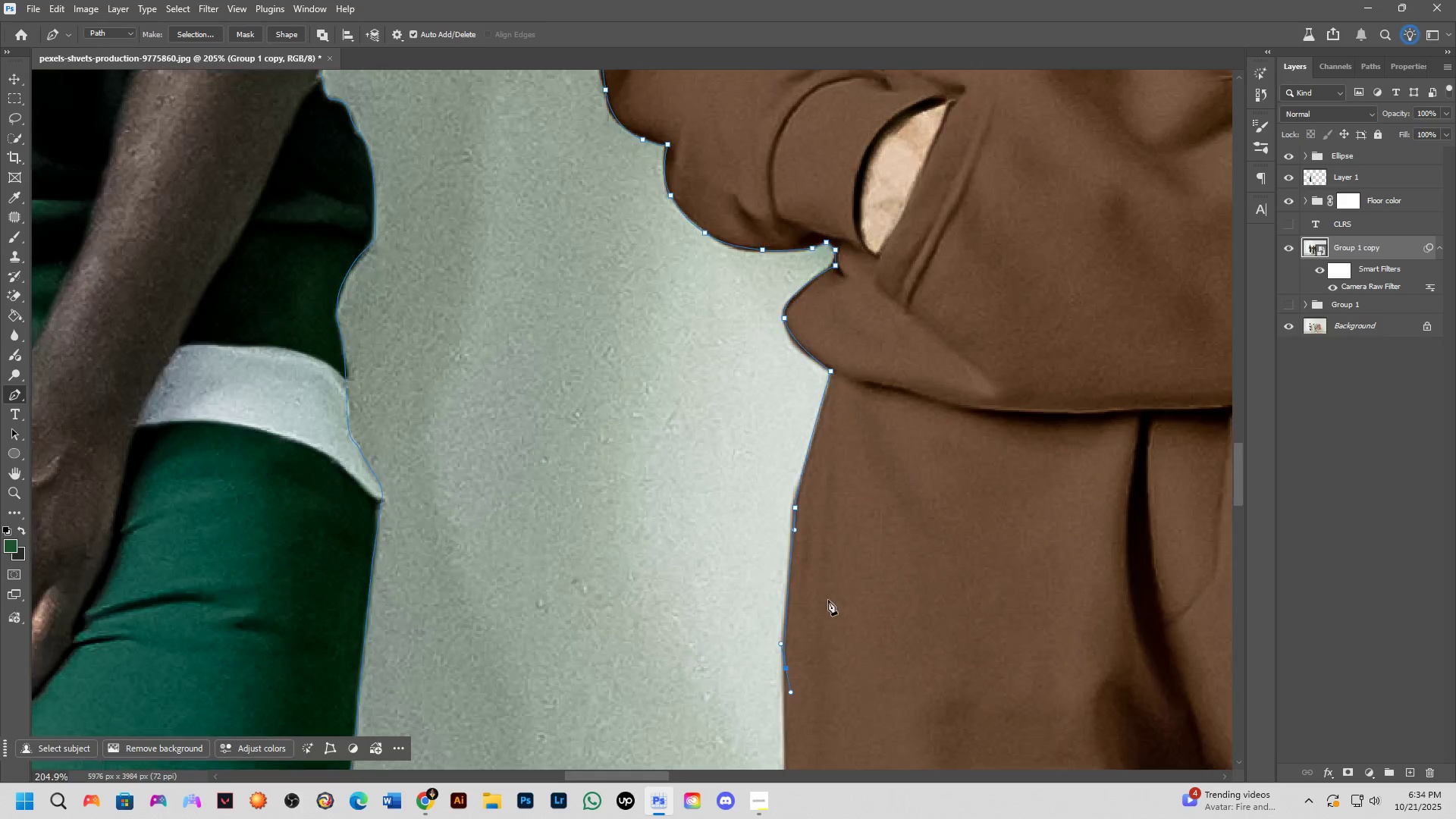 
hold_key(key=Space, duration=0.5)
 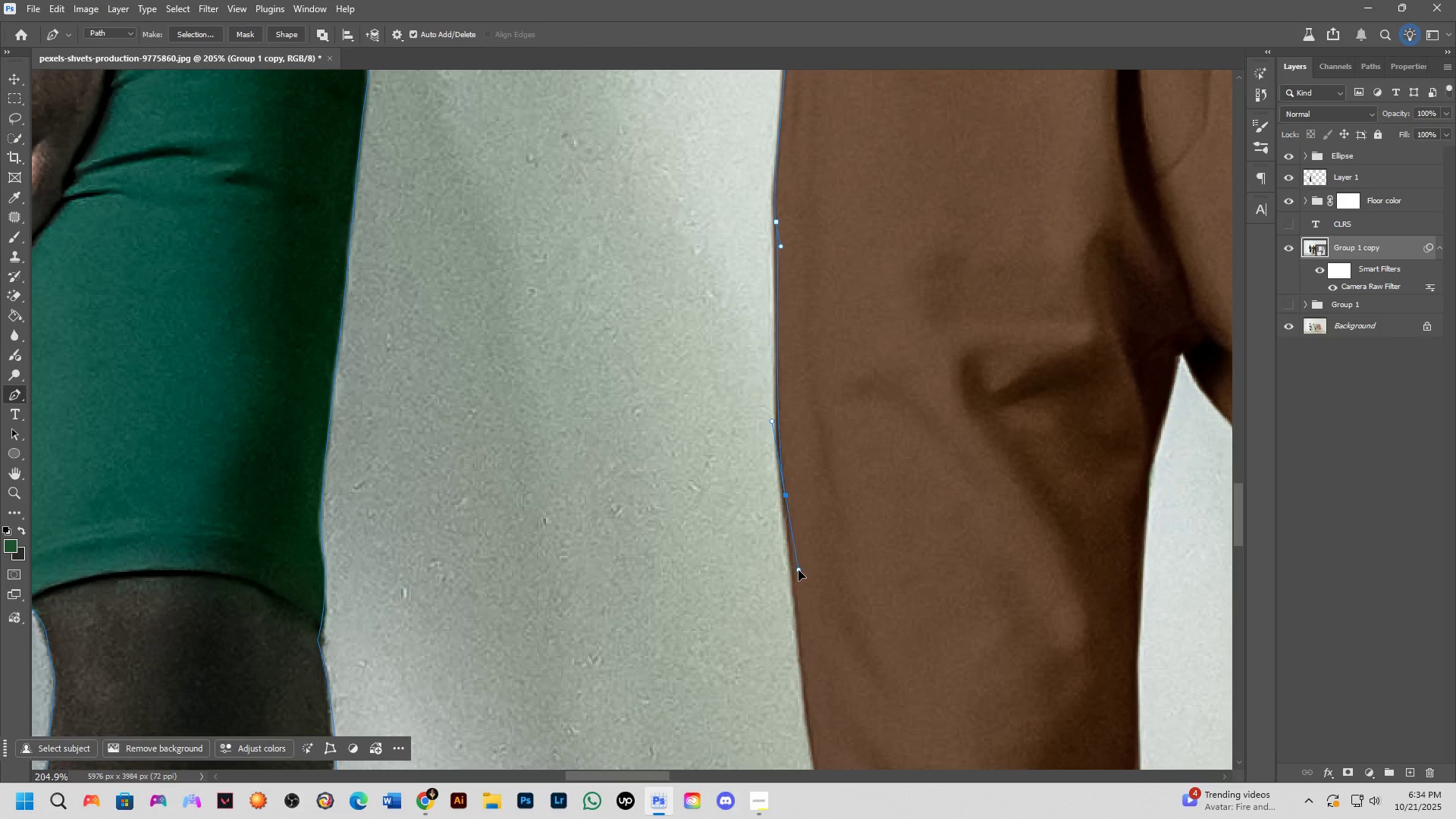 
hold_key(key=AltLeft, duration=0.71)
left_click([784, 498])
 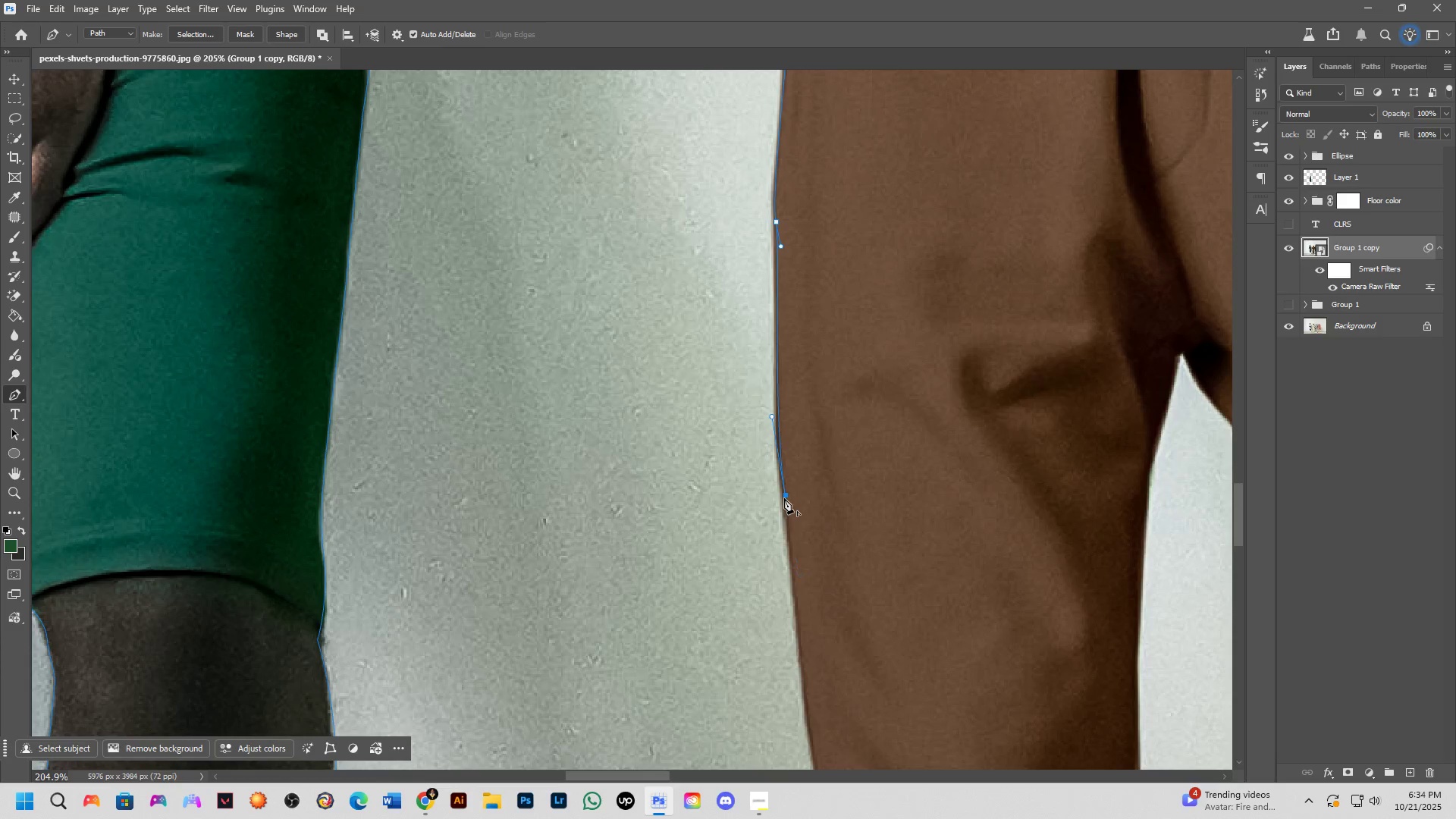 
hold_key(key=ControlLeft, duration=0.59)
 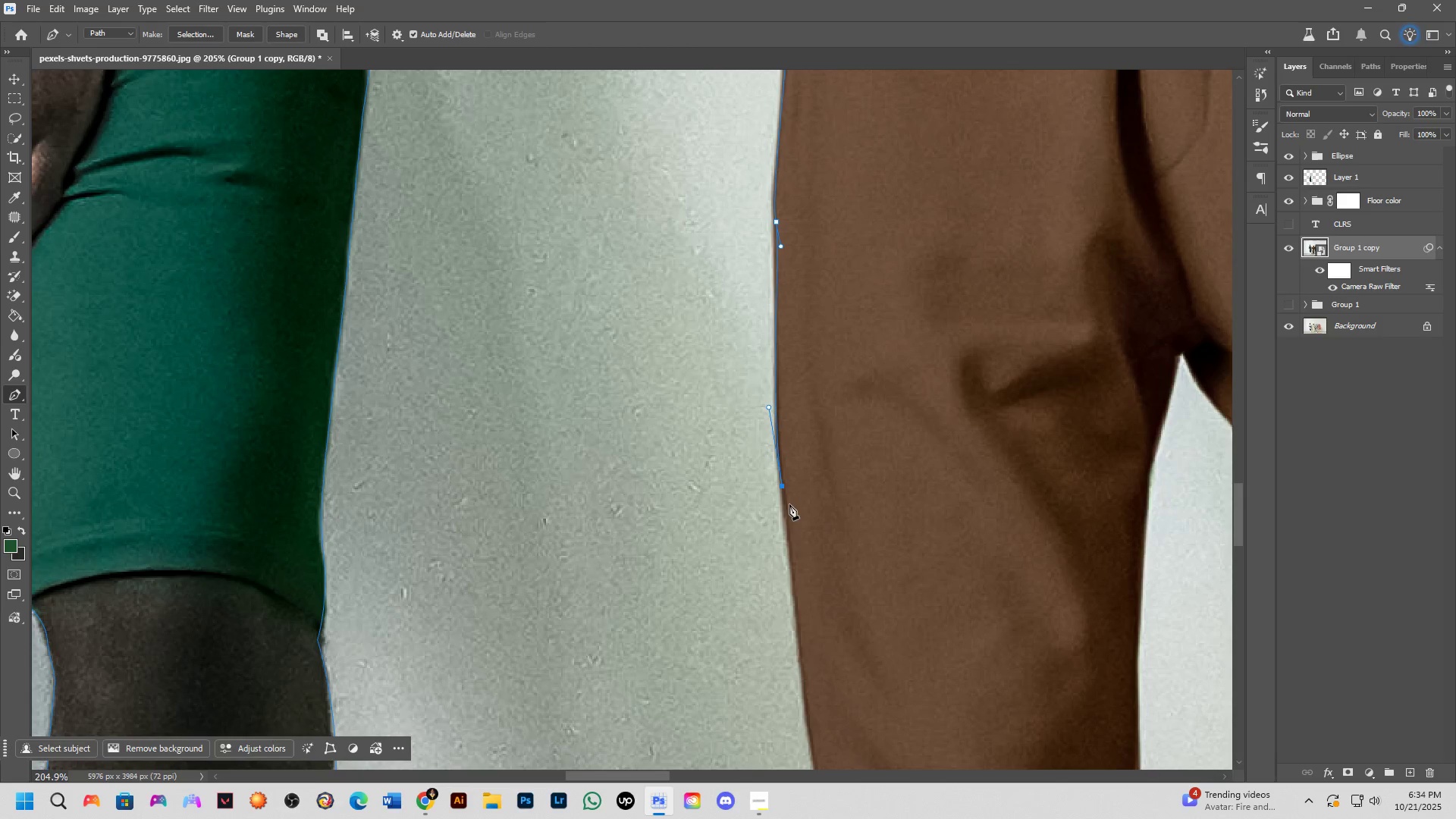 
hold_key(key=Space, duration=0.51)
 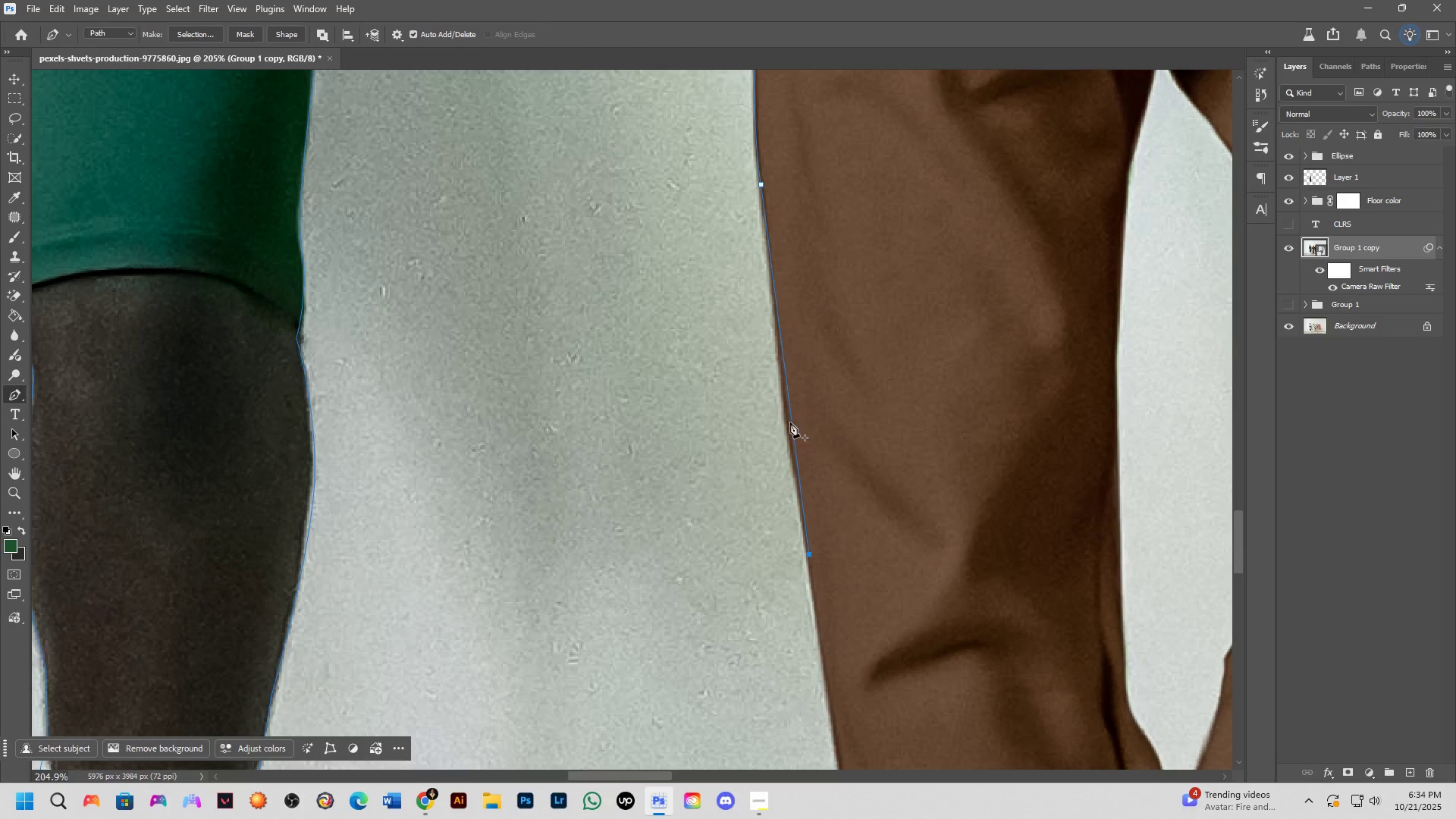 
hold_key(key=ControlLeft, duration=0.76)
 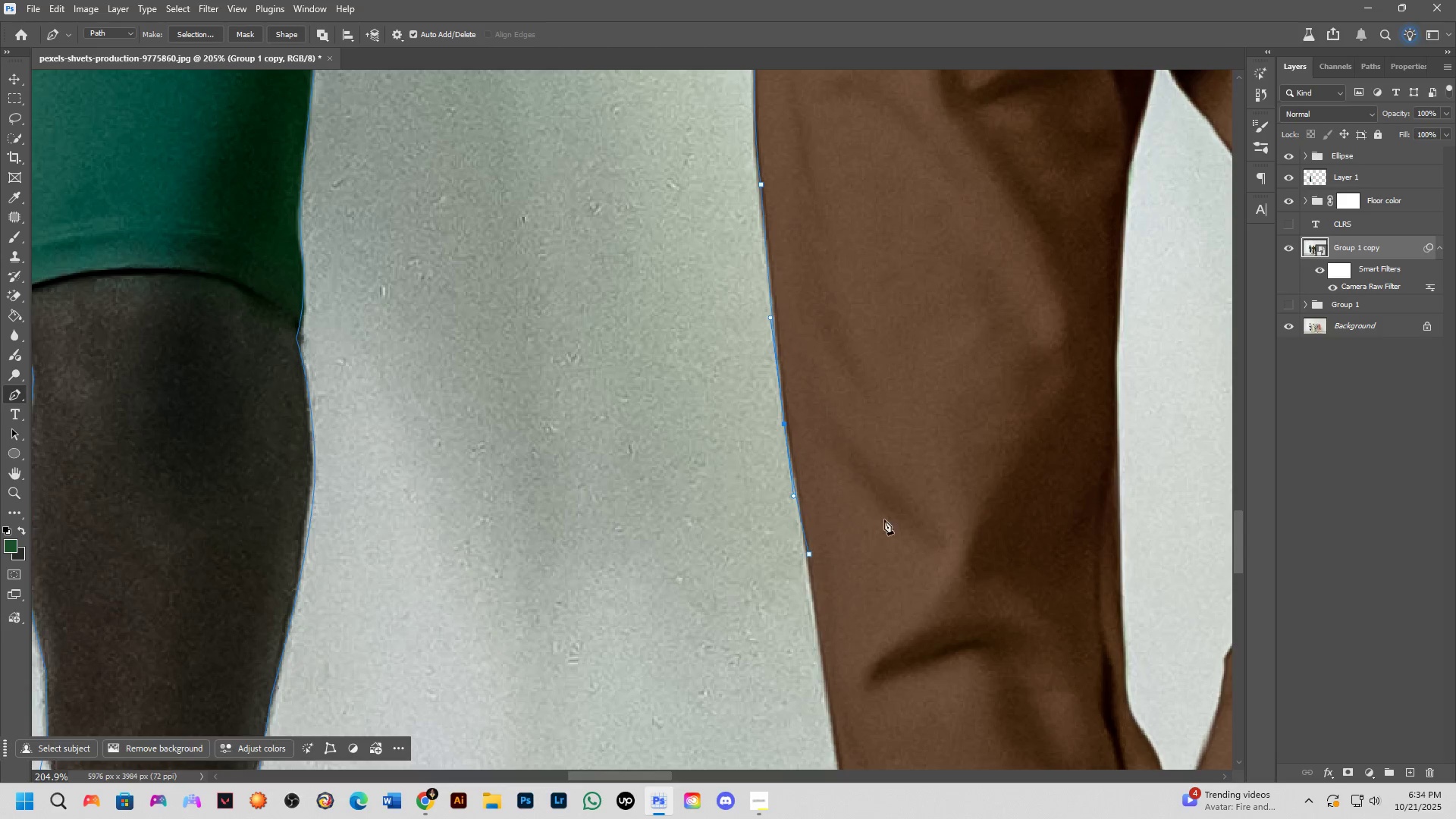 
hold_key(key=Space, duration=0.59)
 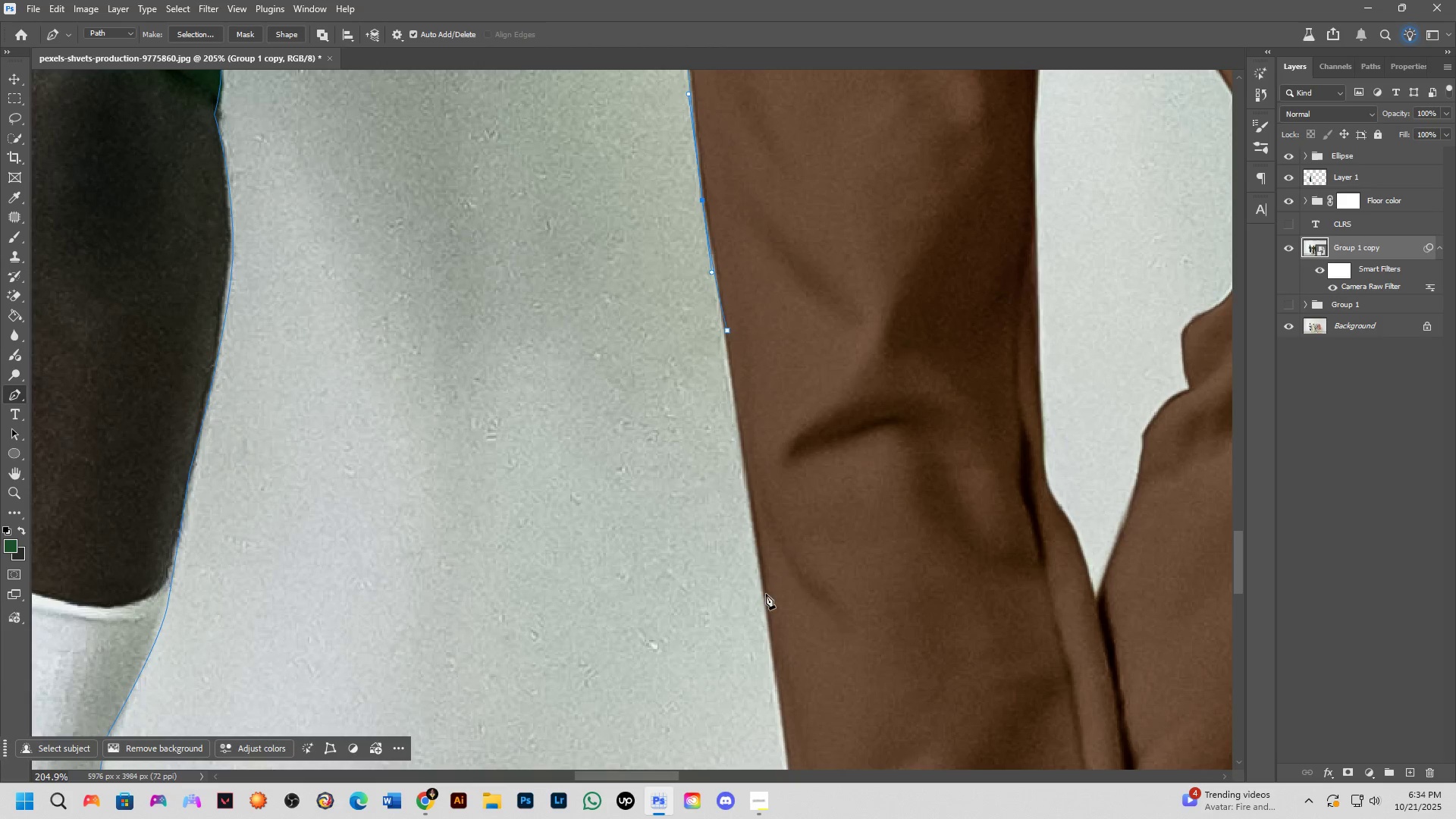 
left_click([766, 607])
 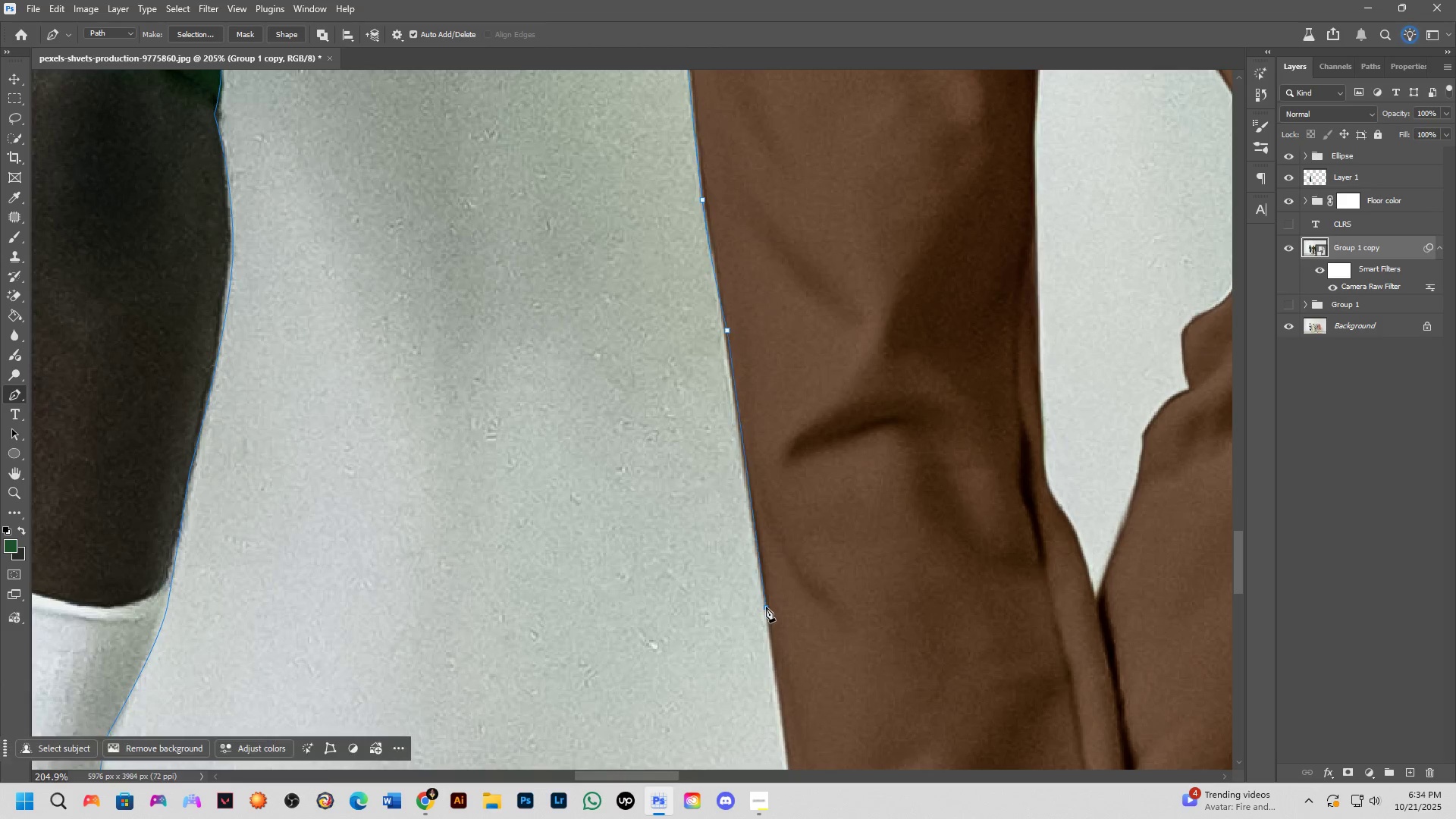 
hold_key(key=Space, duration=0.55)
 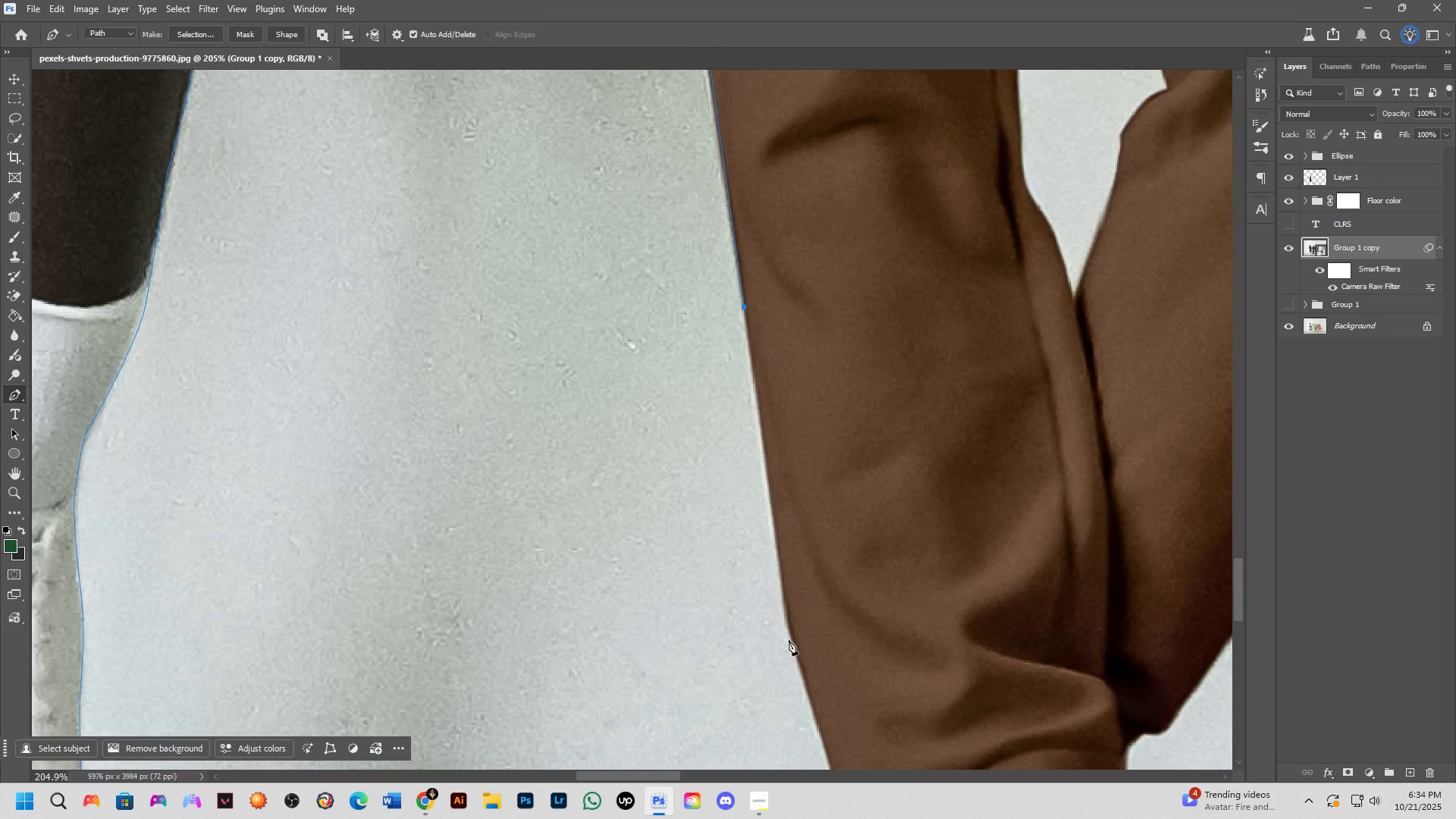 
left_click([789, 626])
 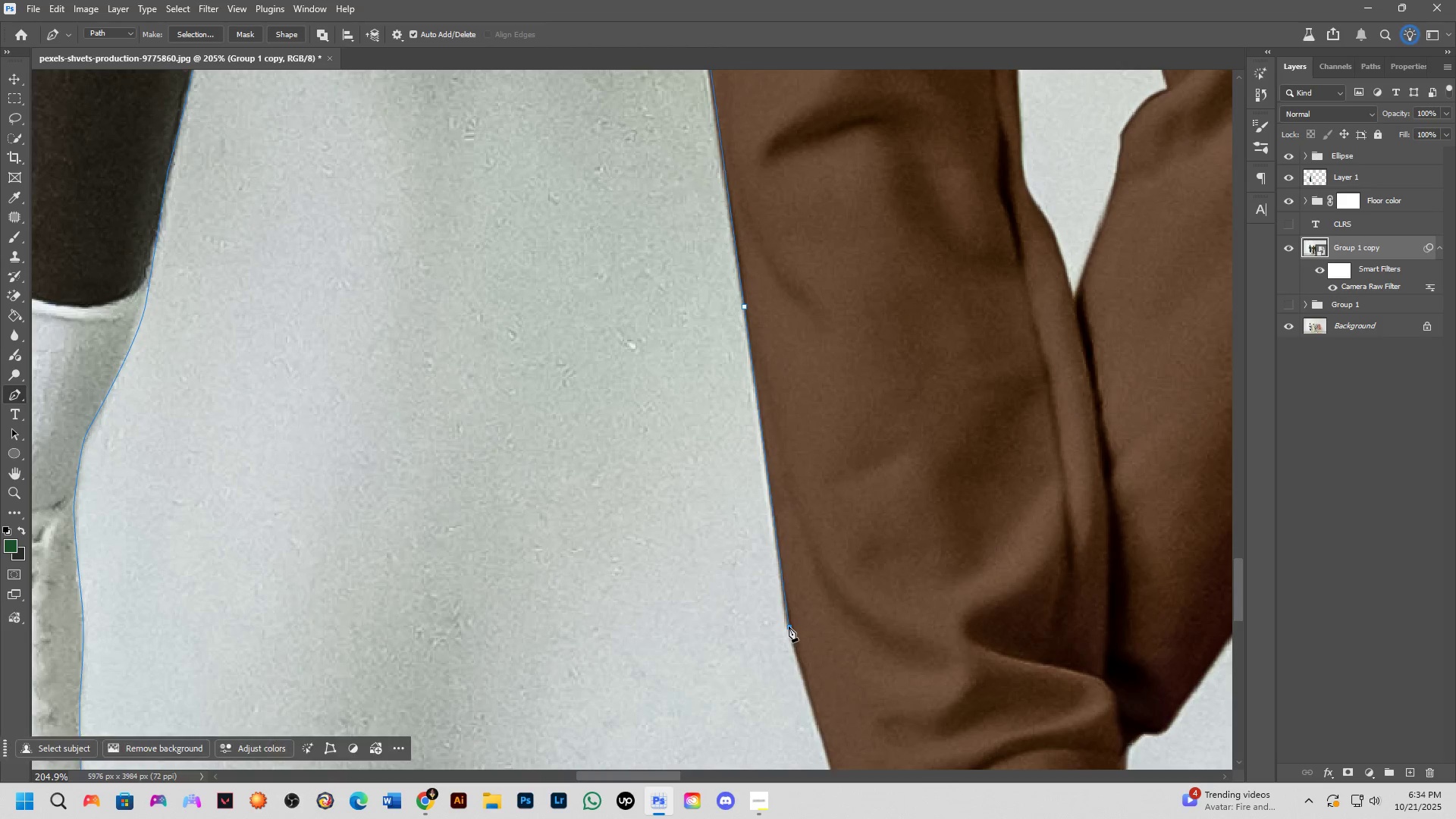 
hold_key(key=Space, duration=0.54)
 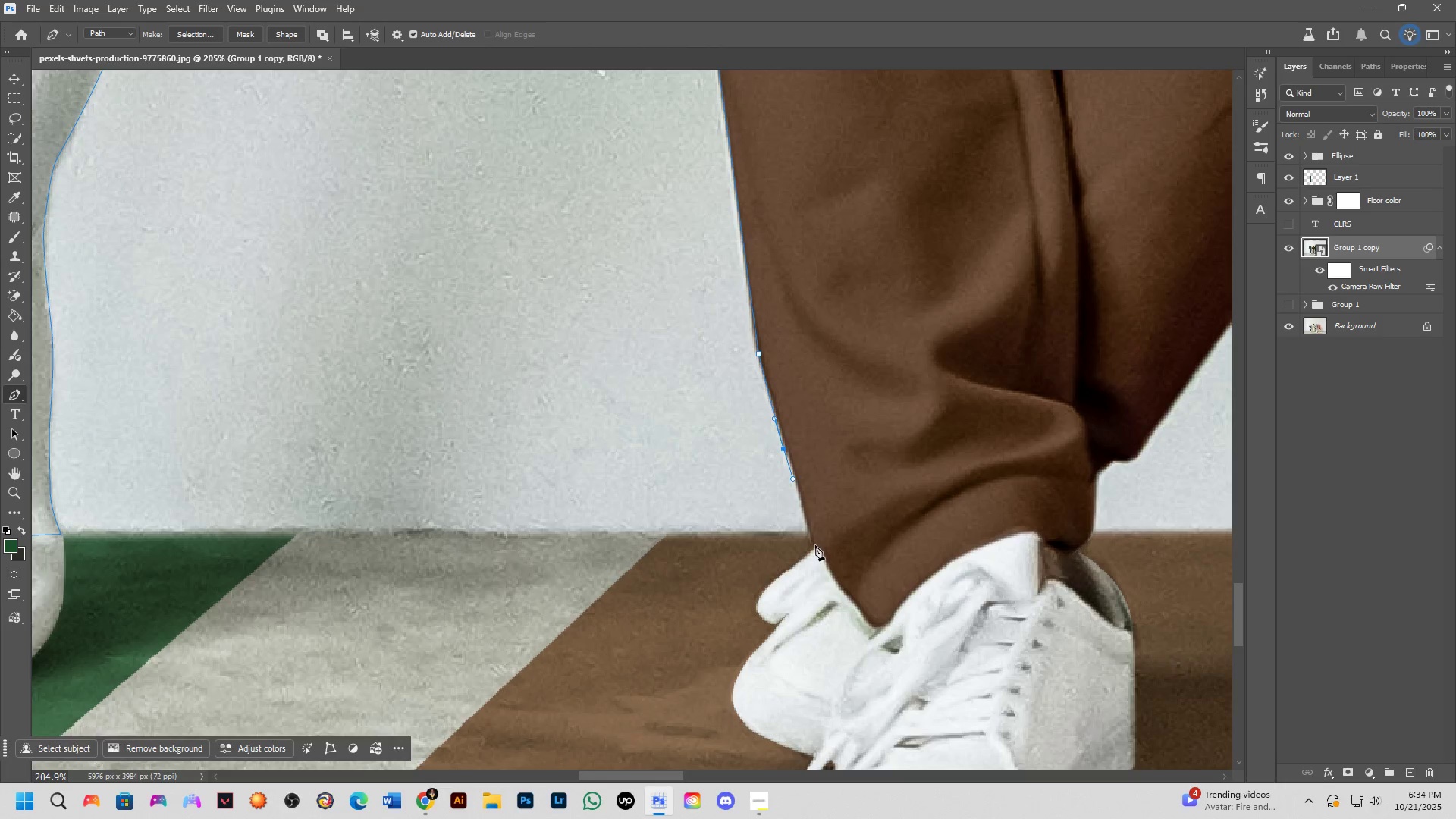 
scroll: coordinate [820, 570], scroll_direction: down, amount: 4.0
 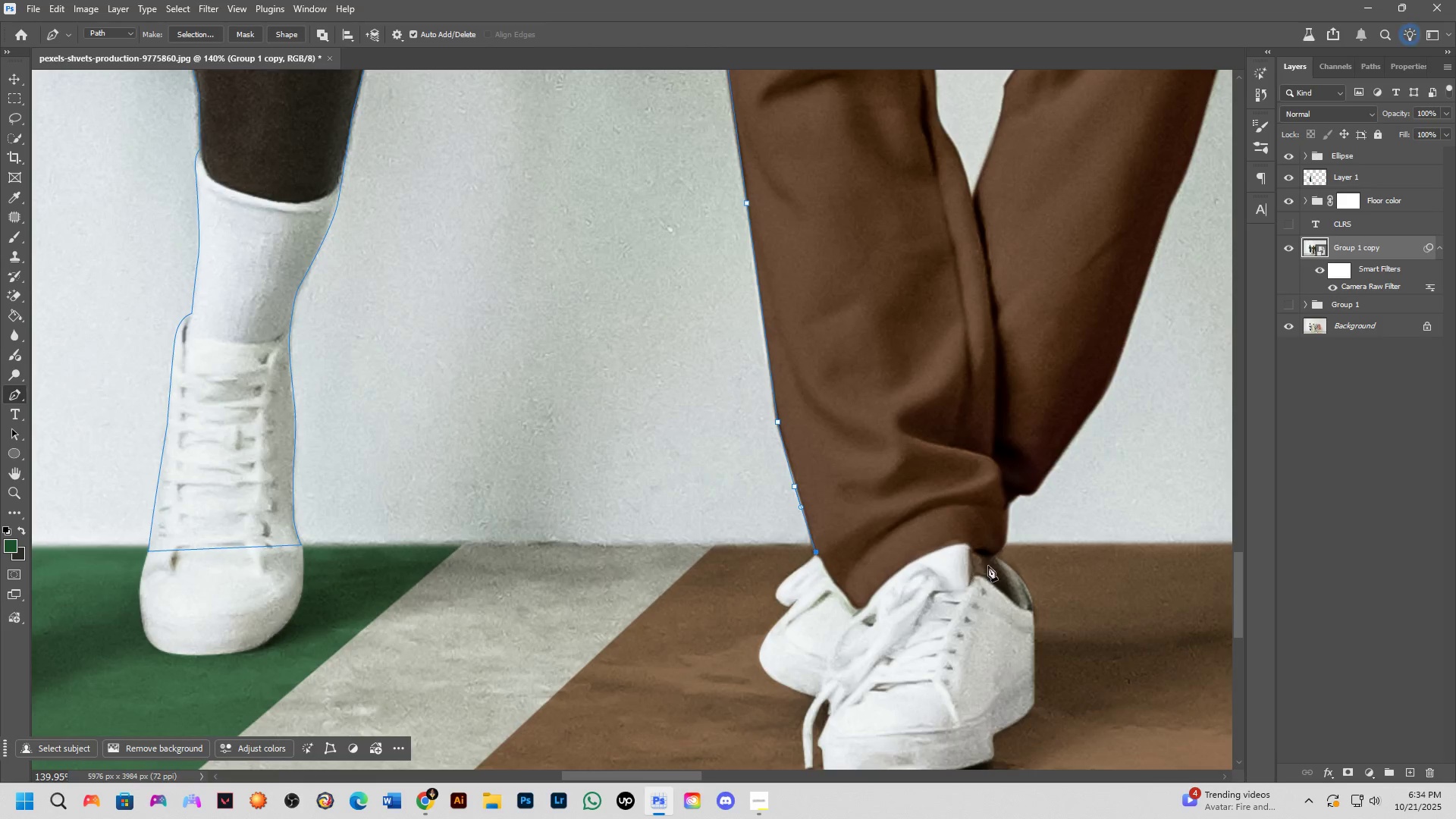 
left_click([997, 557])
 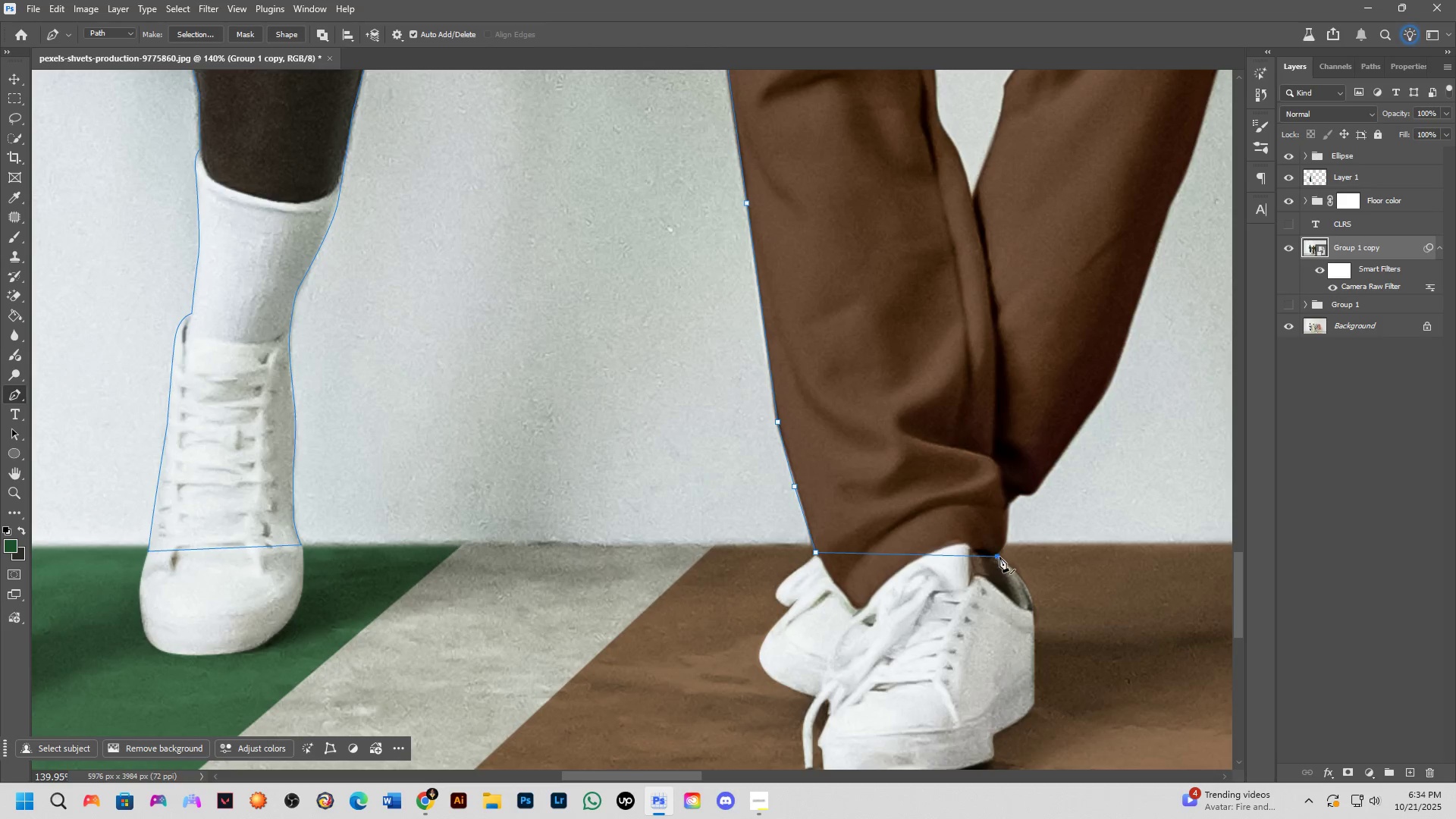 
scroll: coordinate [1004, 539], scroll_direction: up, amount: 4.0
 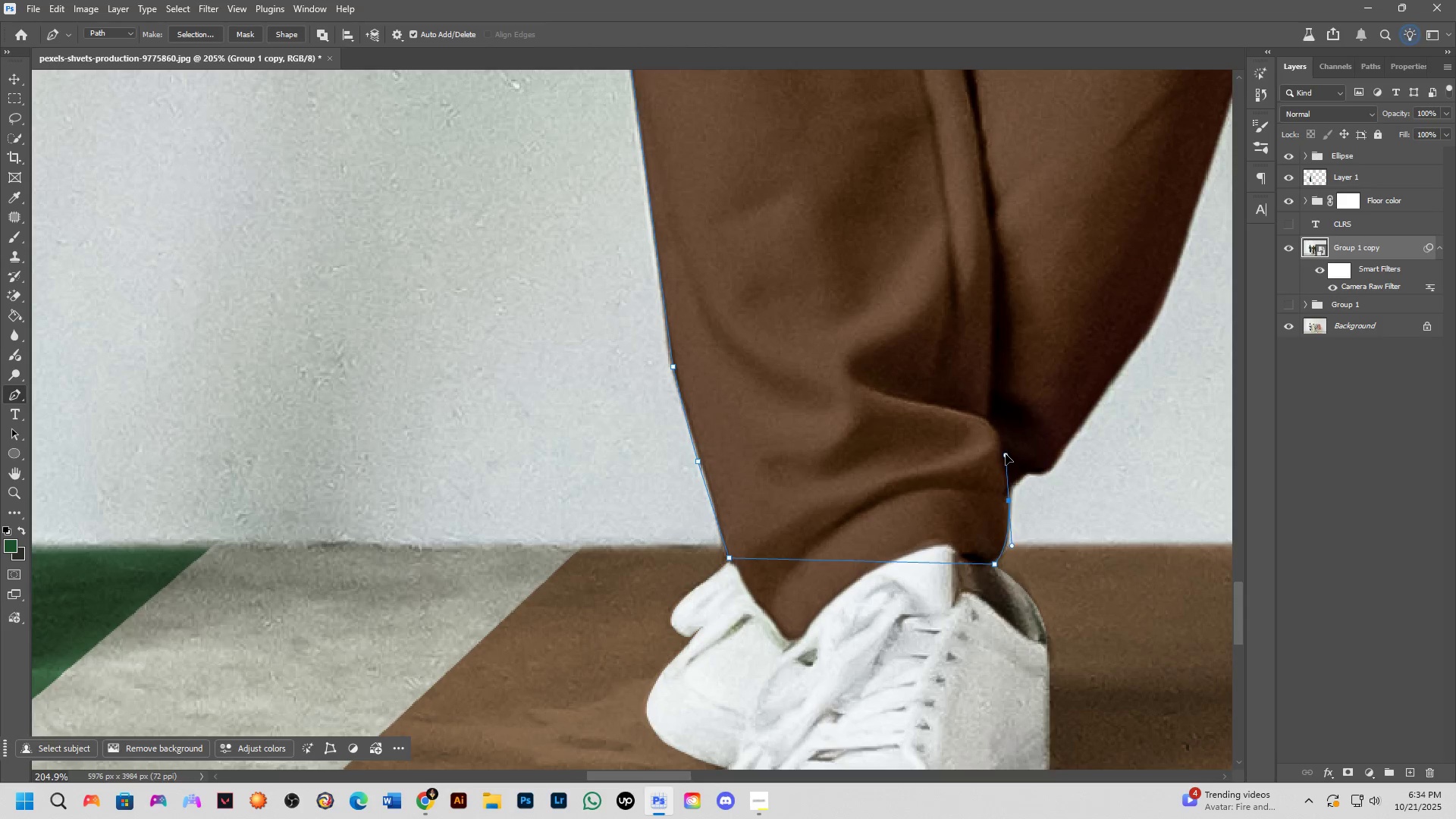 
hold_key(key=AltLeft, duration=0.57)
 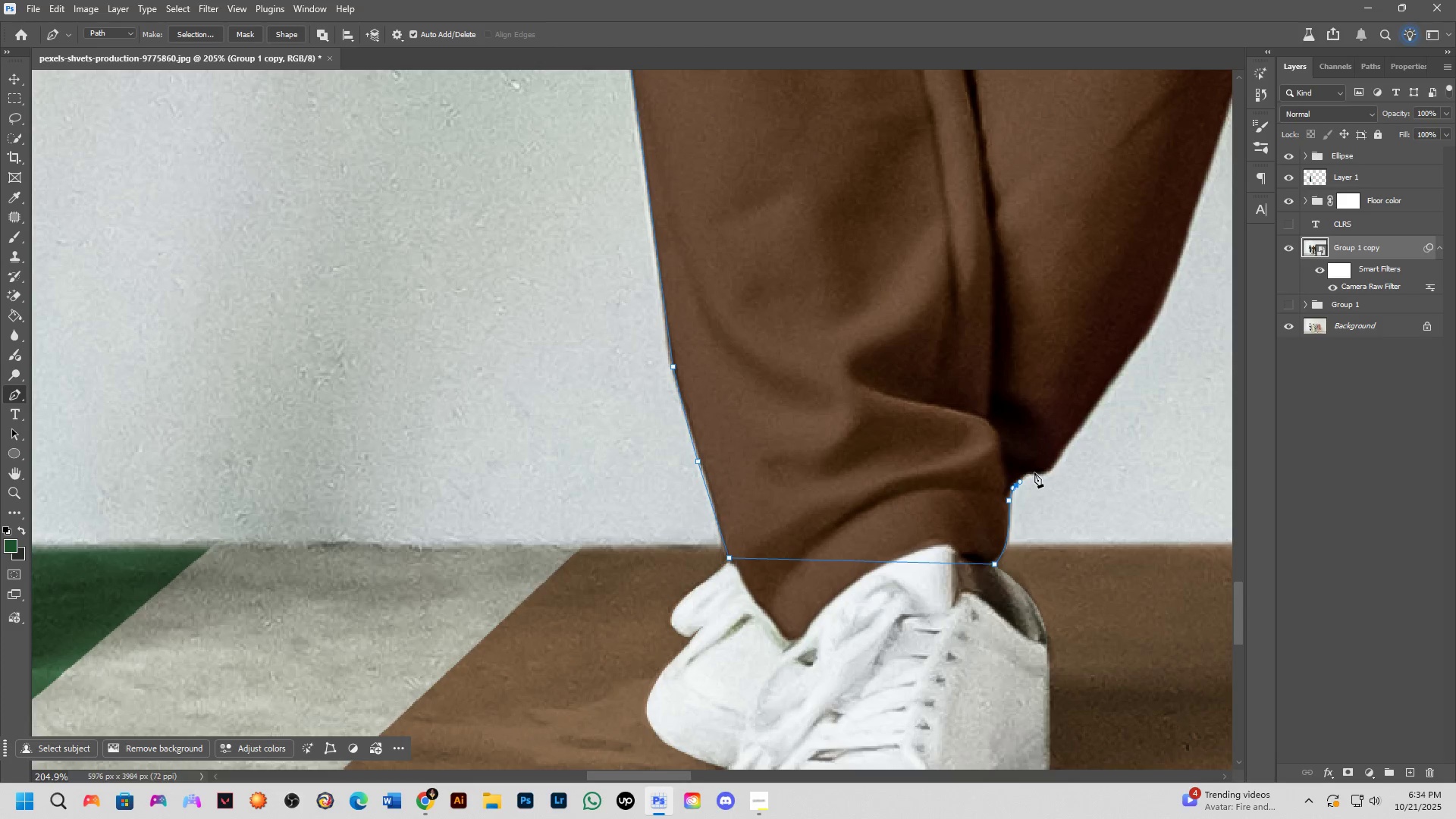 
left_click([1027, 473])
 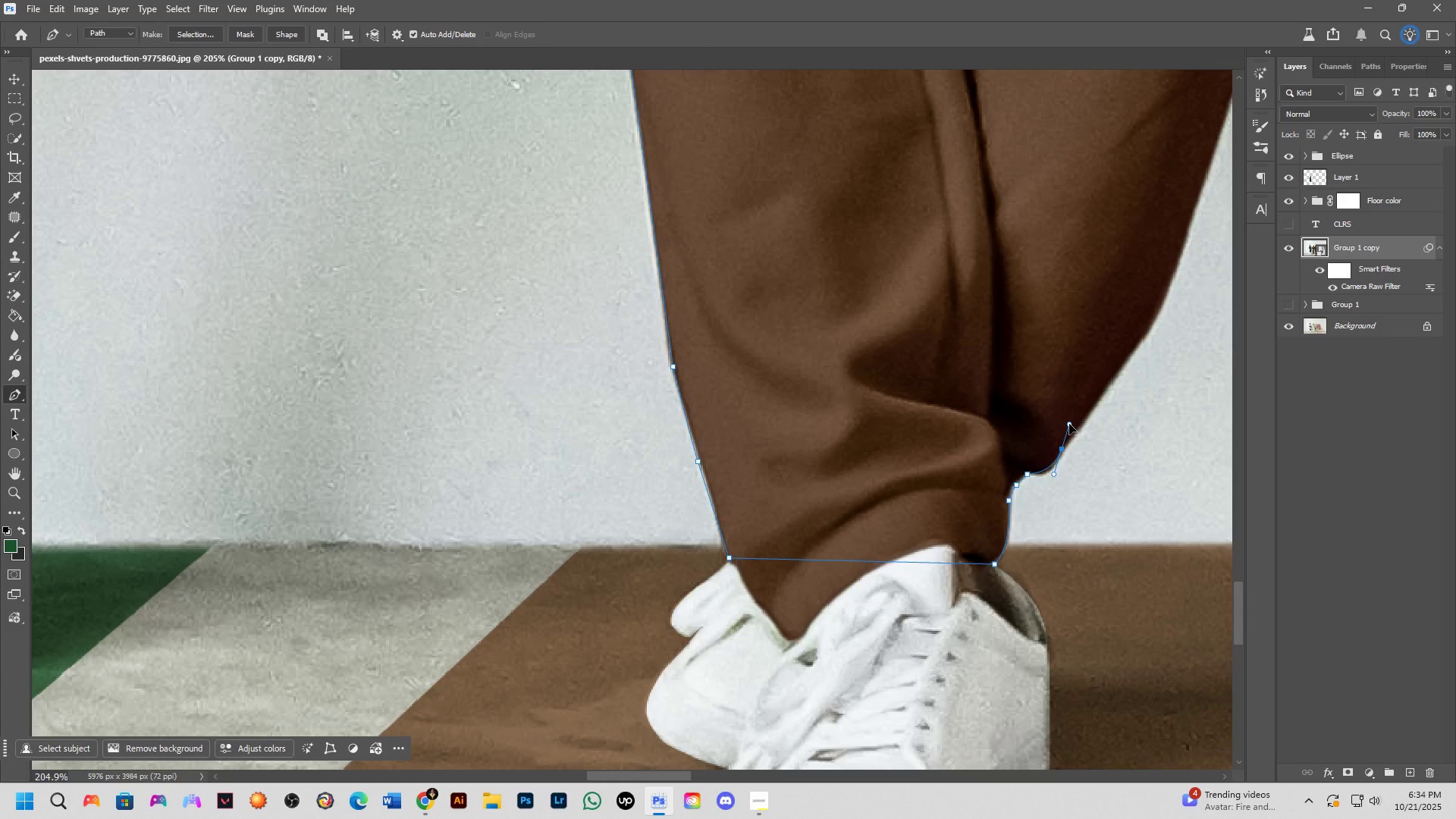 
hold_key(key=AltLeft, duration=0.4)
left_click([1063, 449])
 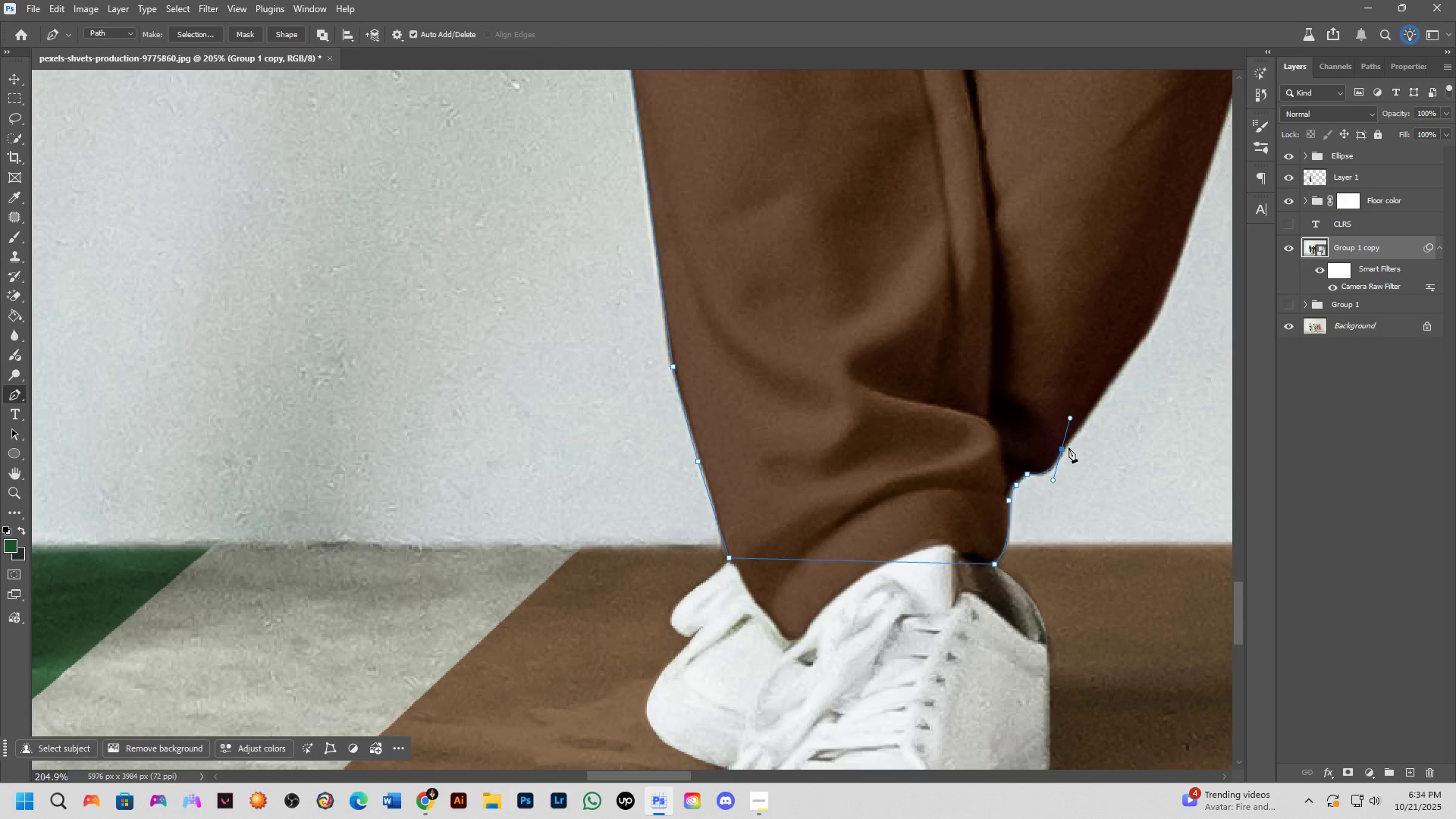 
hold_key(key=Space, duration=0.46)
 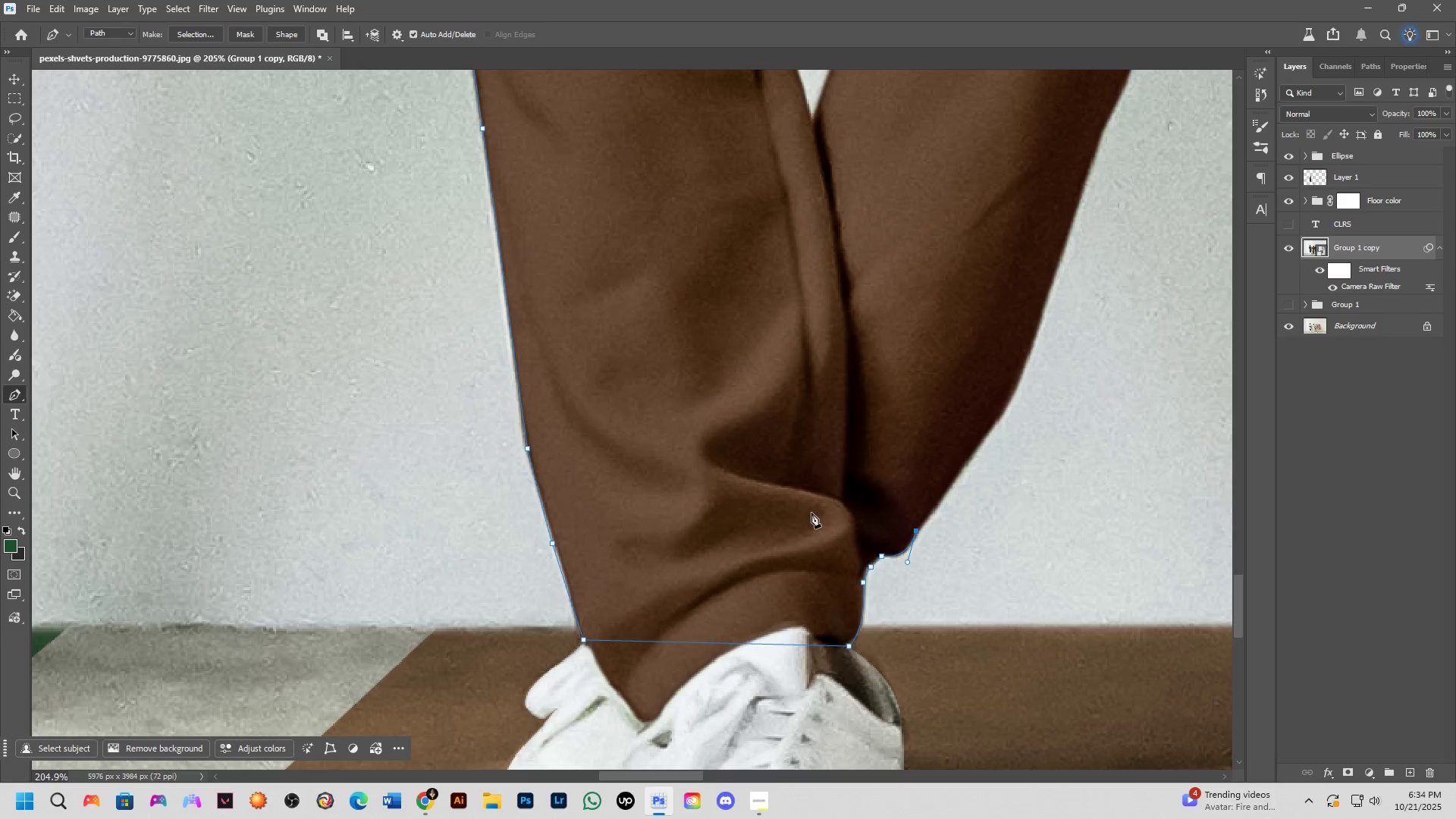 
scroll: coordinate [973, 450], scroll_direction: up, amount: 1.0
 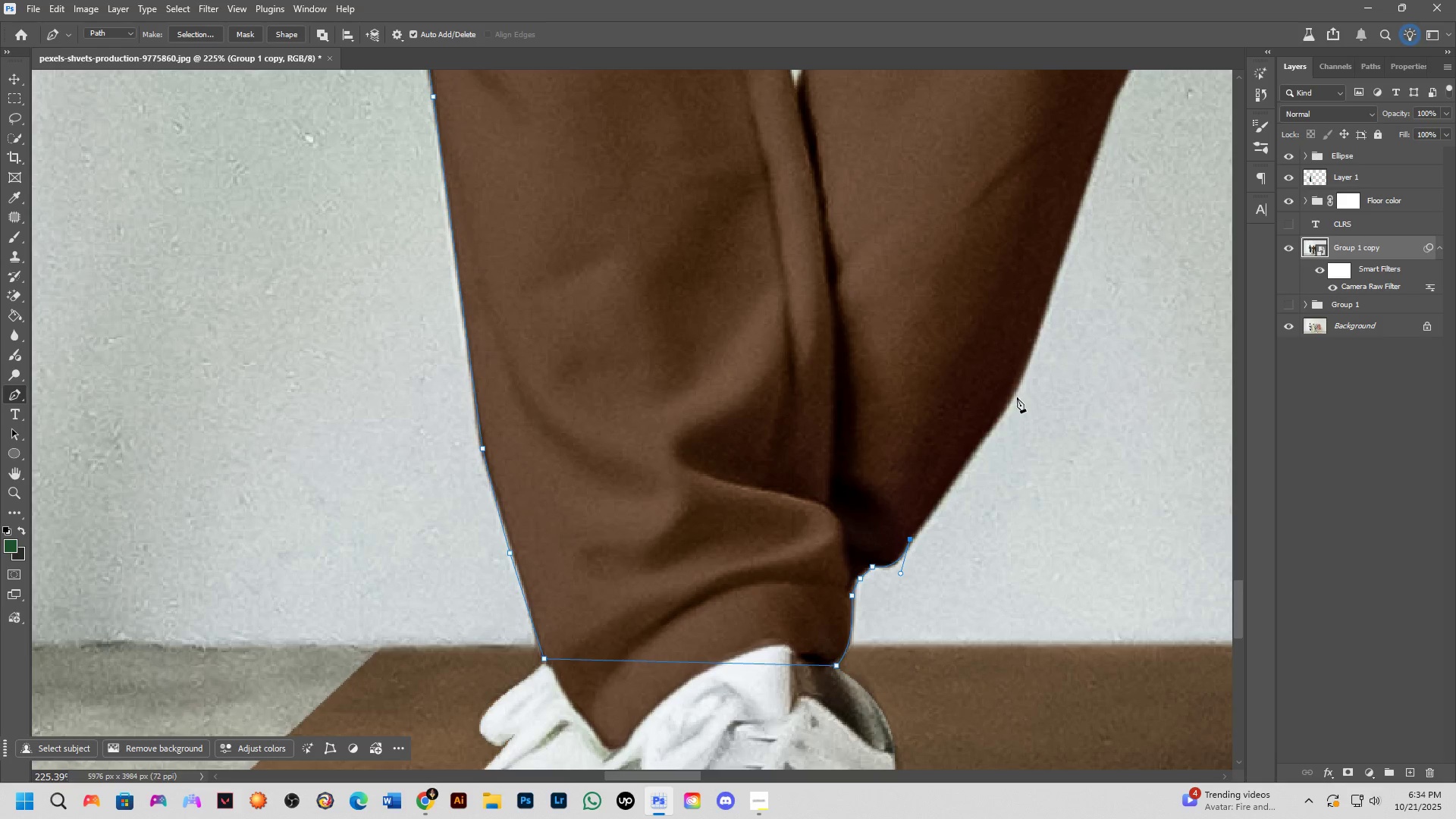 
left_click([1015, 388])
 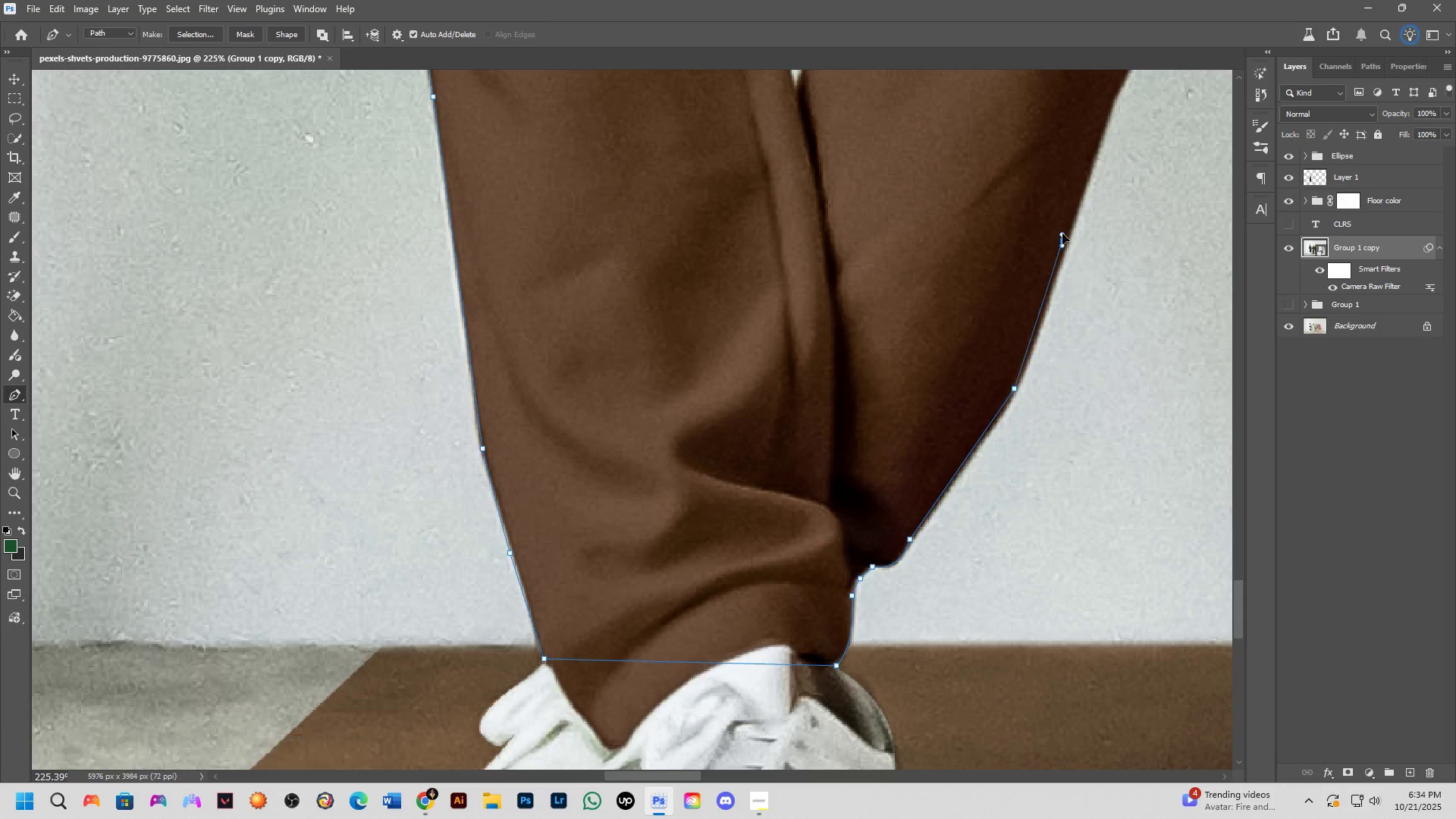 
key(Control+ControlLeft)
 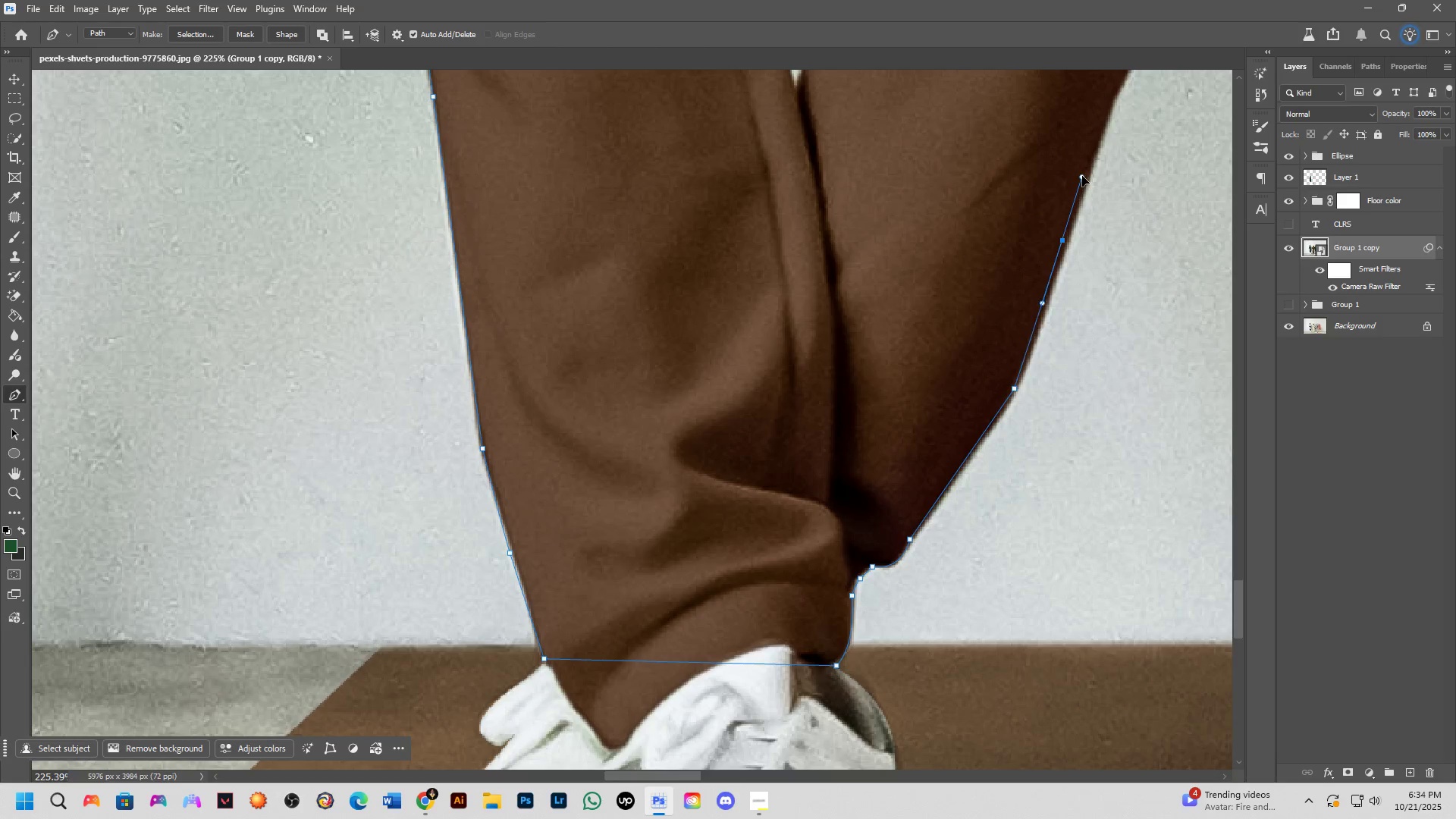 
key(Control+Z)
 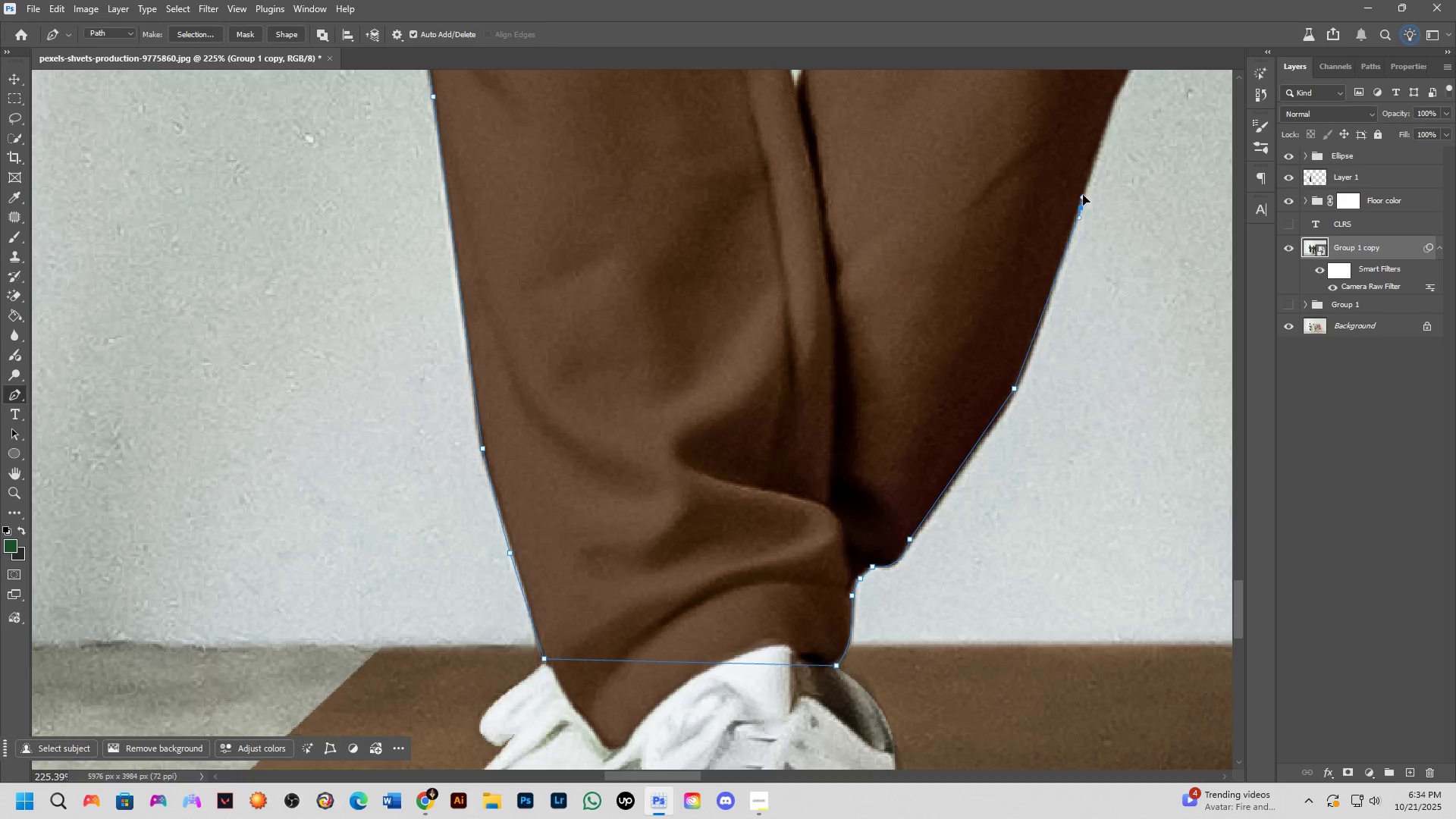 
hold_key(key=Space, duration=0.54)
 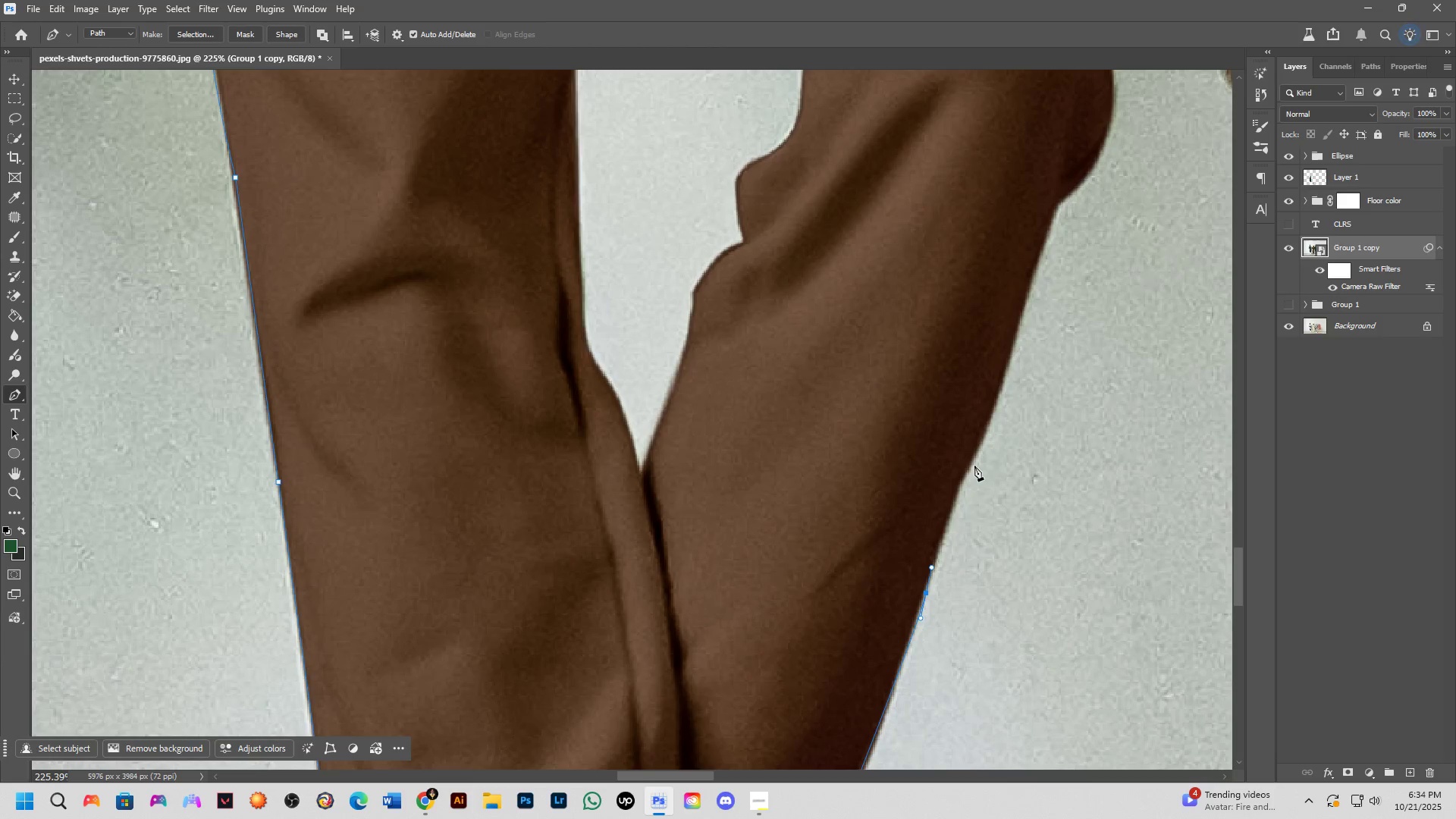 
left_click([961, 480])
 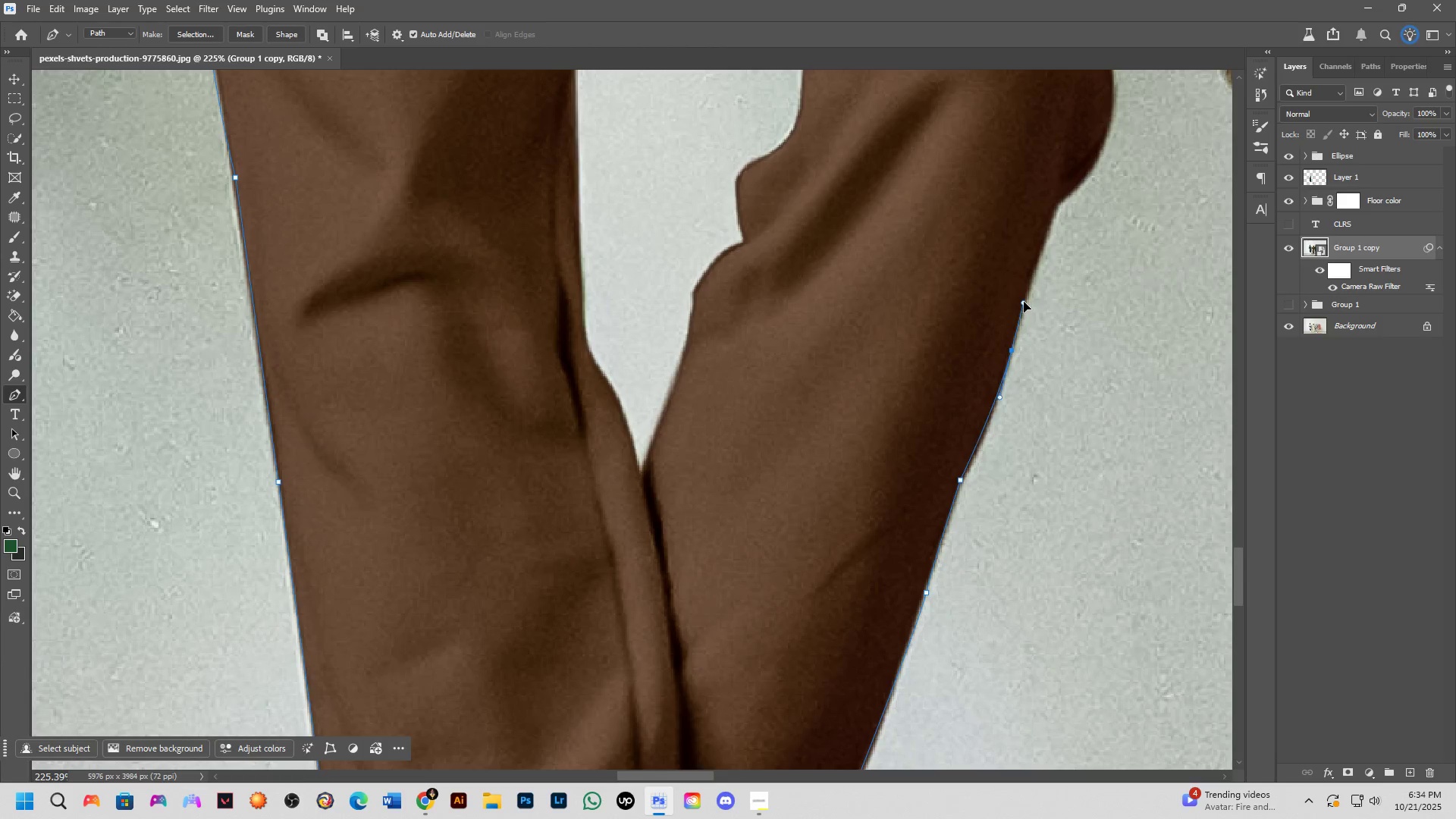 
left_click([1056, 202])
 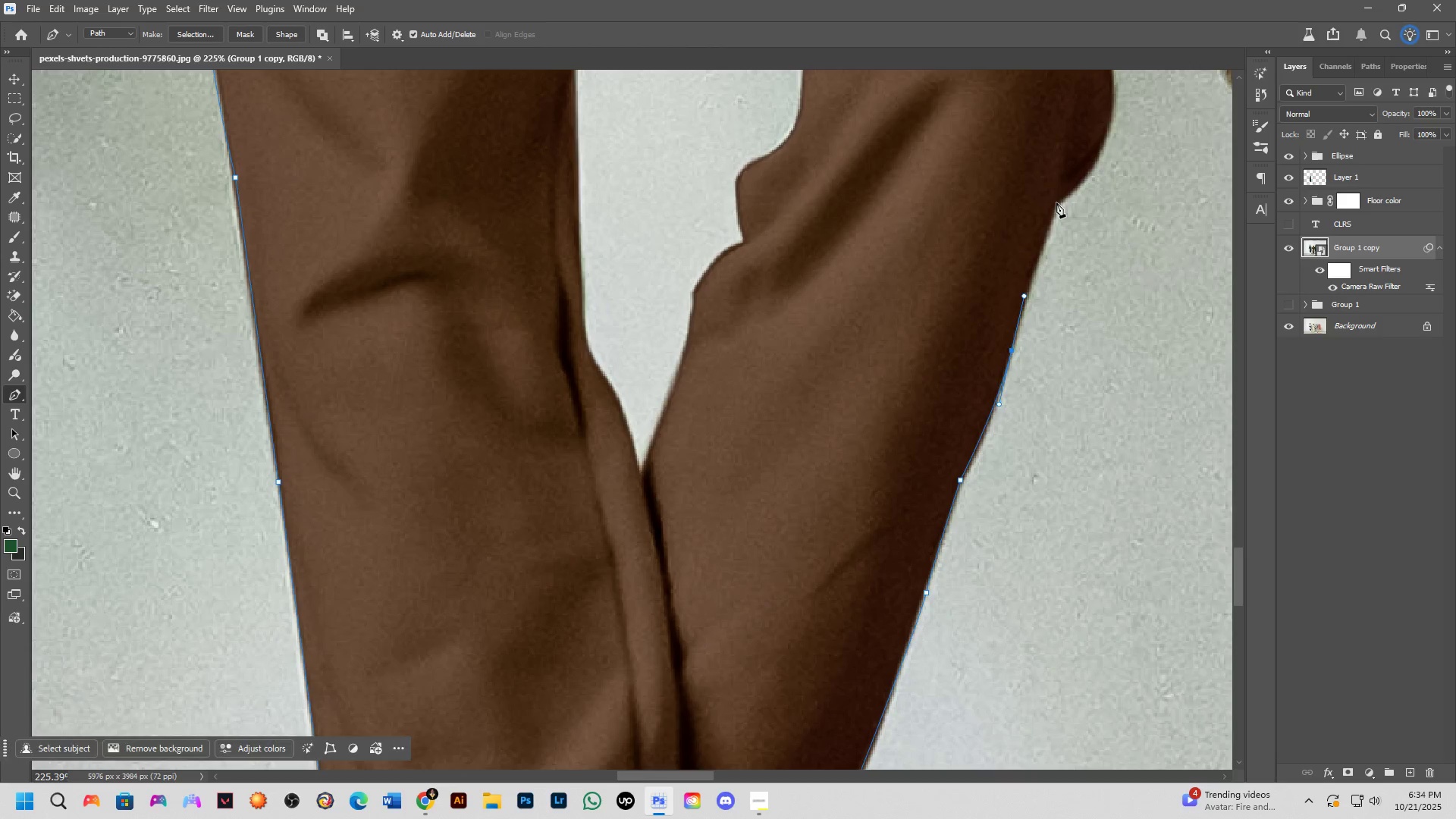 
hold_key(key=Space, duration=0.67)
 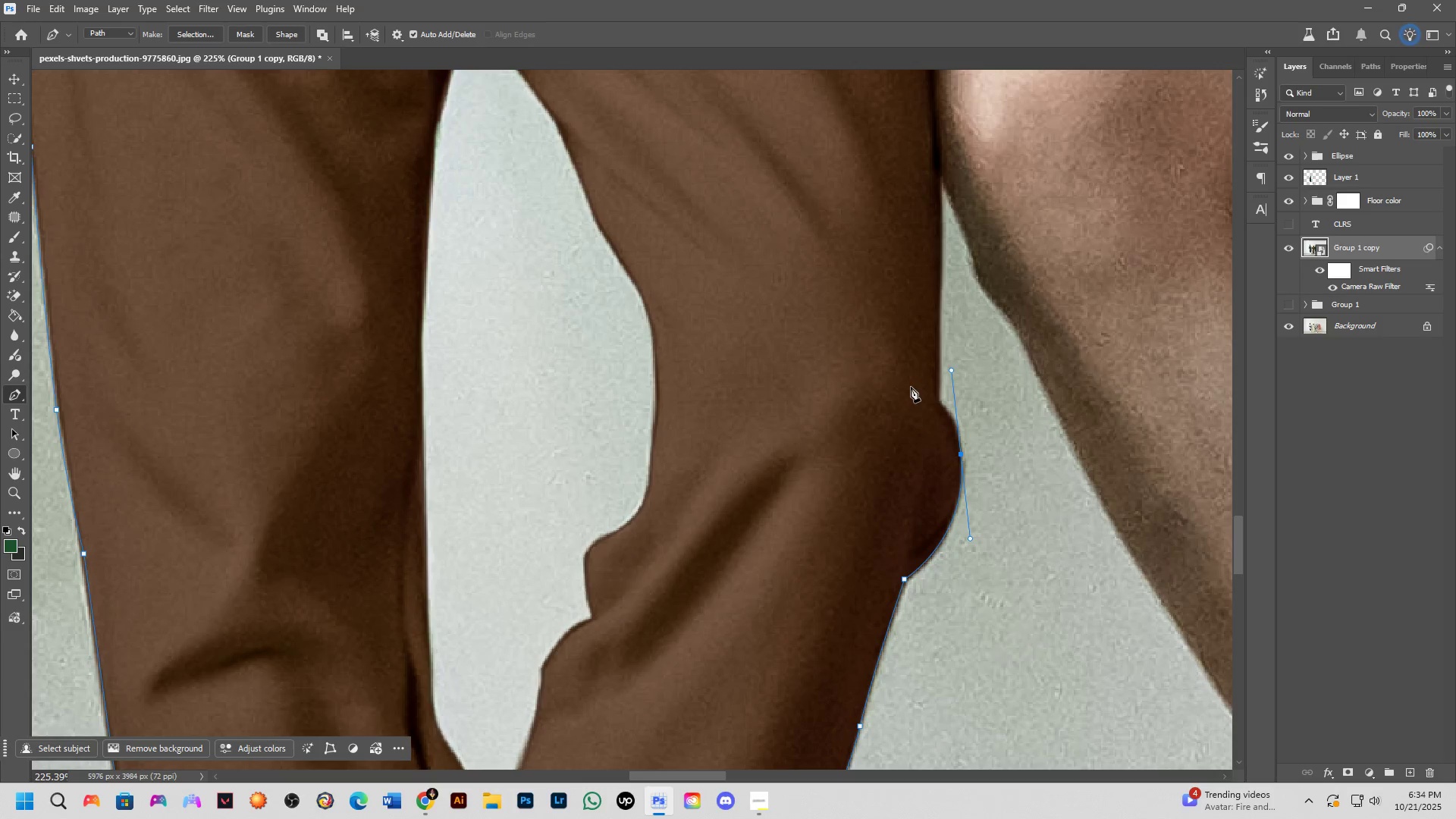 
left_click([935, 399])
 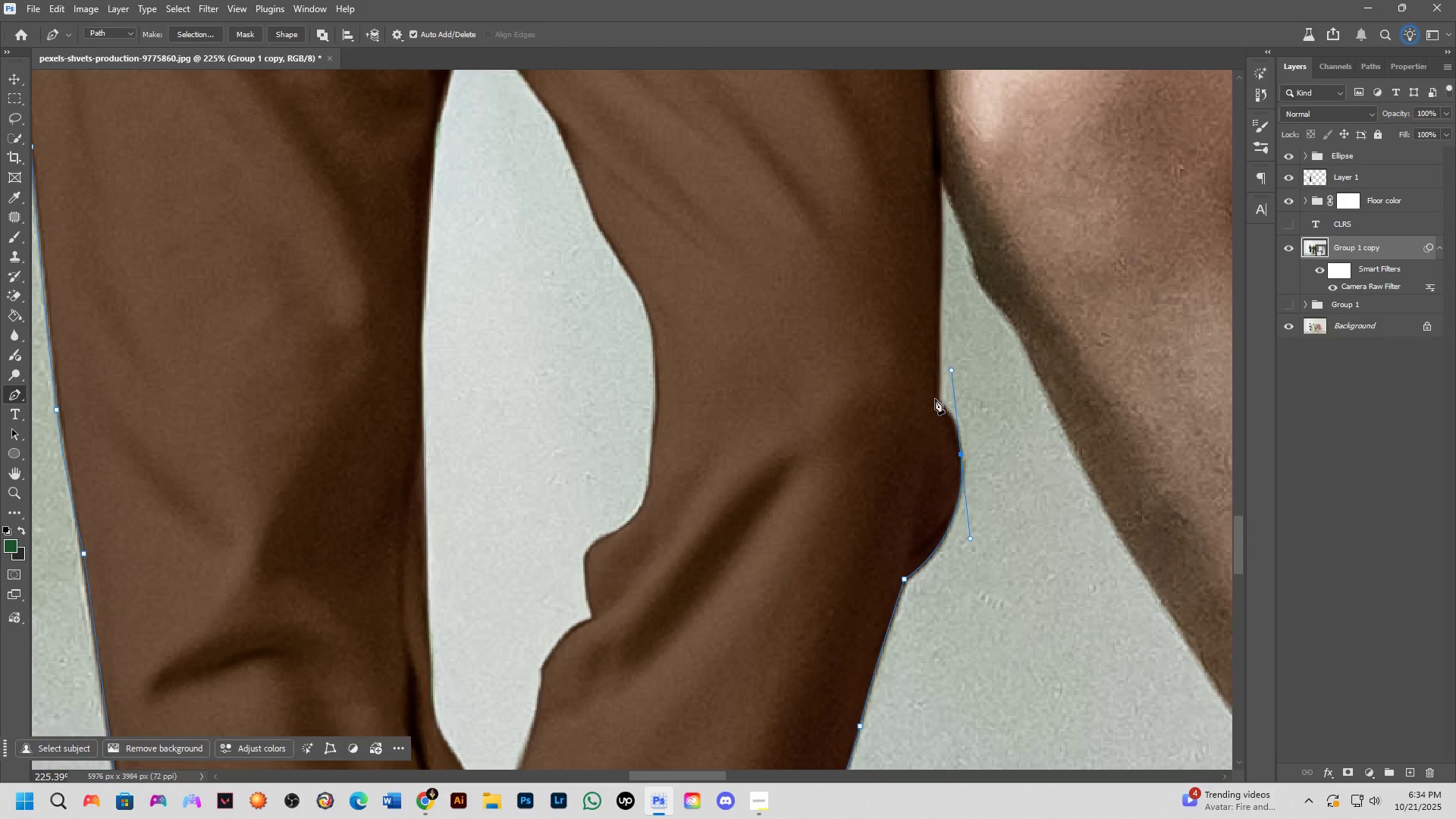 
key(Control+ControlLeft)
 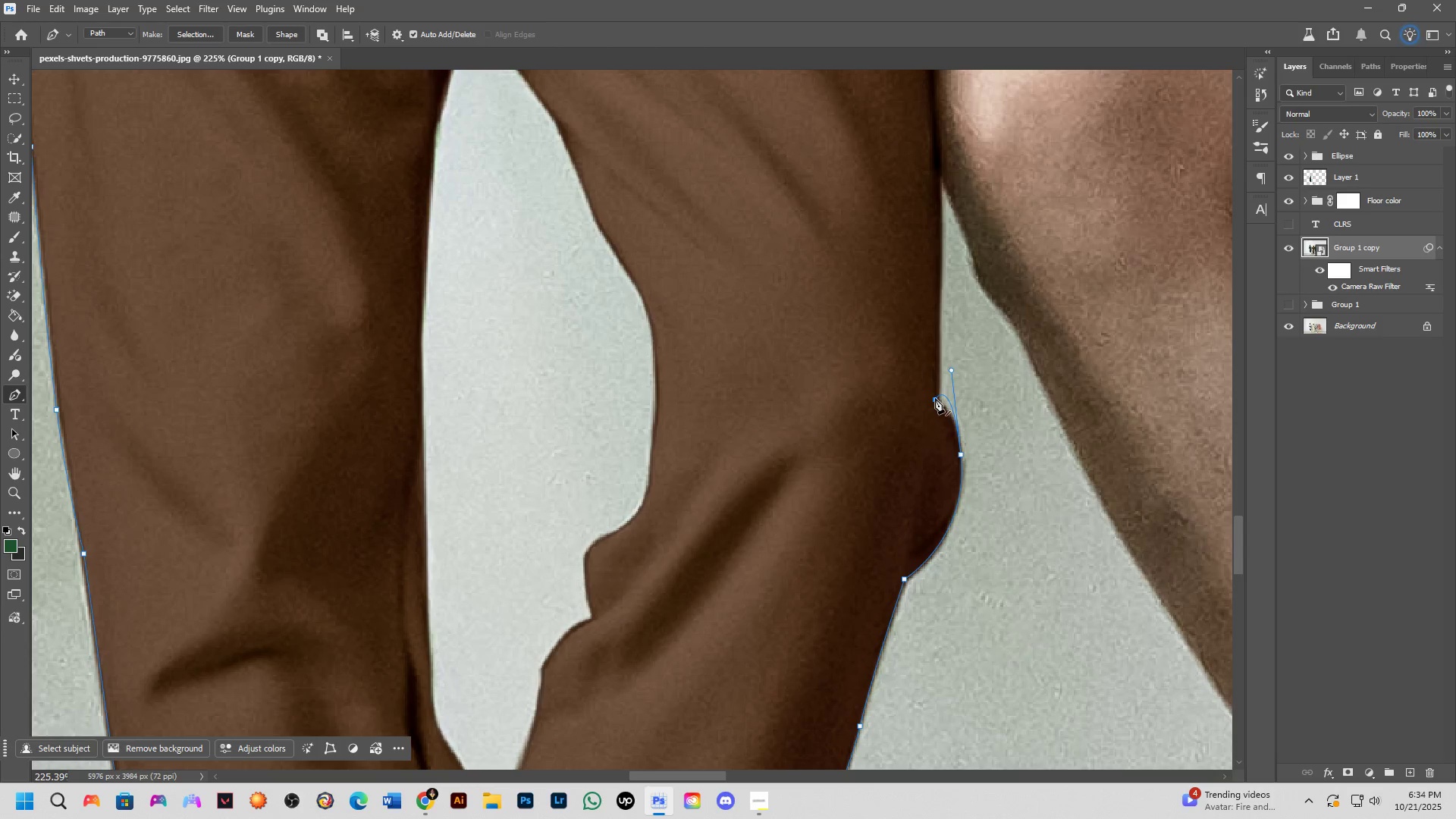 
key(Control+Z)
 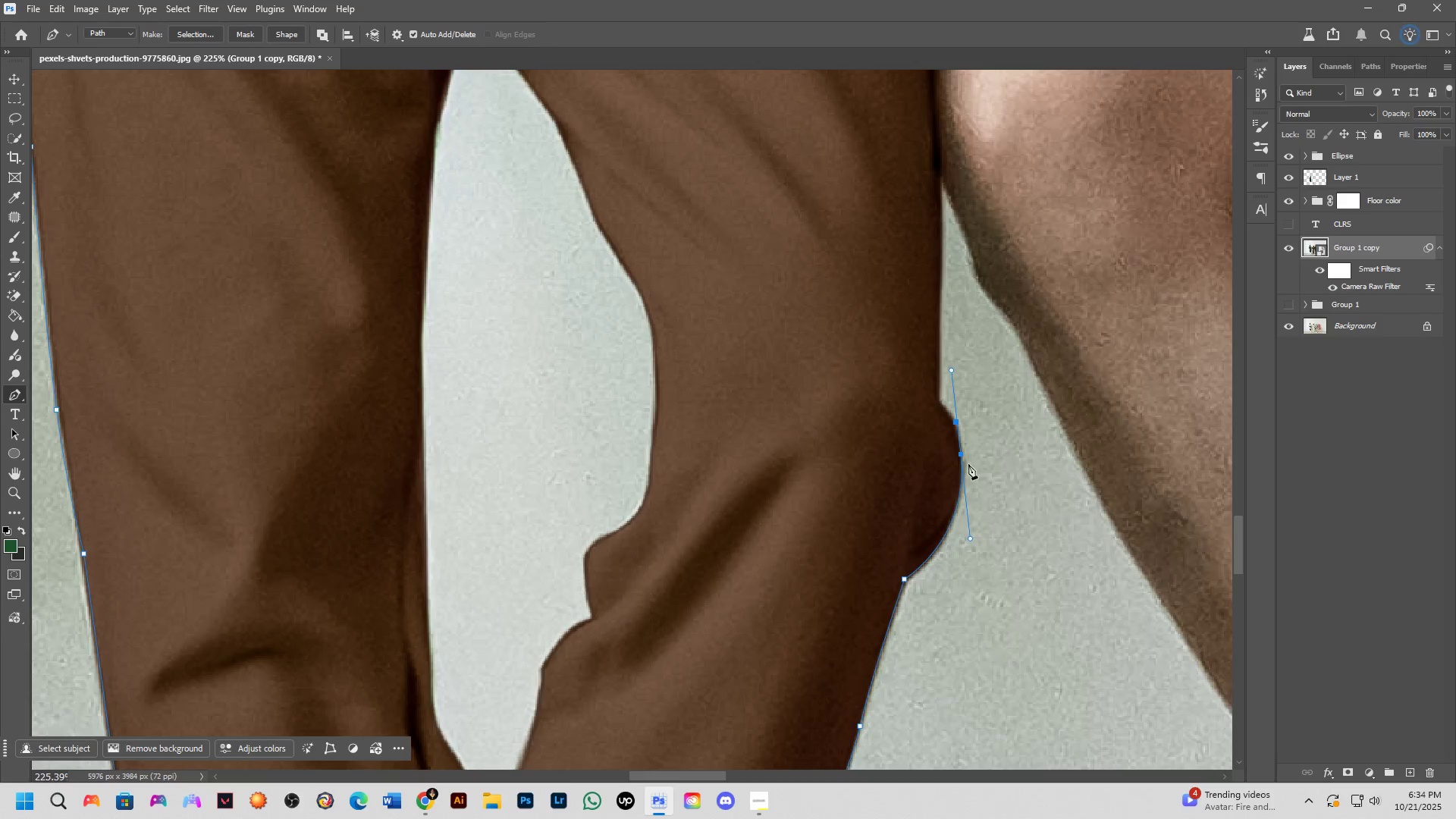 
hold_key(key=AltLeft, duration=0.77)
 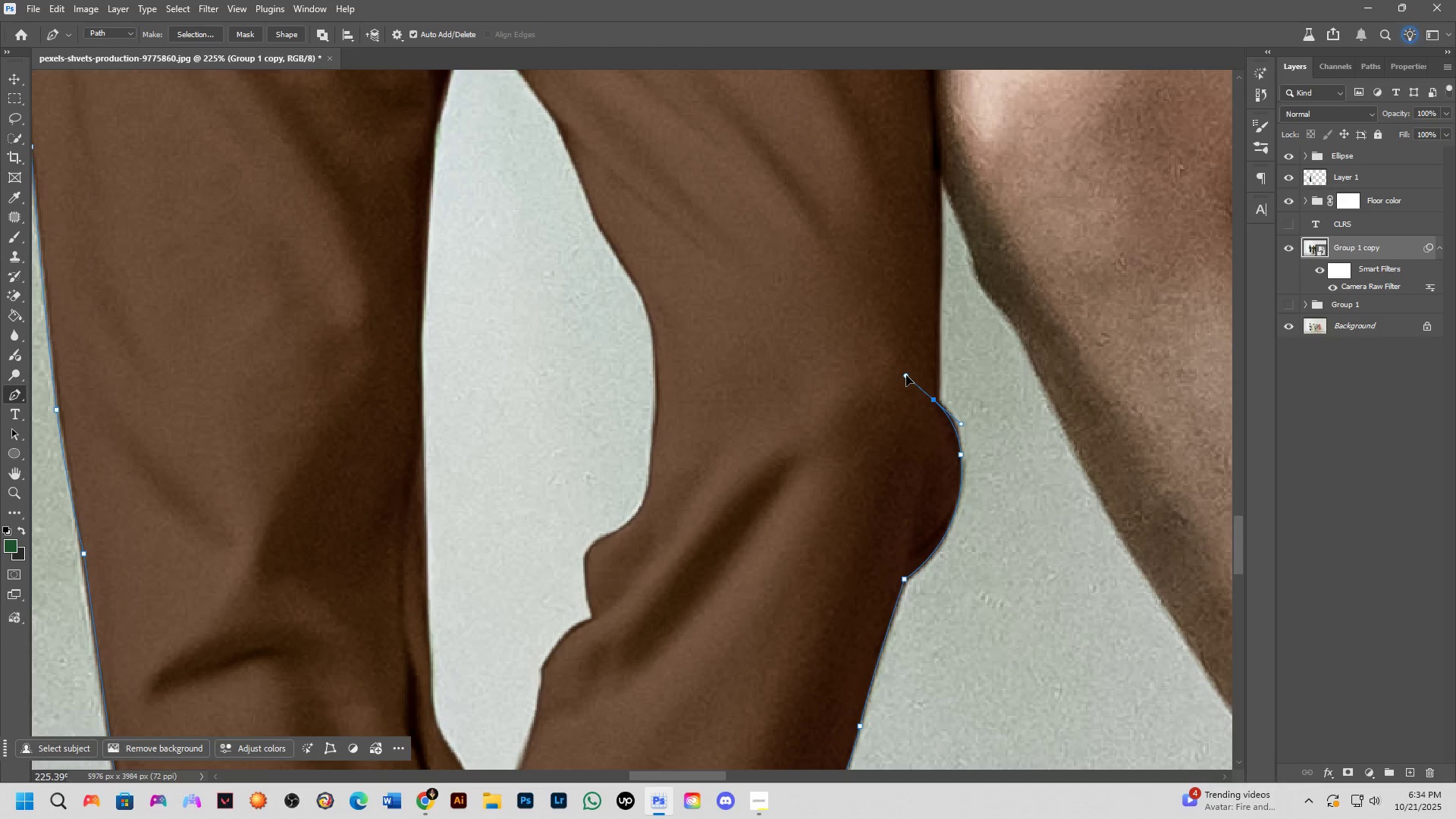 
hold_key(key=AltLeft, duration=0.43)
left_click([937, 401])
 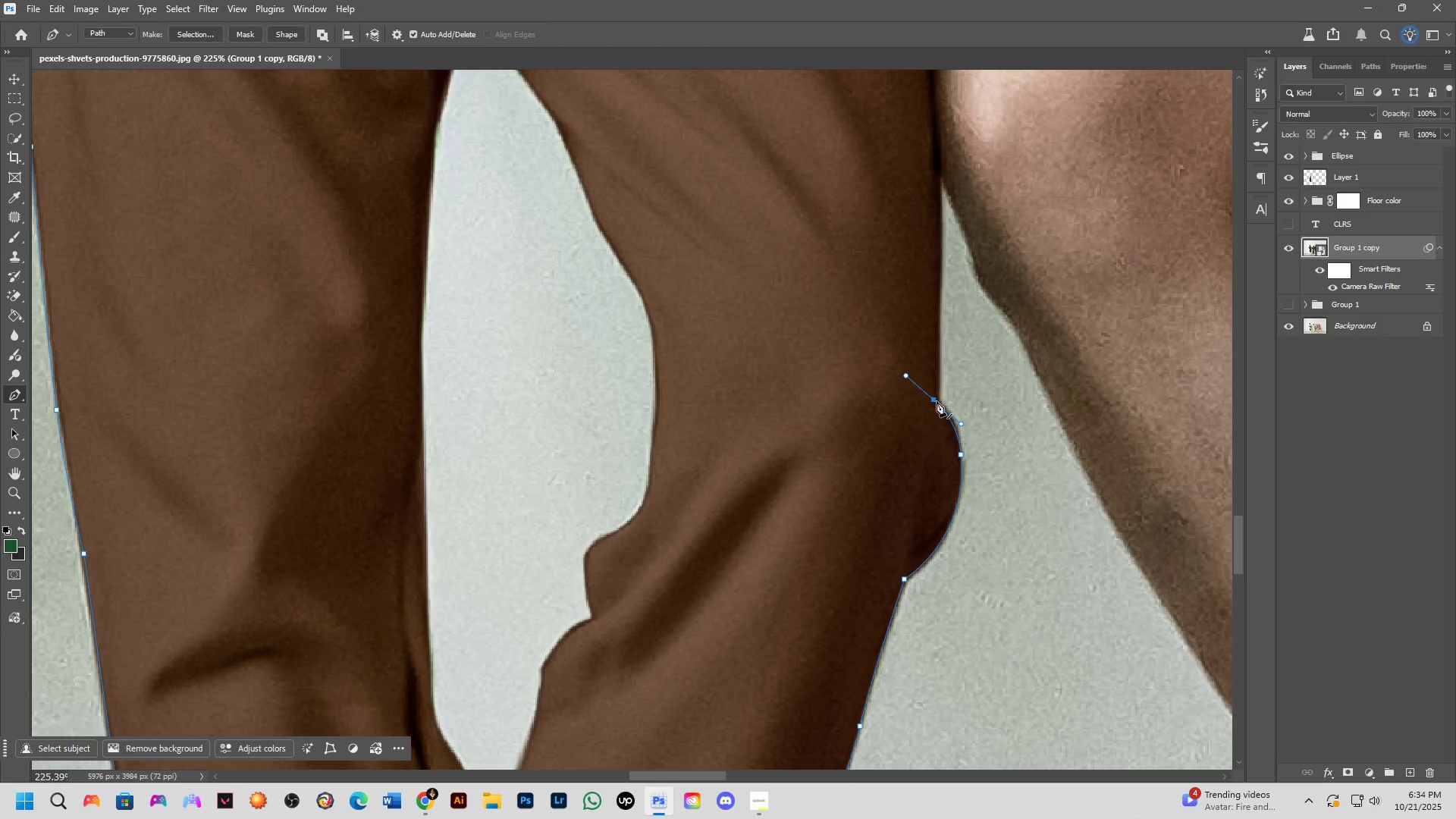 
left_click([940, 168])
 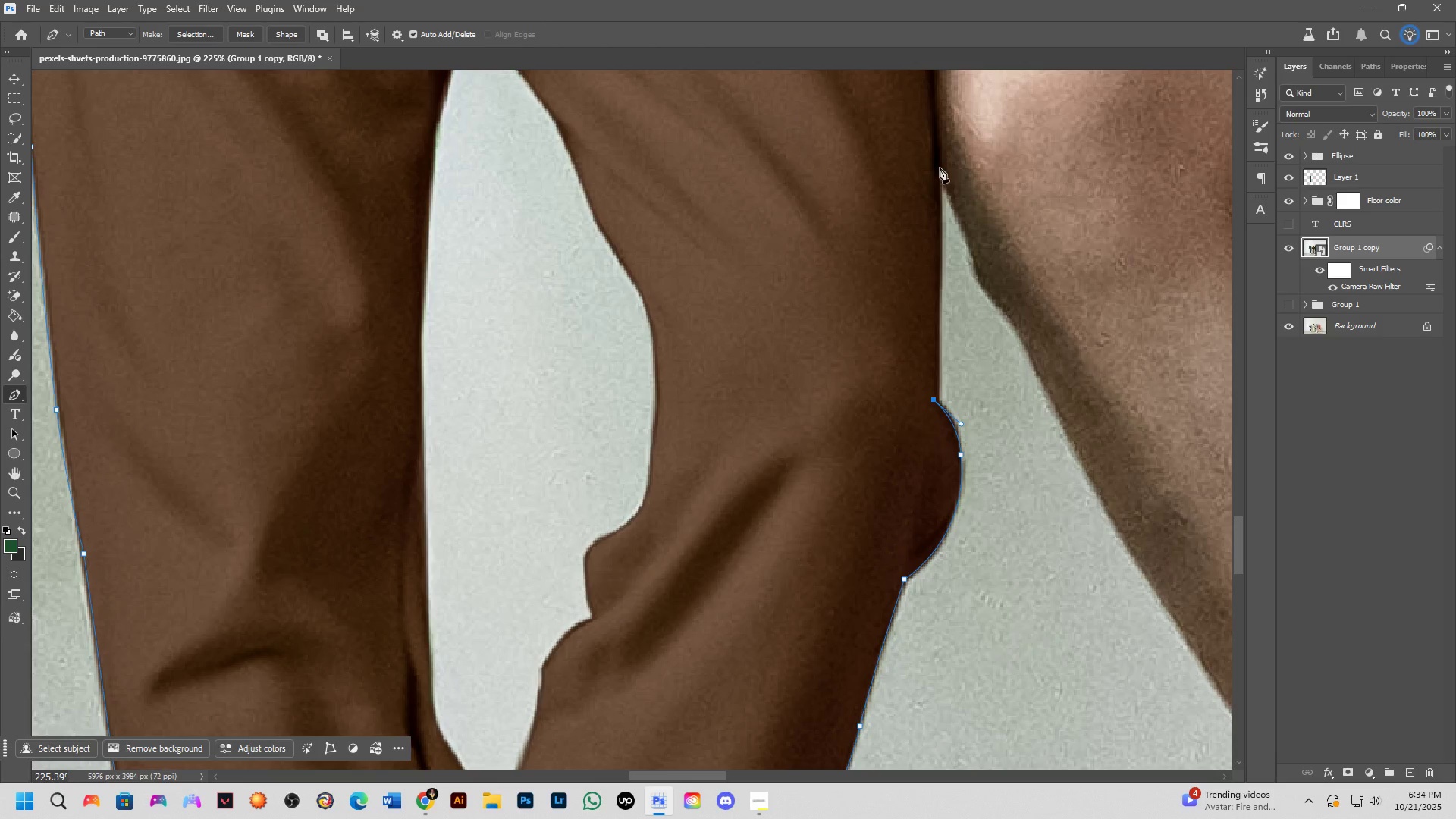 
hold_key(key=ShiftLeft, duration=1.26)
scroll: coordinate [961, 450], scroll_direction: down, amount: 5.0
 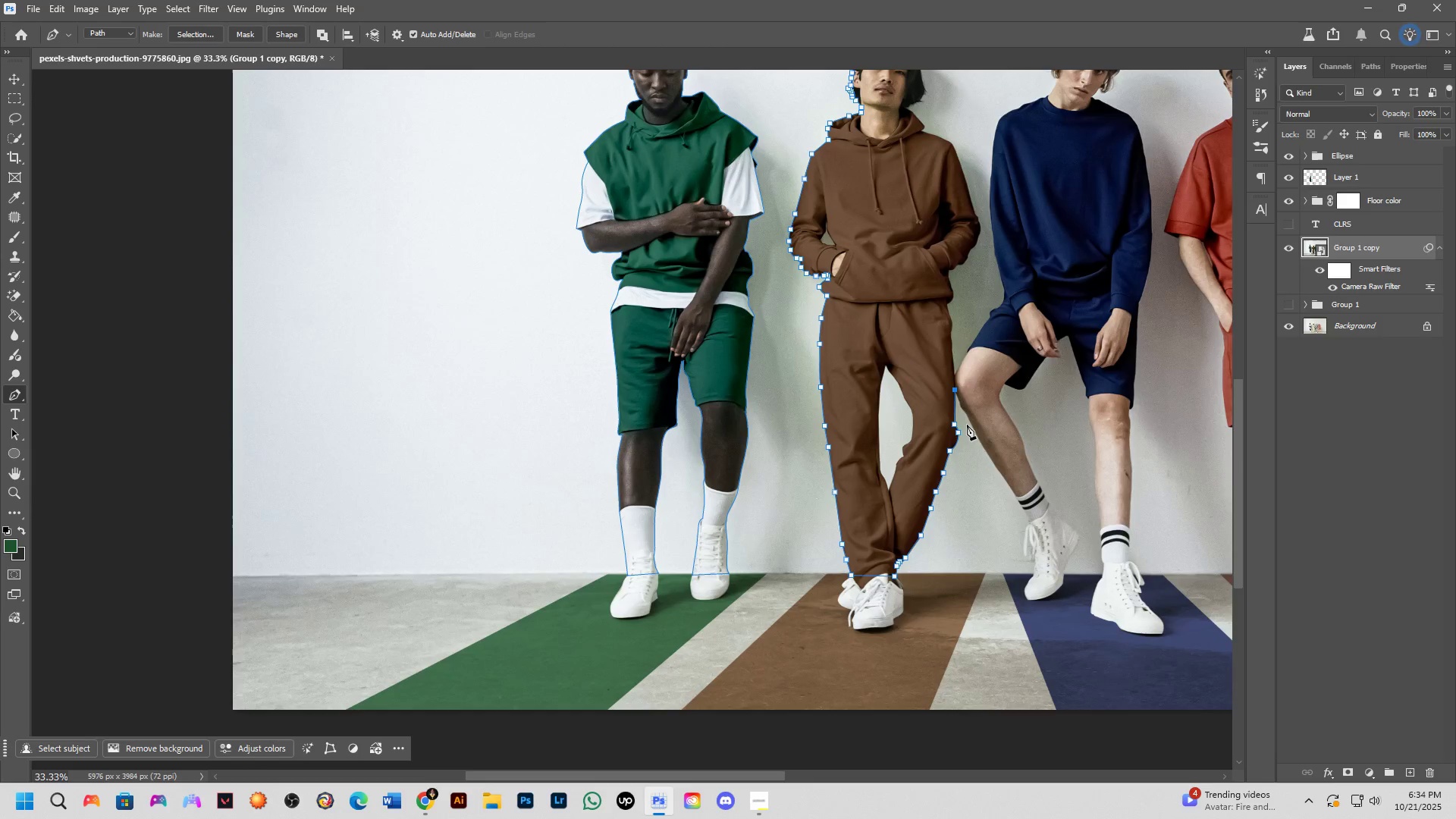 
hold_key(key=Space, duration=1.49)
 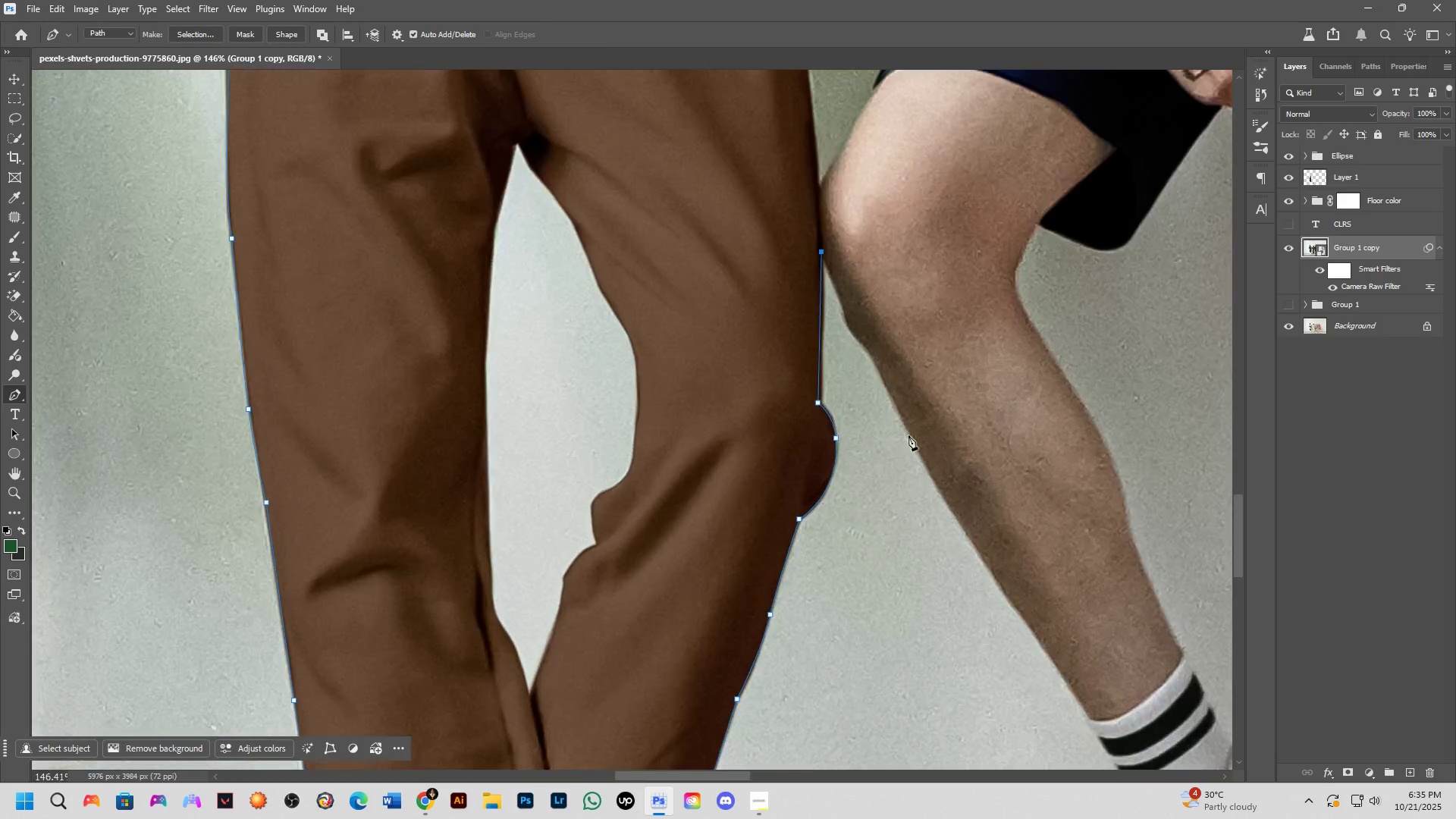 
key(Shift+ShiftLeft)
 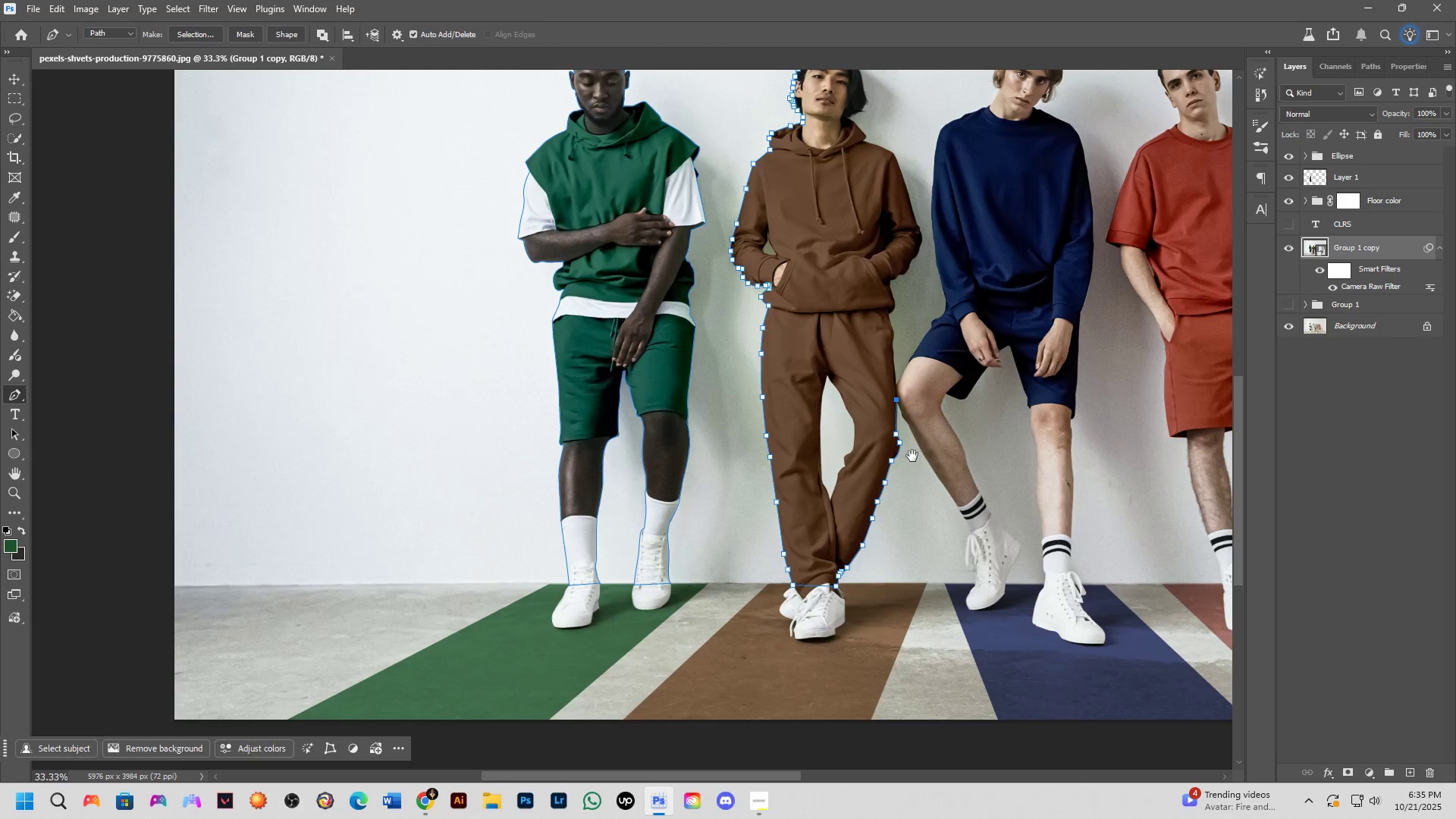 
scroll: coordinate [839, 283], scroll_direction: up, amount: 12.0
 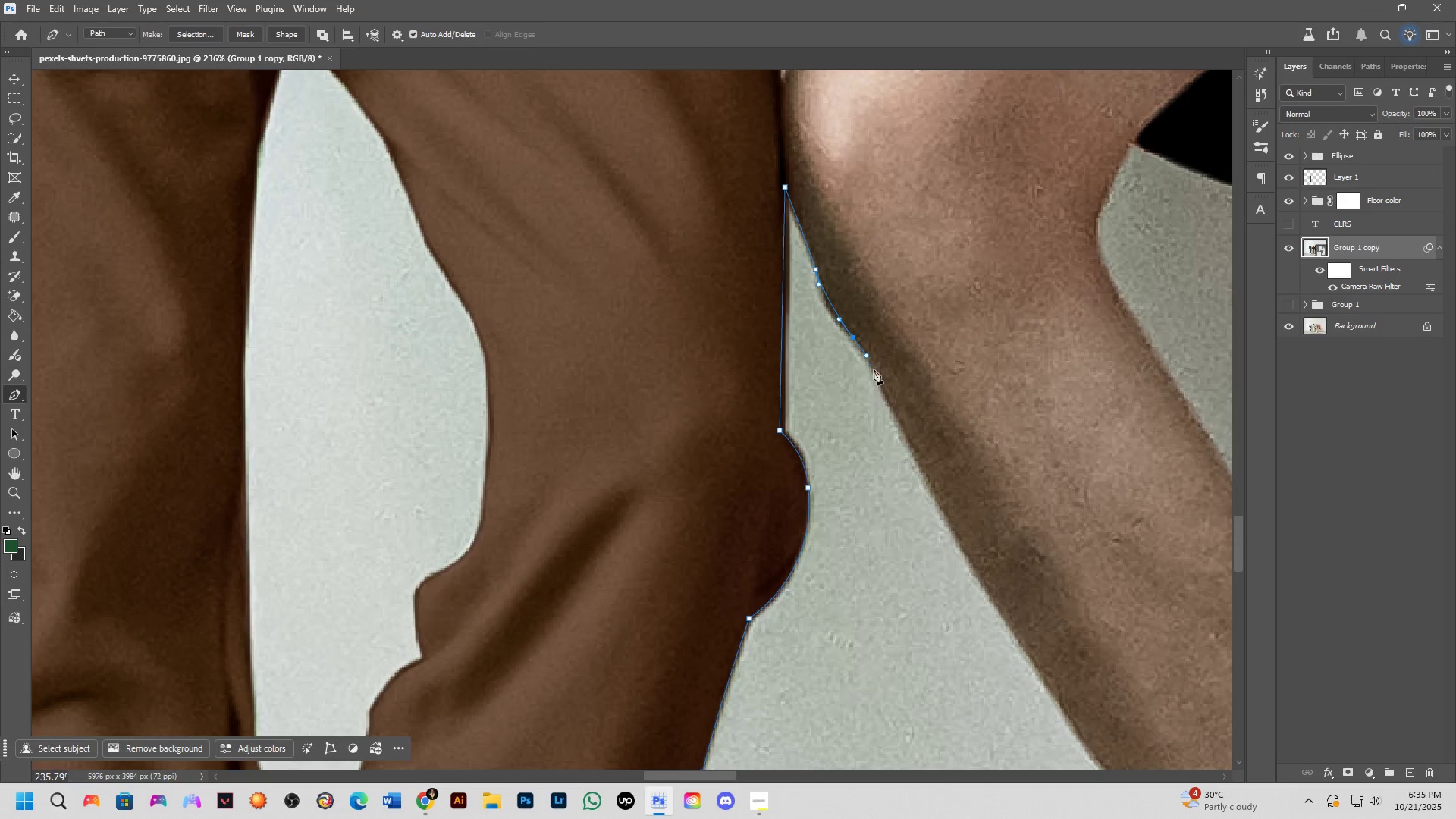 
hold_key(key=Space, duration=0.42)
 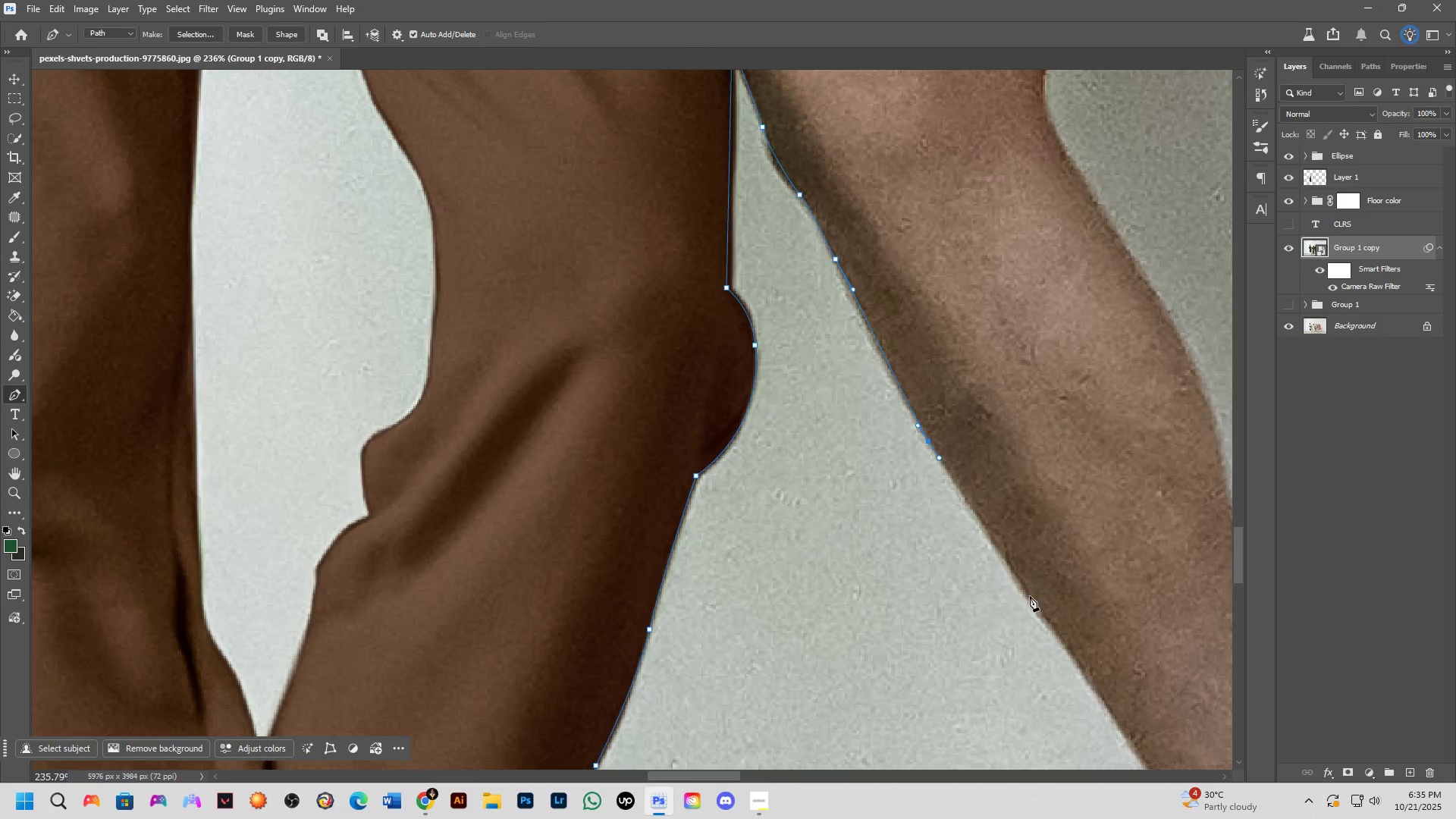 
hold_key(key=Space, duration=0.65)
 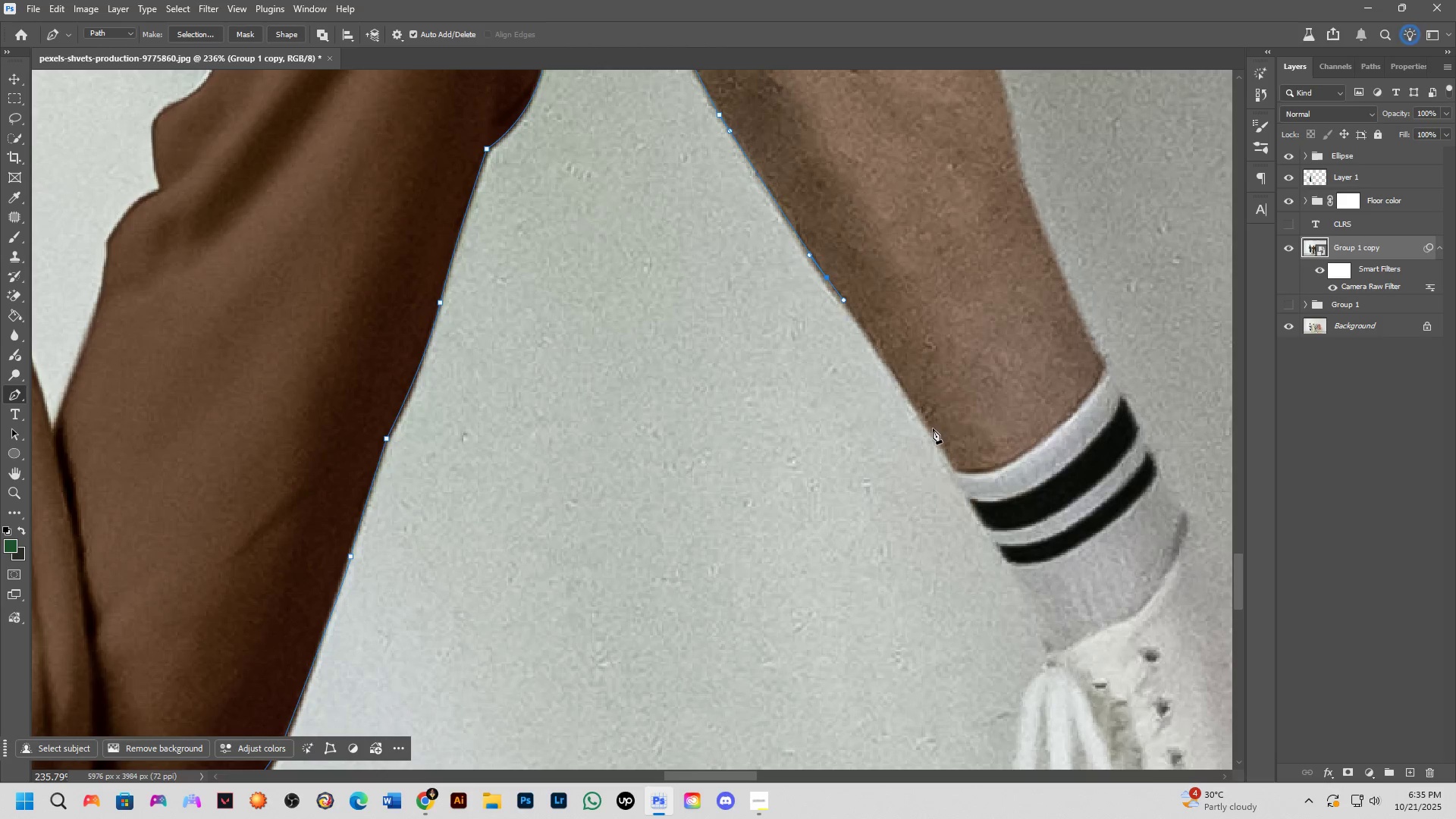 
double_click([950, 469])
 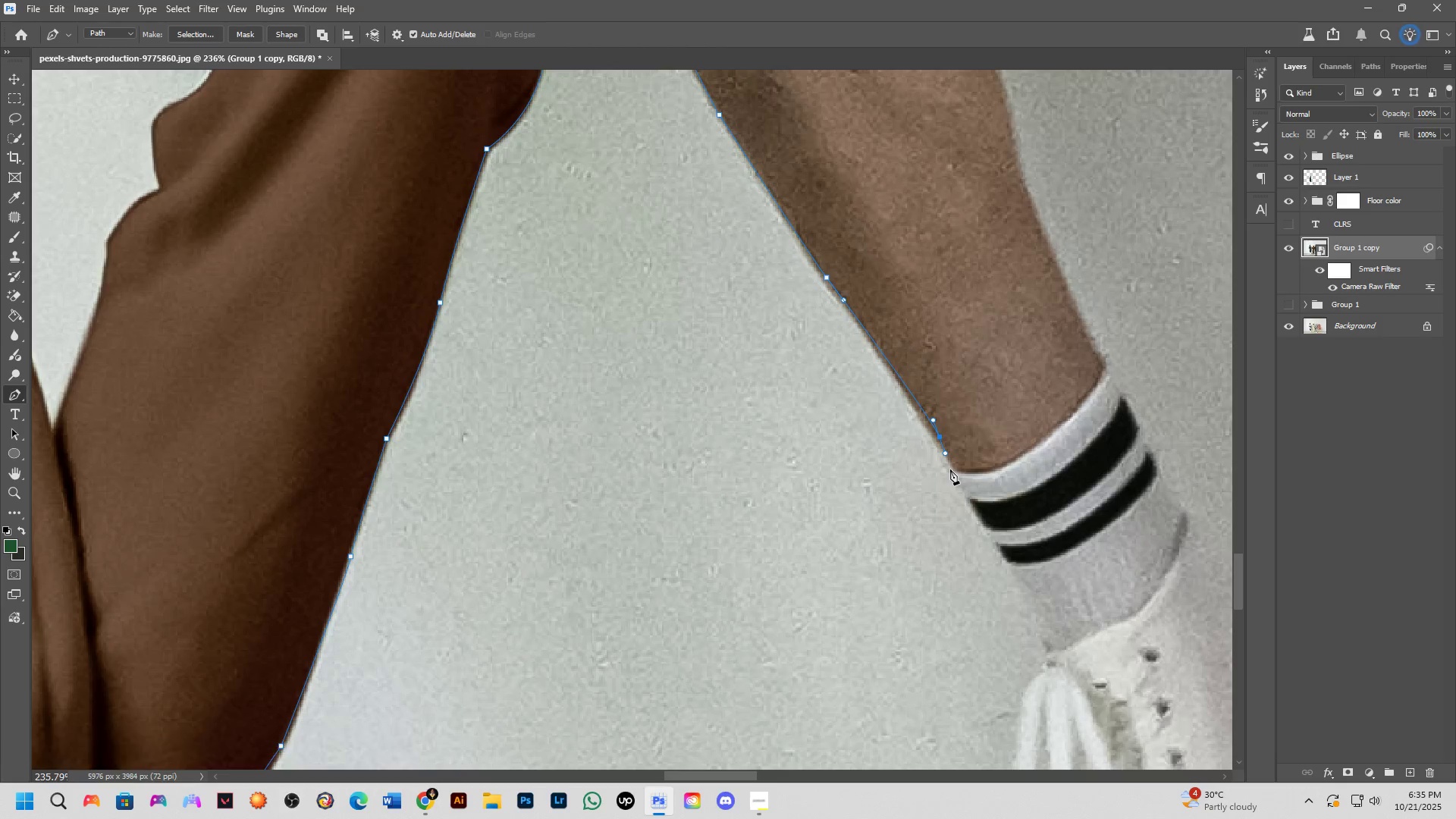 
hold_key(key=Space, duration=0.43)
 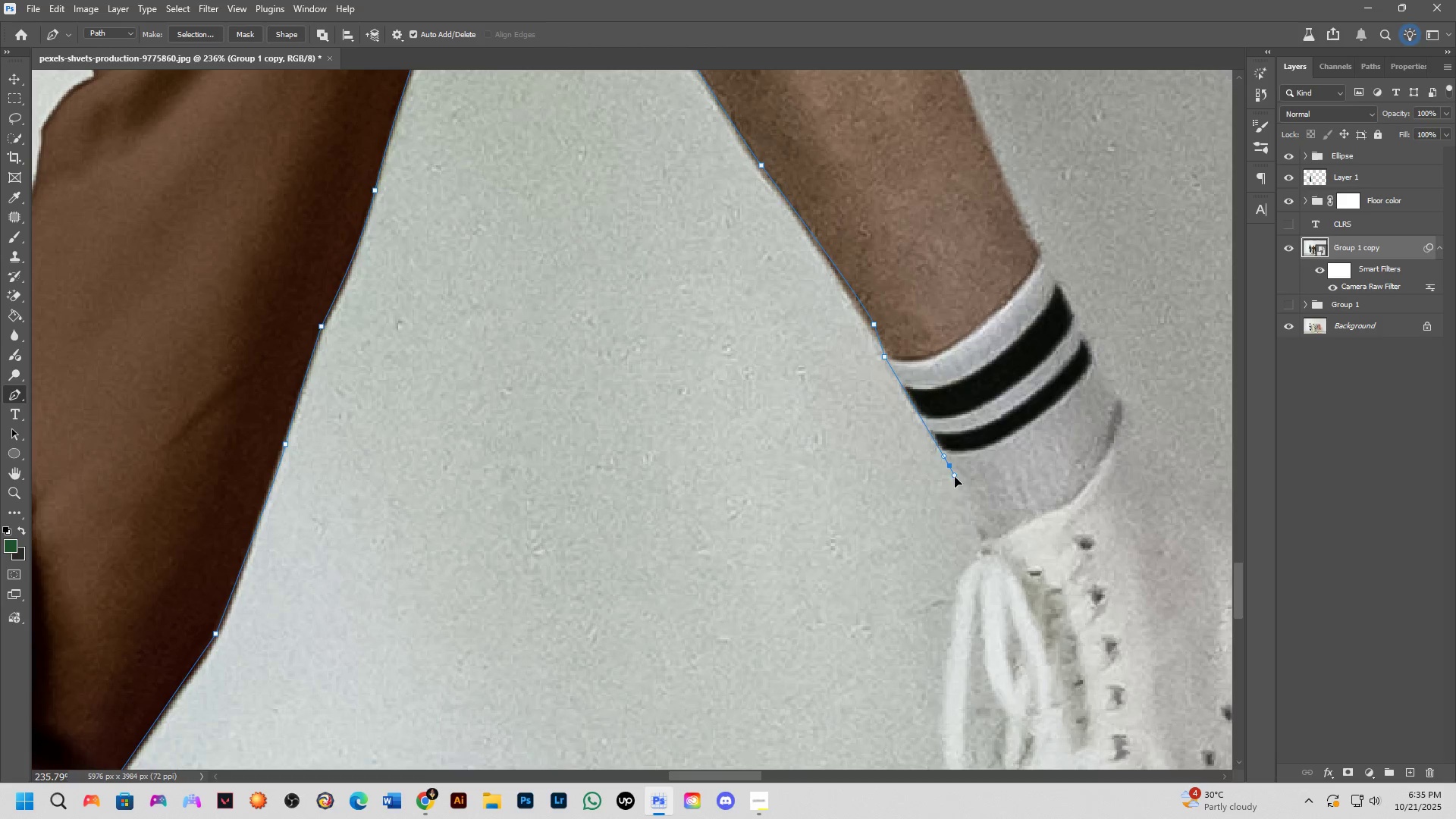 
left_click([979, 543])
 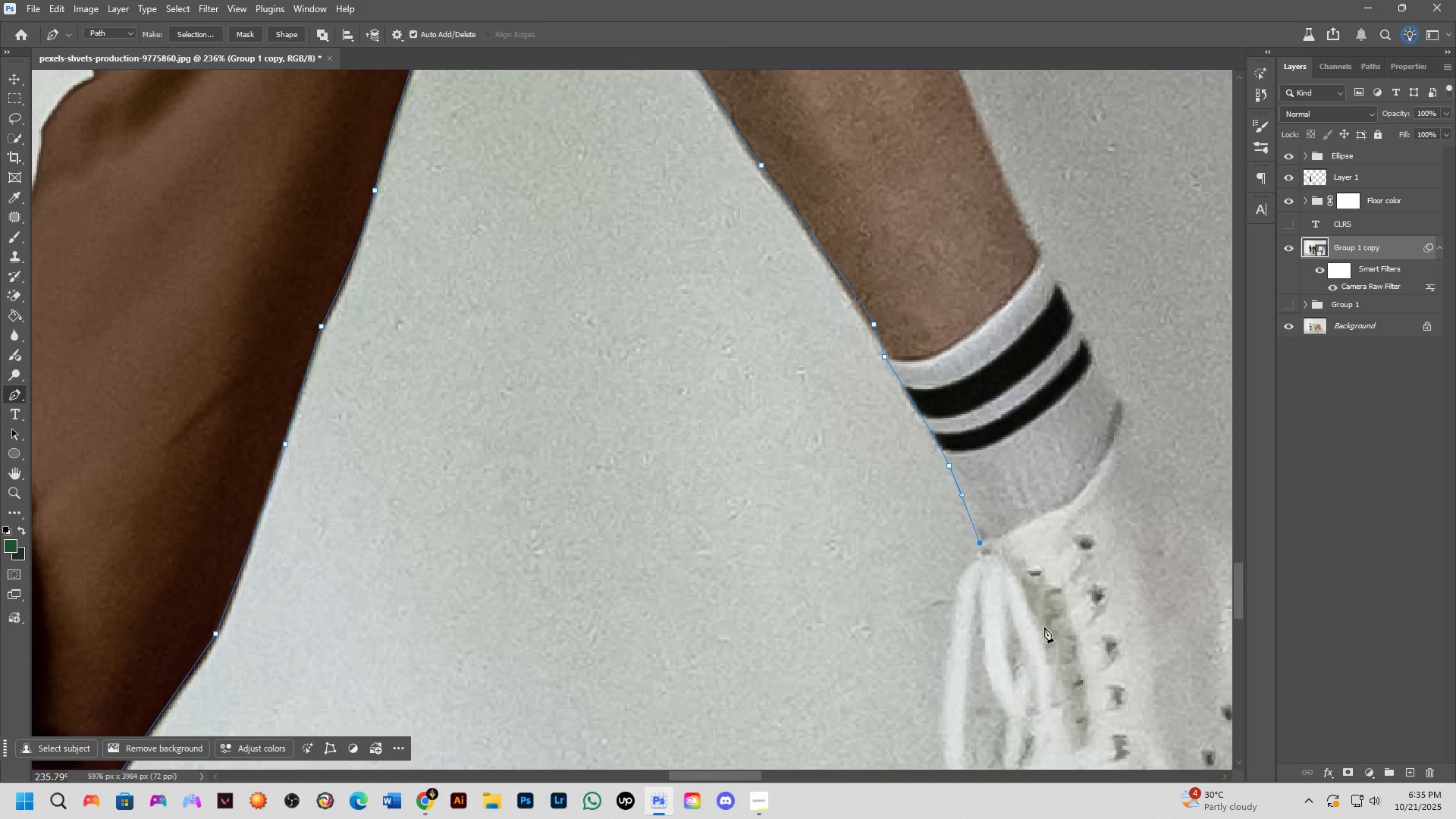 
scroll: coordinate [962, 501], scroll_direction: down, amount: 3.0
 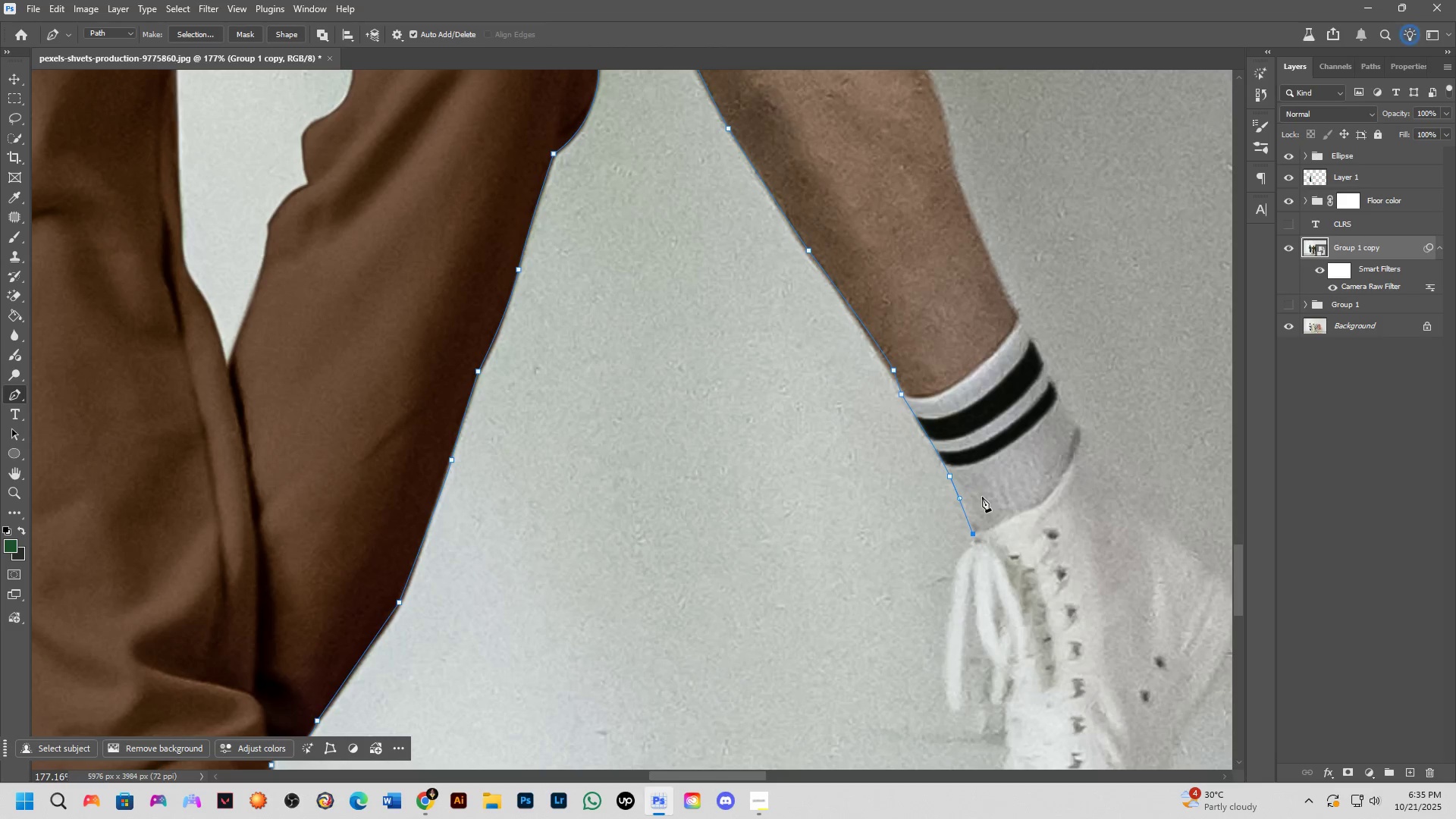 
hold_key(key=Space, duration=0.48)
 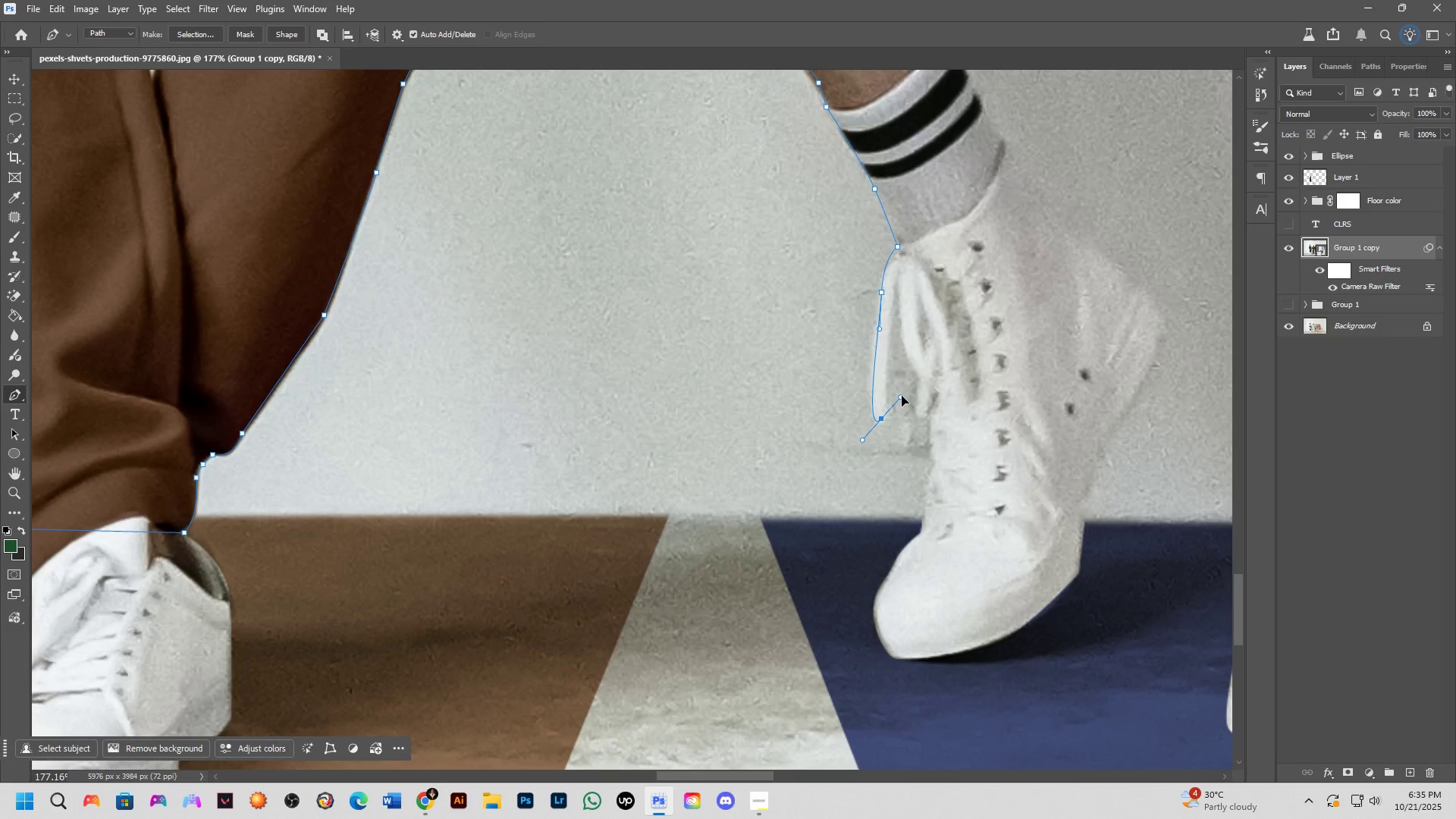 
wait(5.36)
 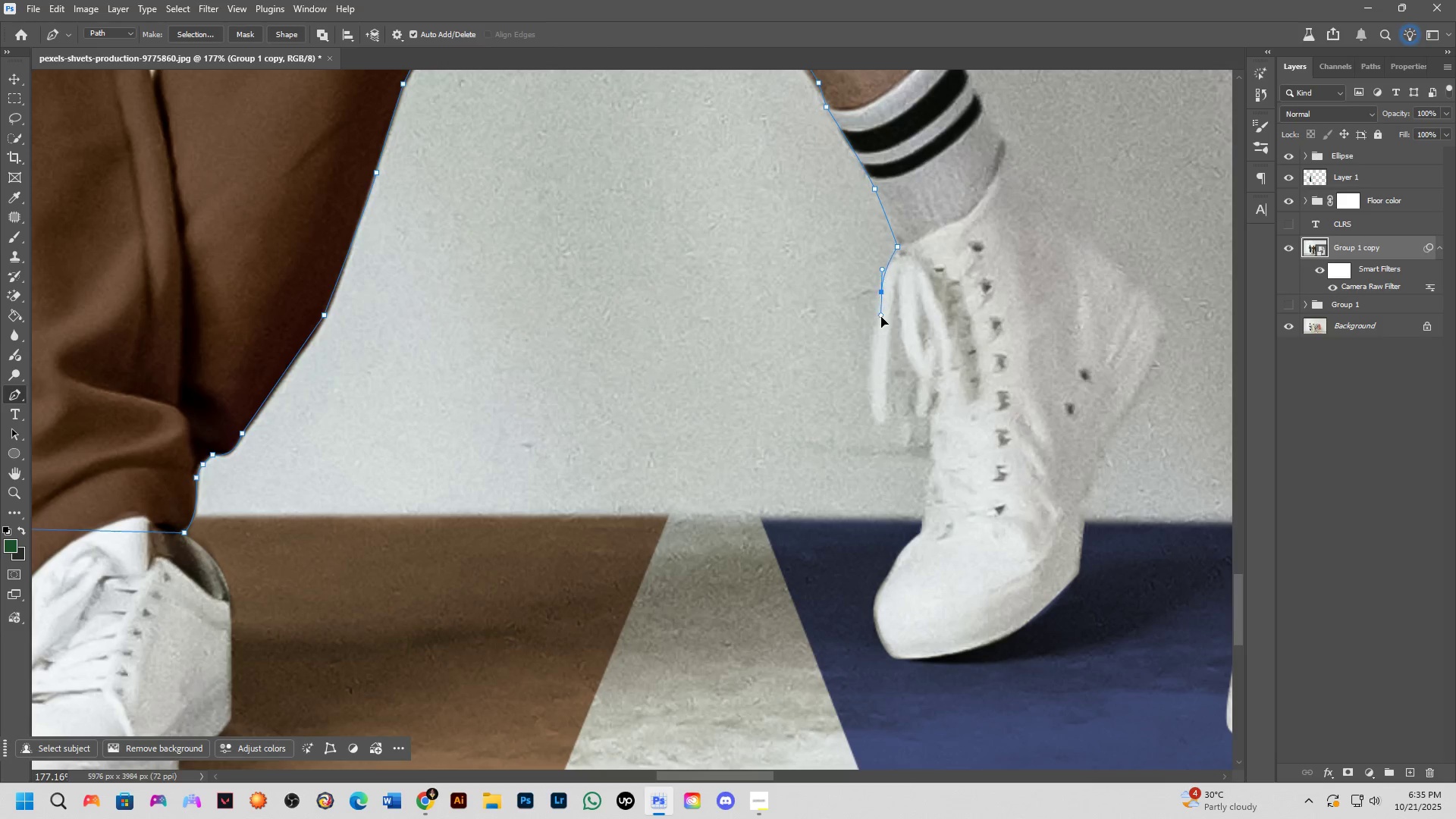 
left_click([897, 286])
 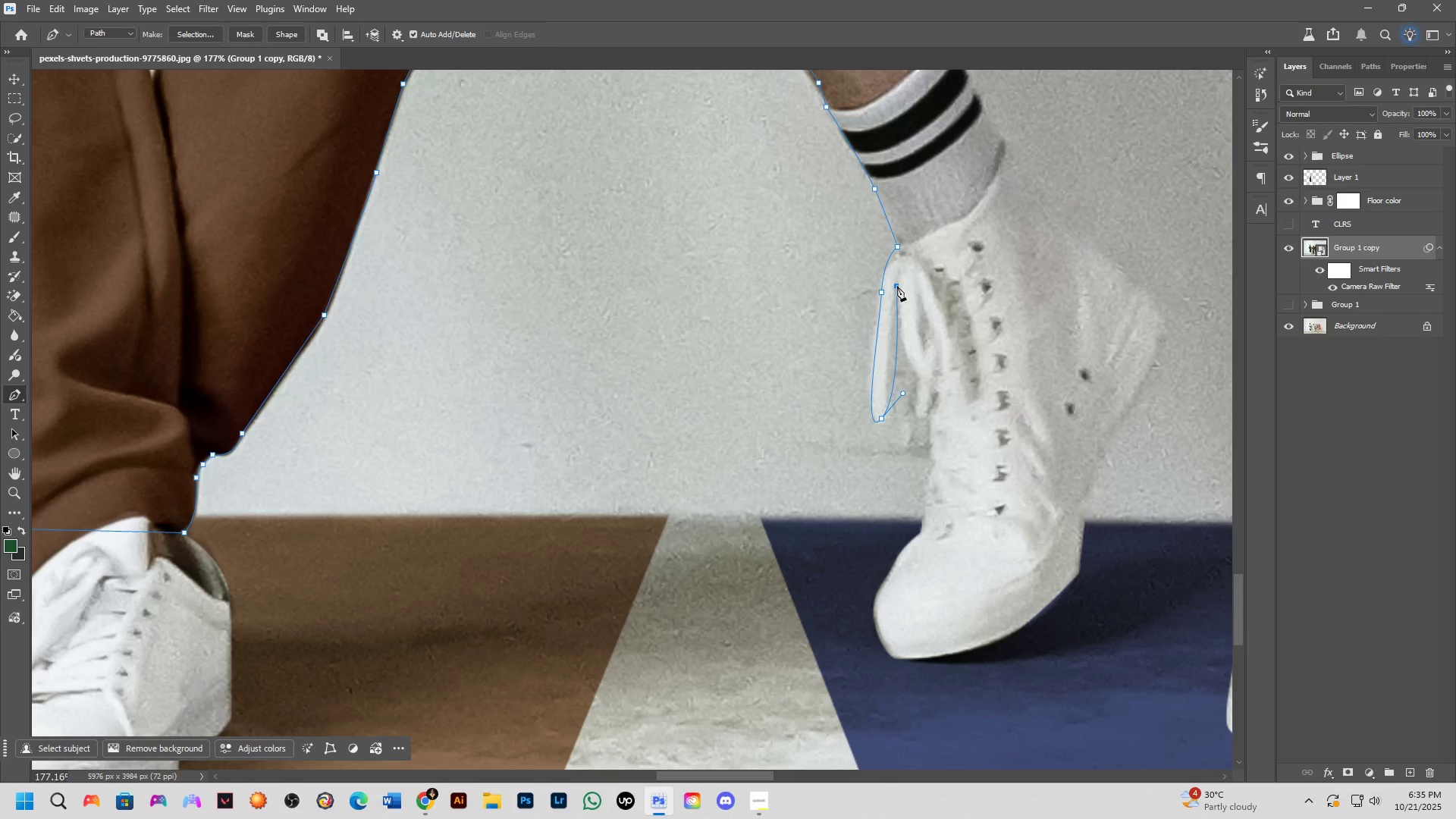 
key(Control+ControlLeft)
 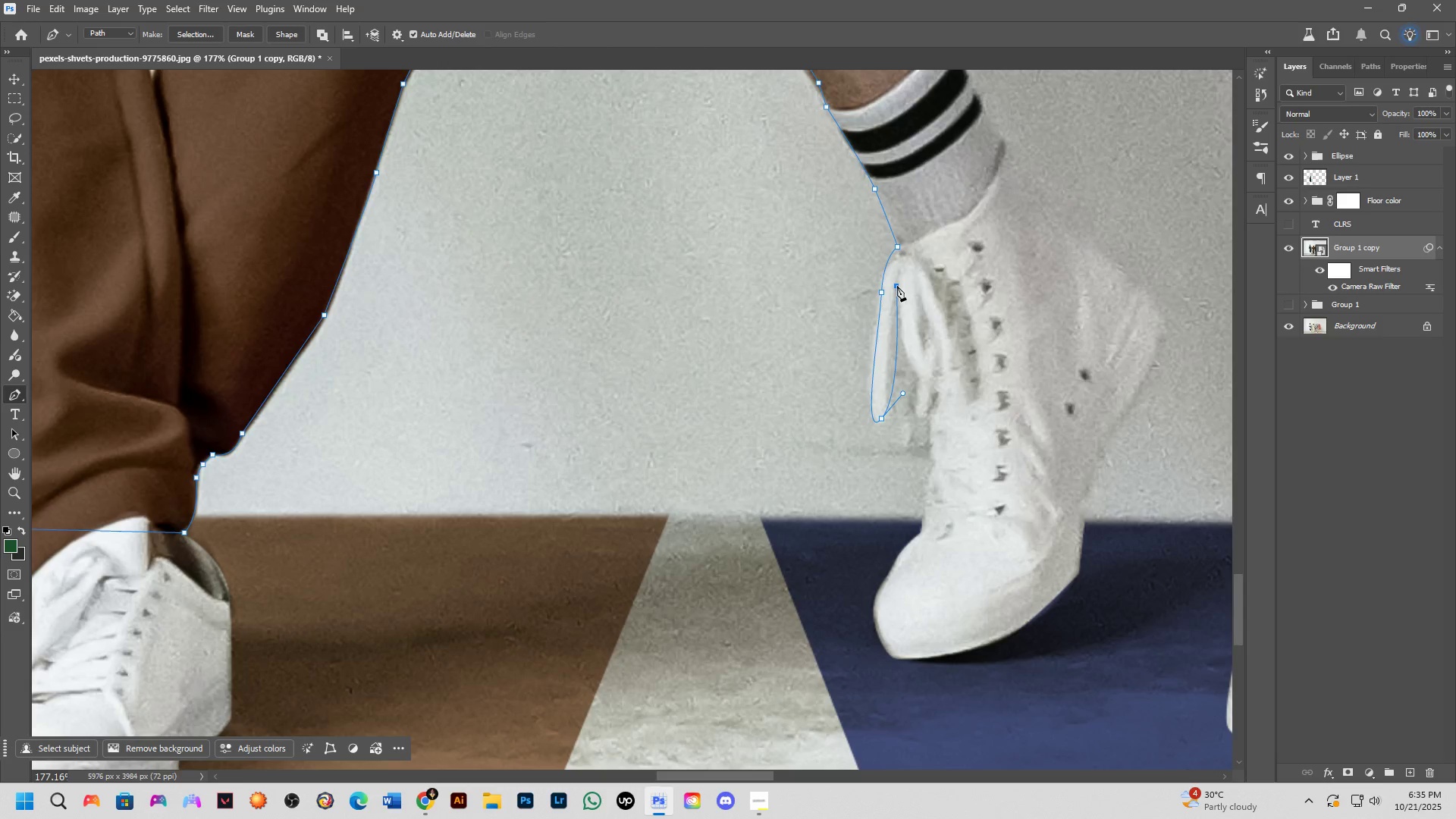 
key(Control+Z)
 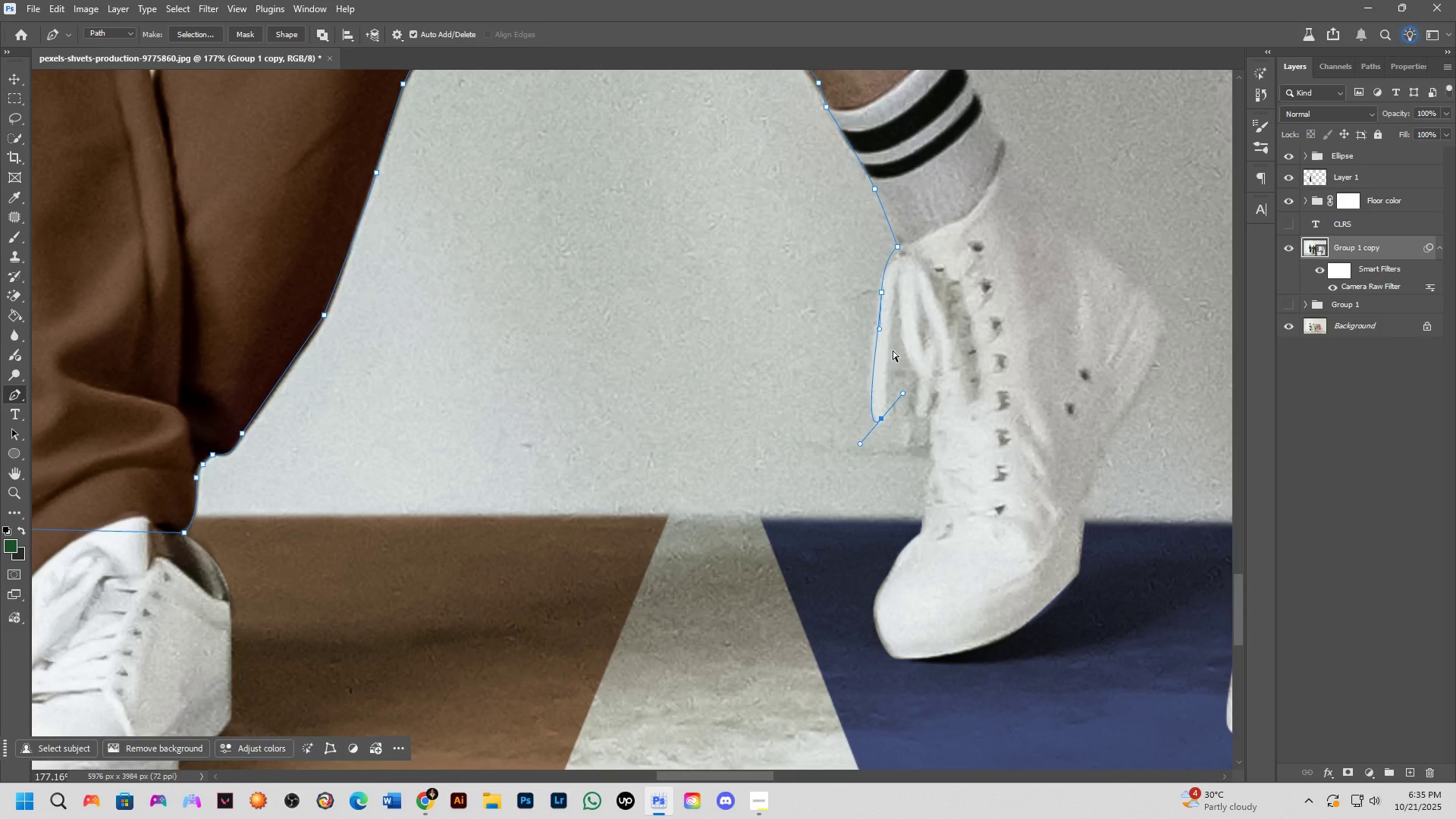 
hold_key(key=AltLeft, duration=1.46)
left_click([881, 421])
 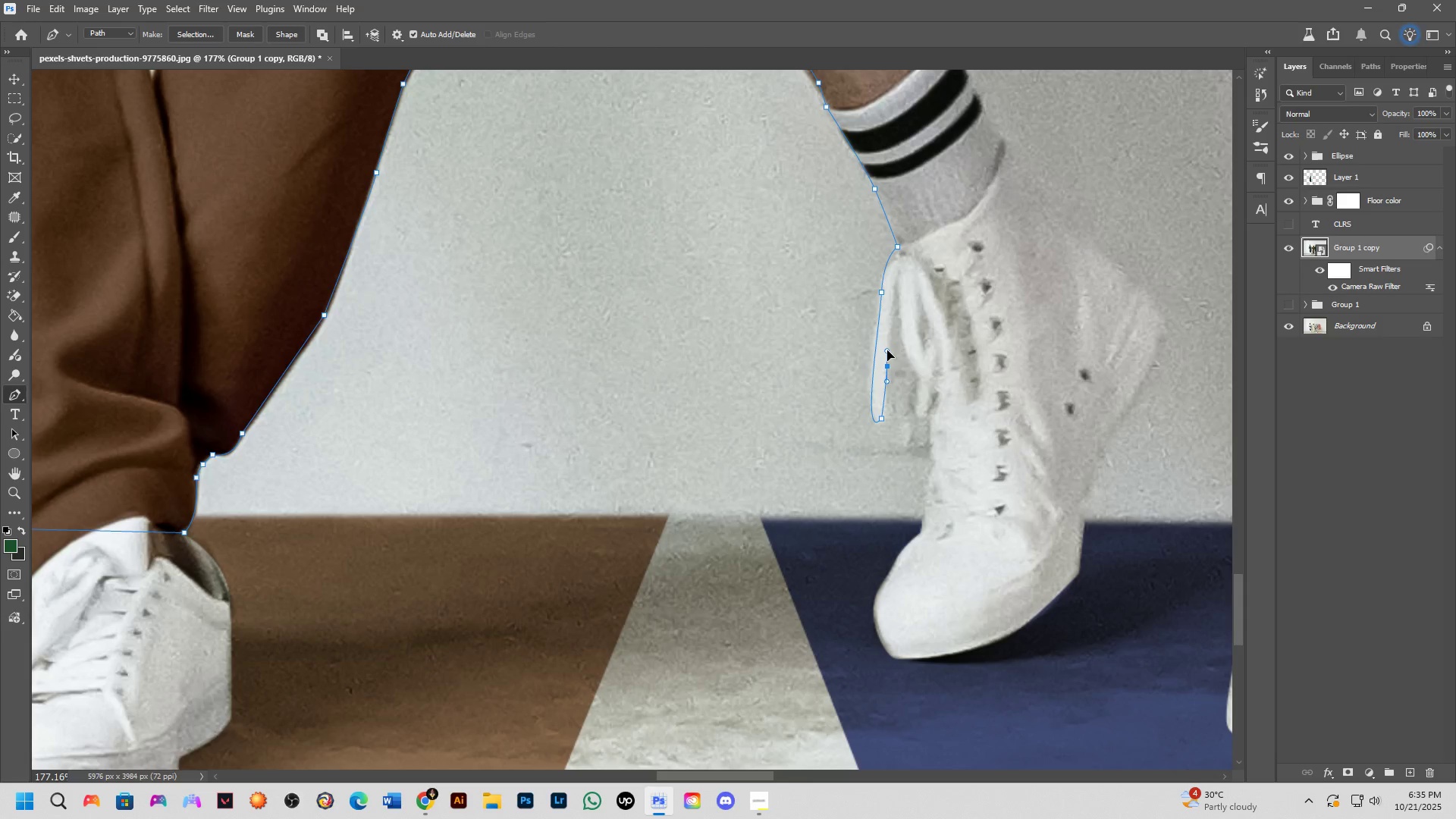 
left_click([896, 281])
 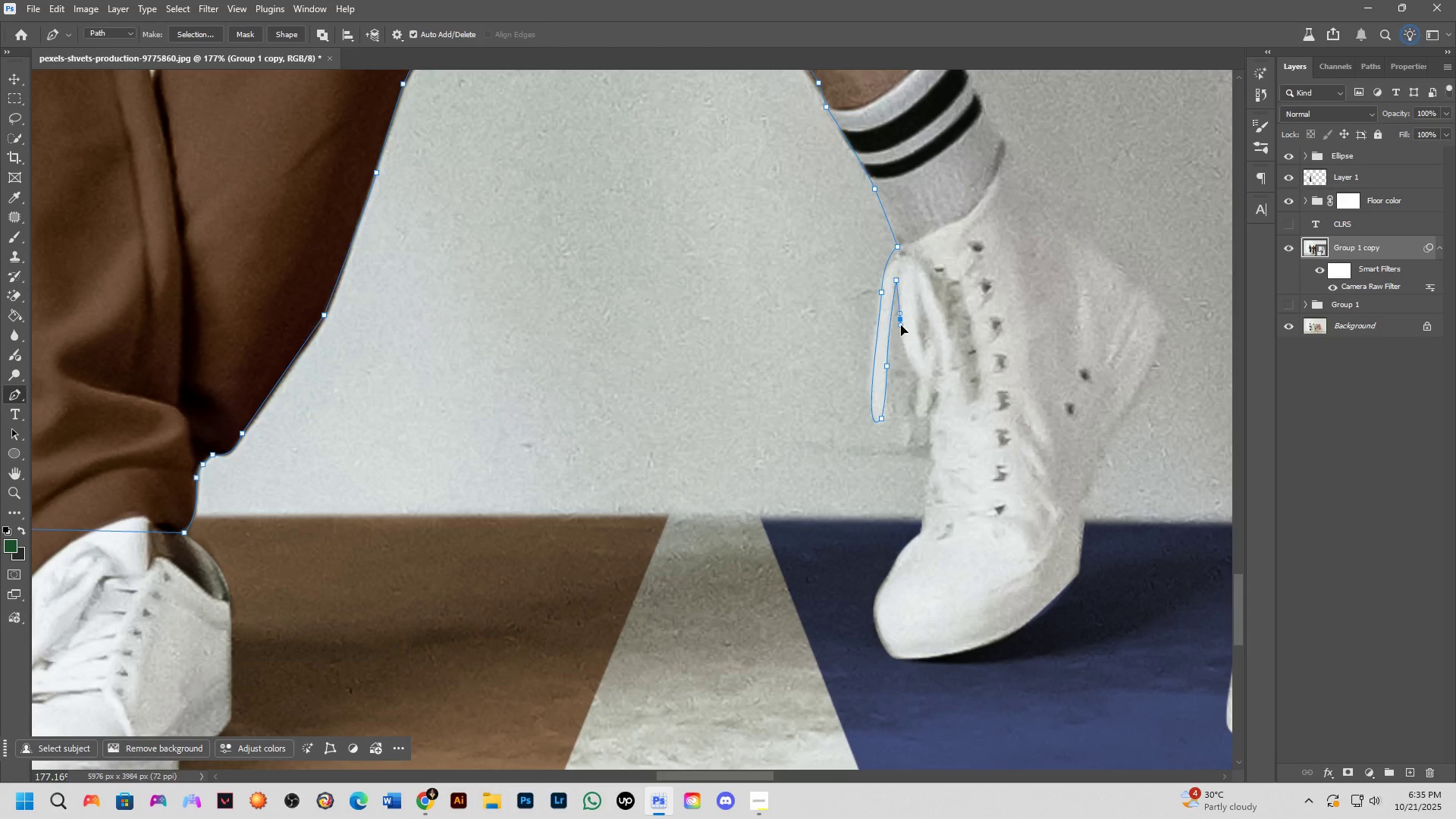 
triple_click([912, 371])
 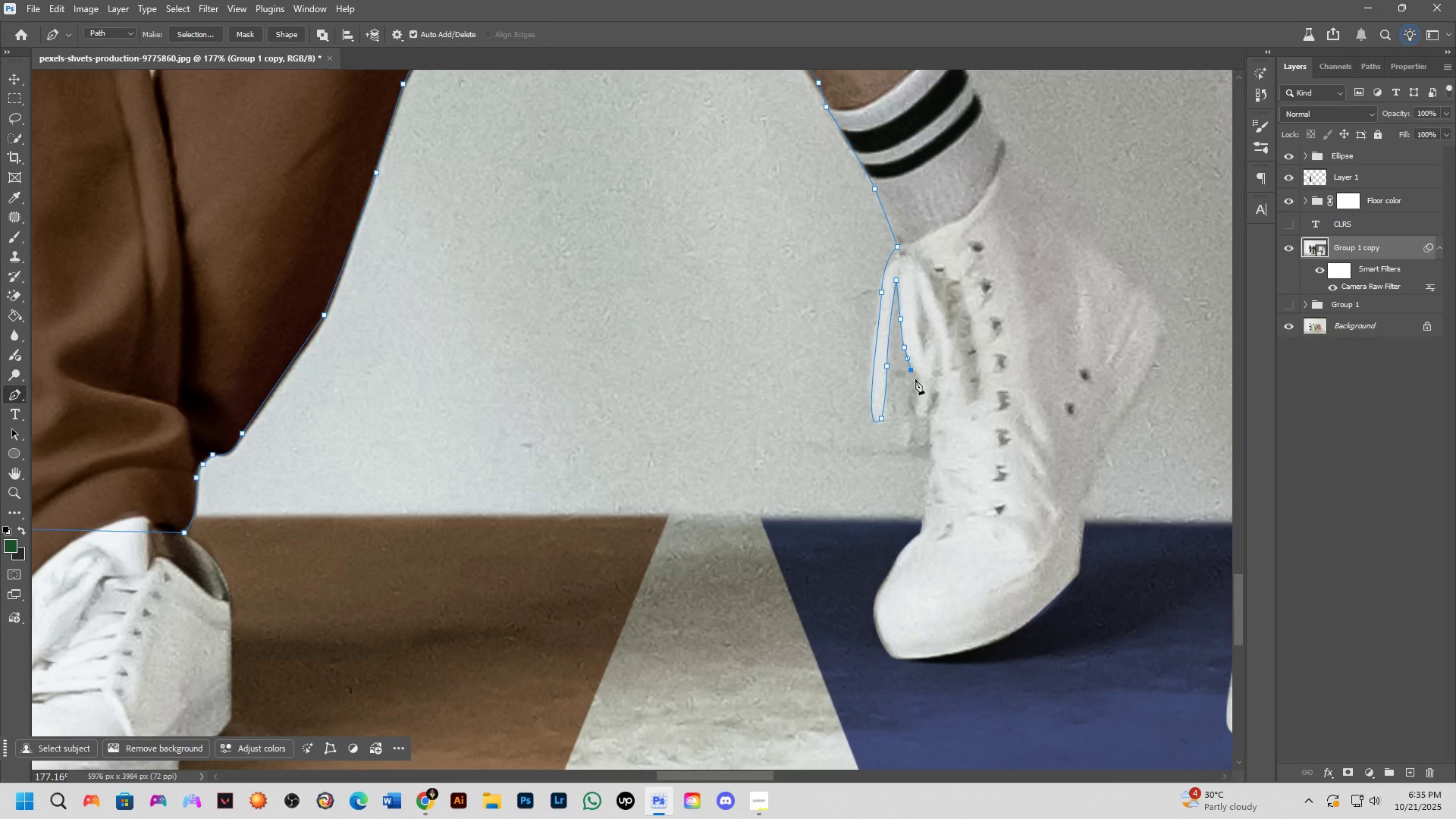 
left_click([917, 385])
 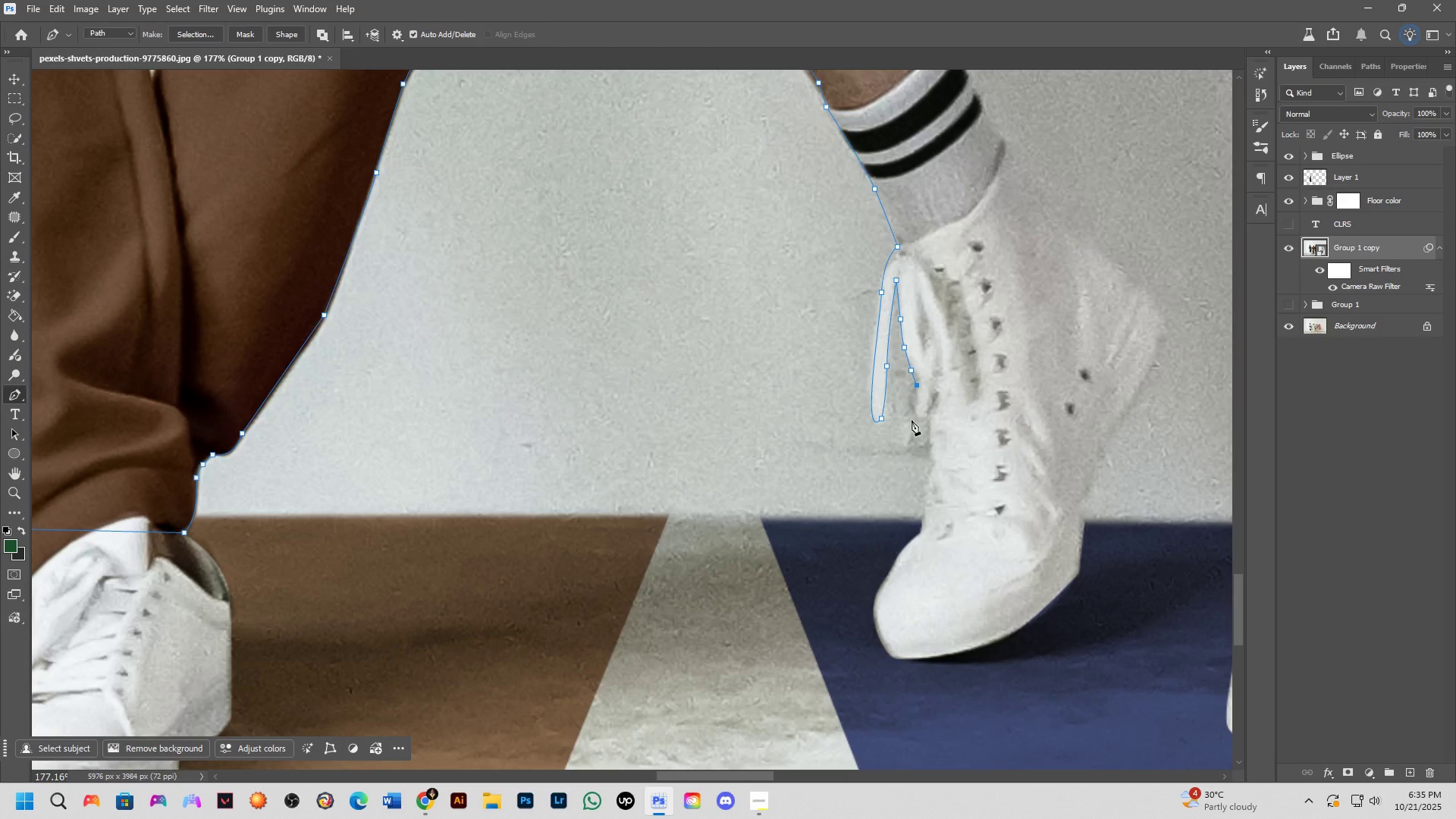 
wait(7.24)
 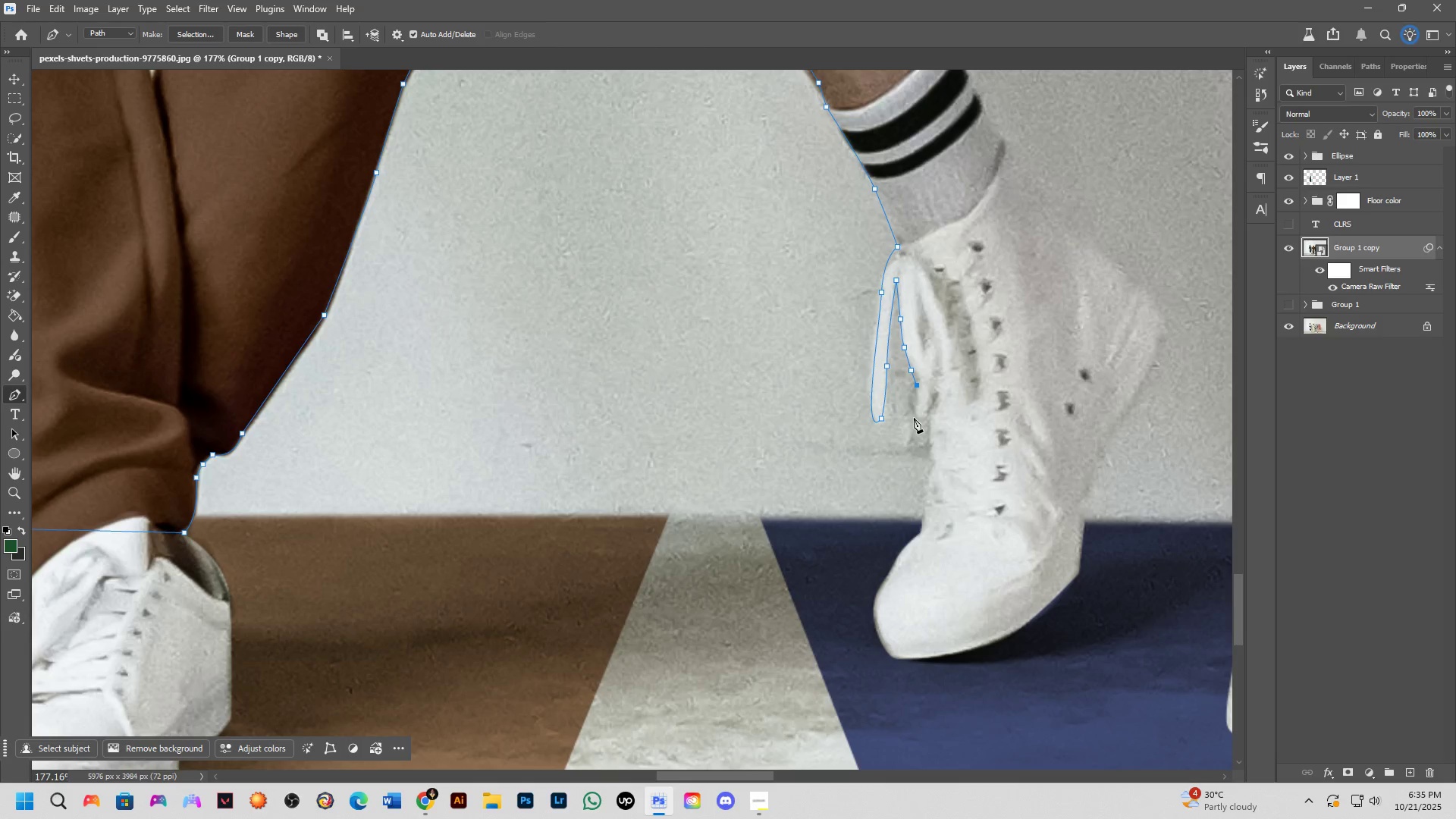 
left_click([914, 415])
 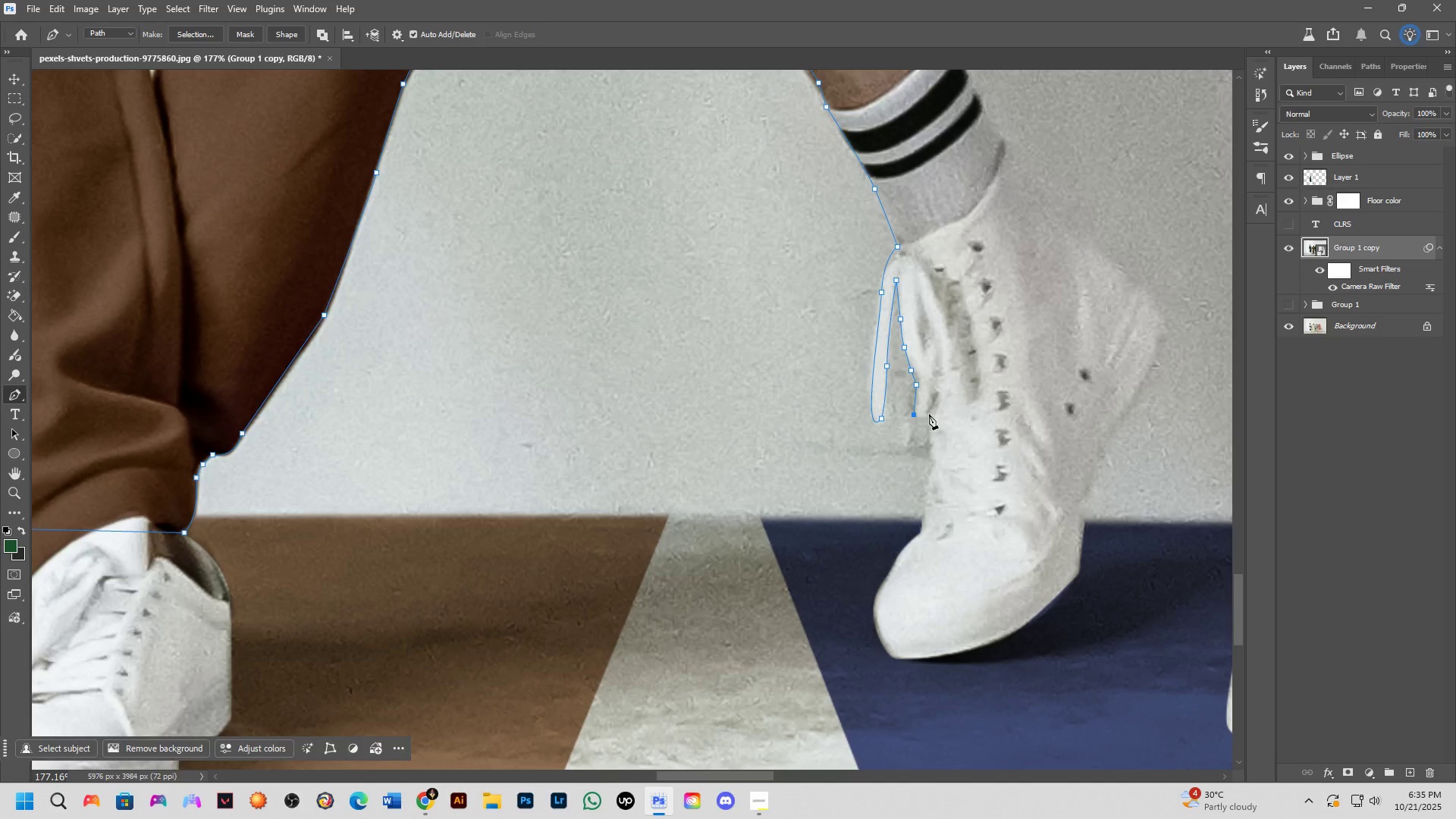 
left_click([931, 427])
 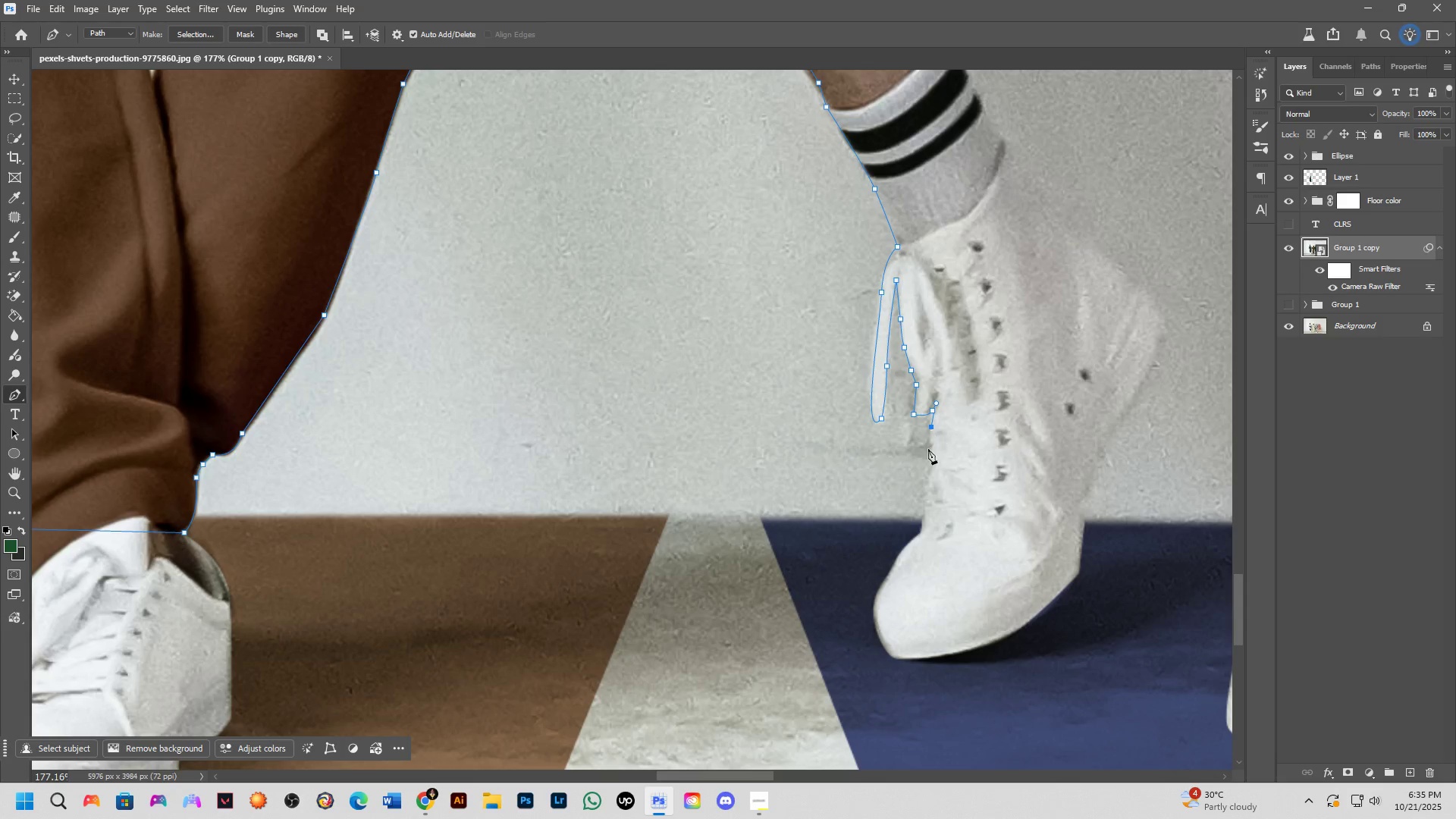 
key(Control+ControlLeft)
 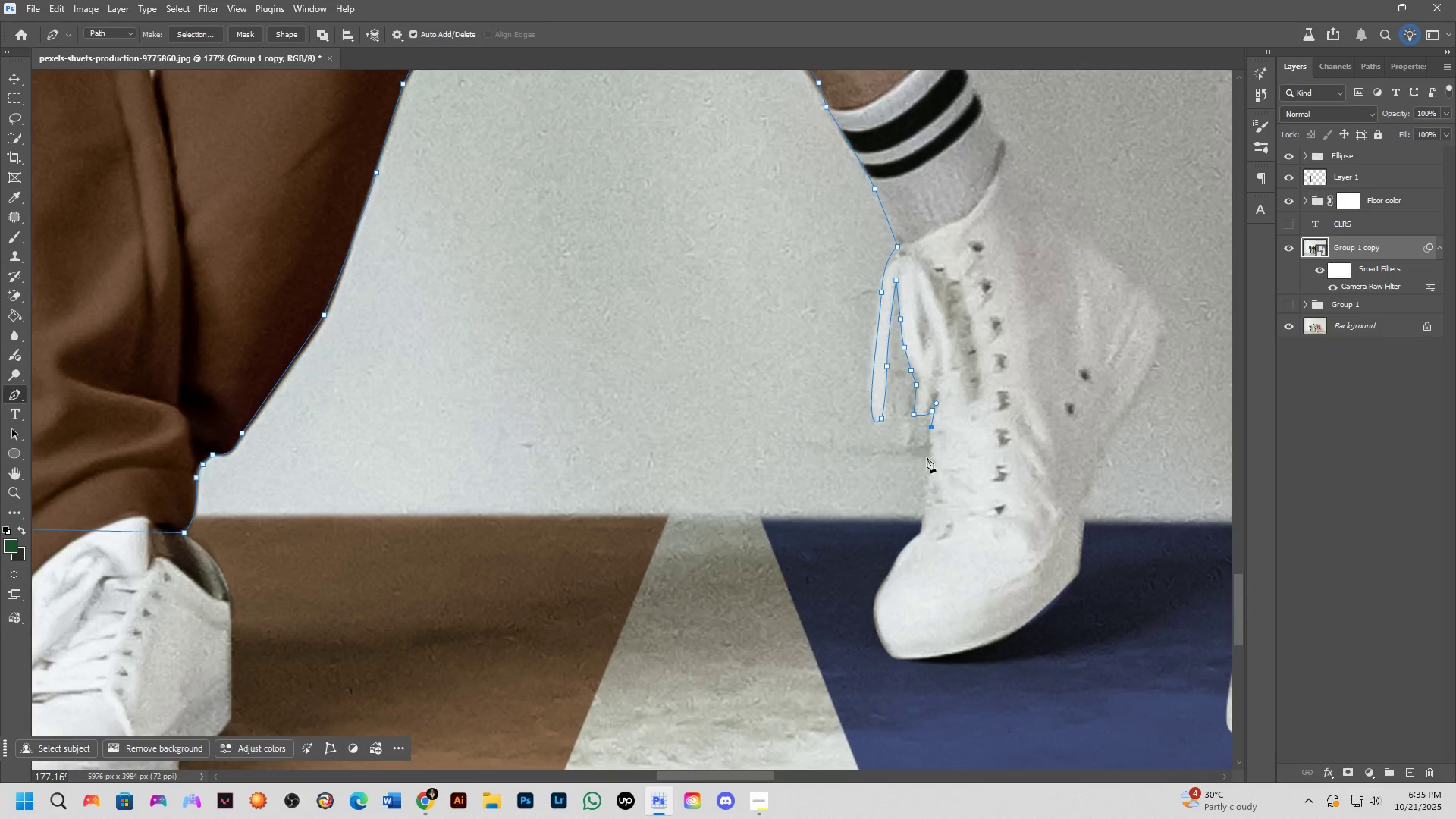 
key(Control+Z)
 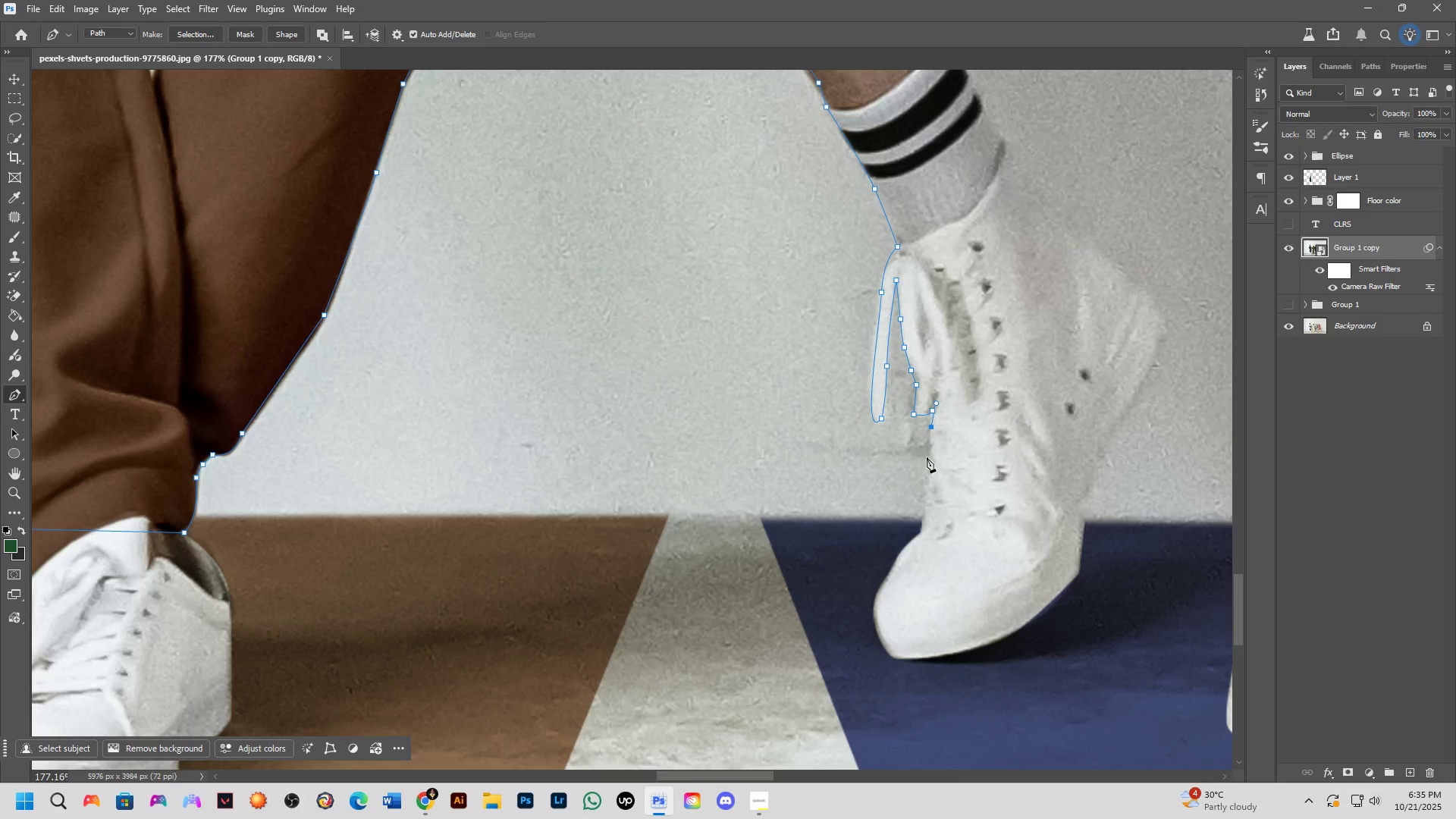 
key(Alt+AltLeft)
 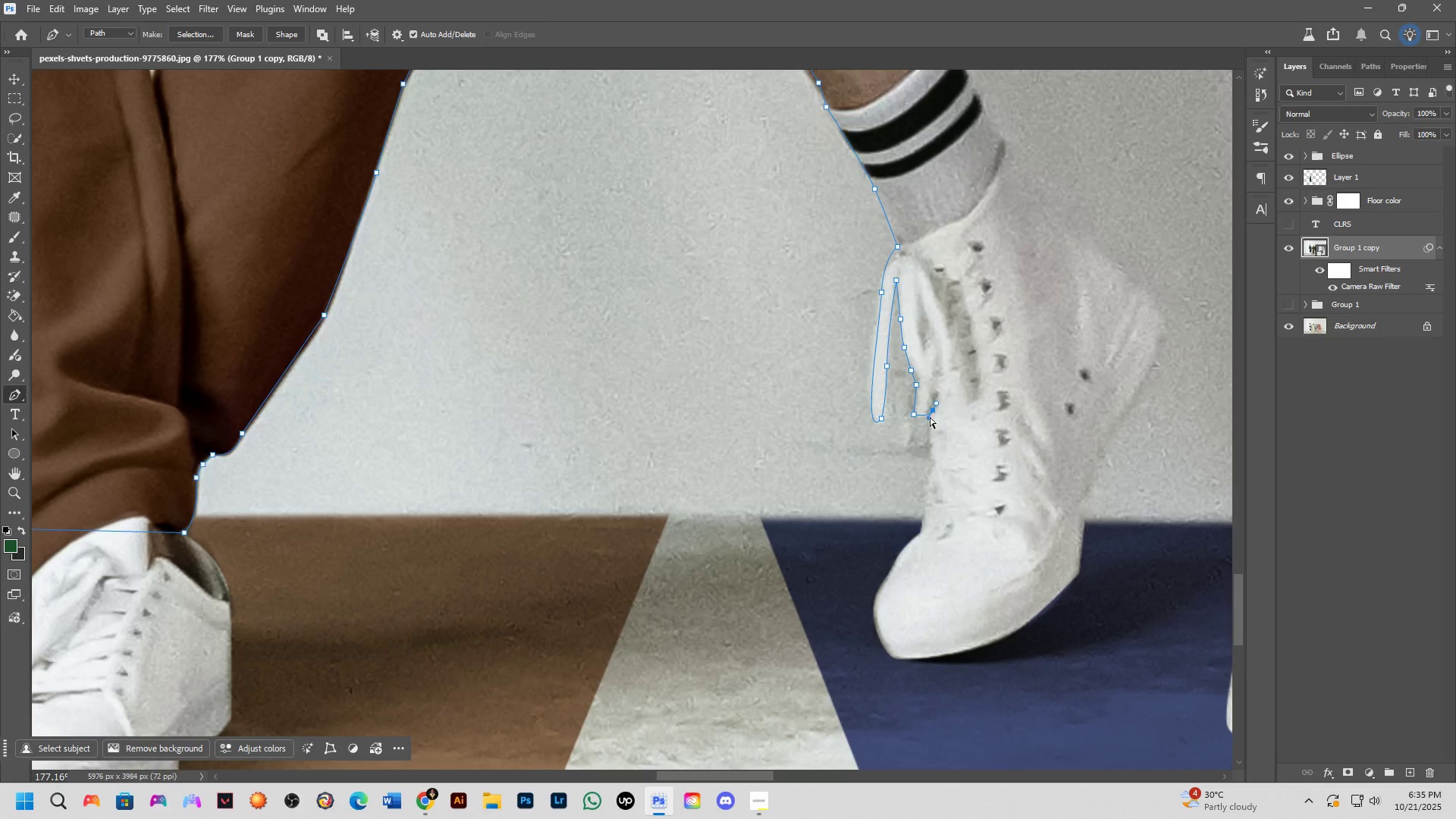 
left_click([932, 410])
 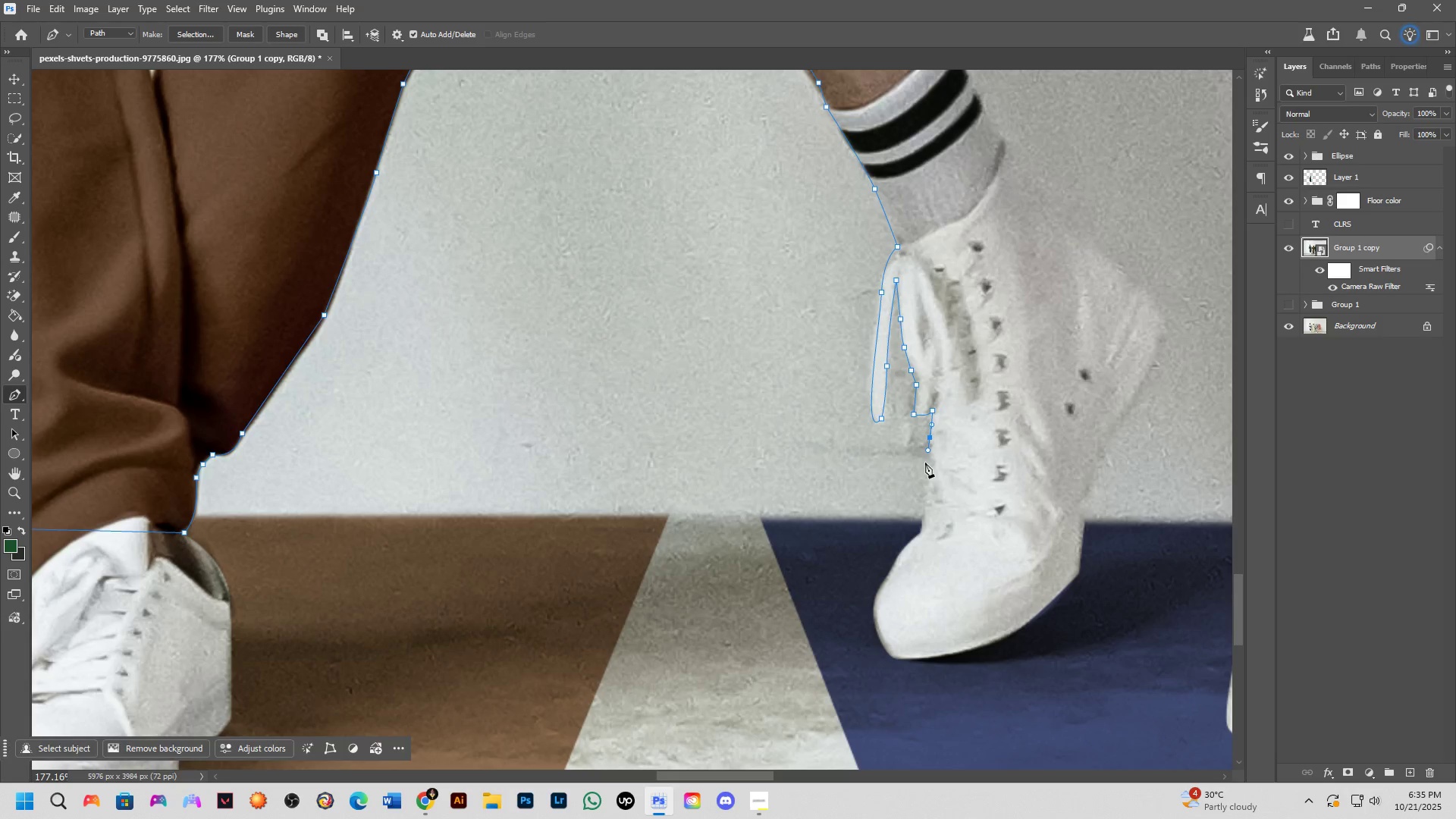 
triple_click([919, 517])
 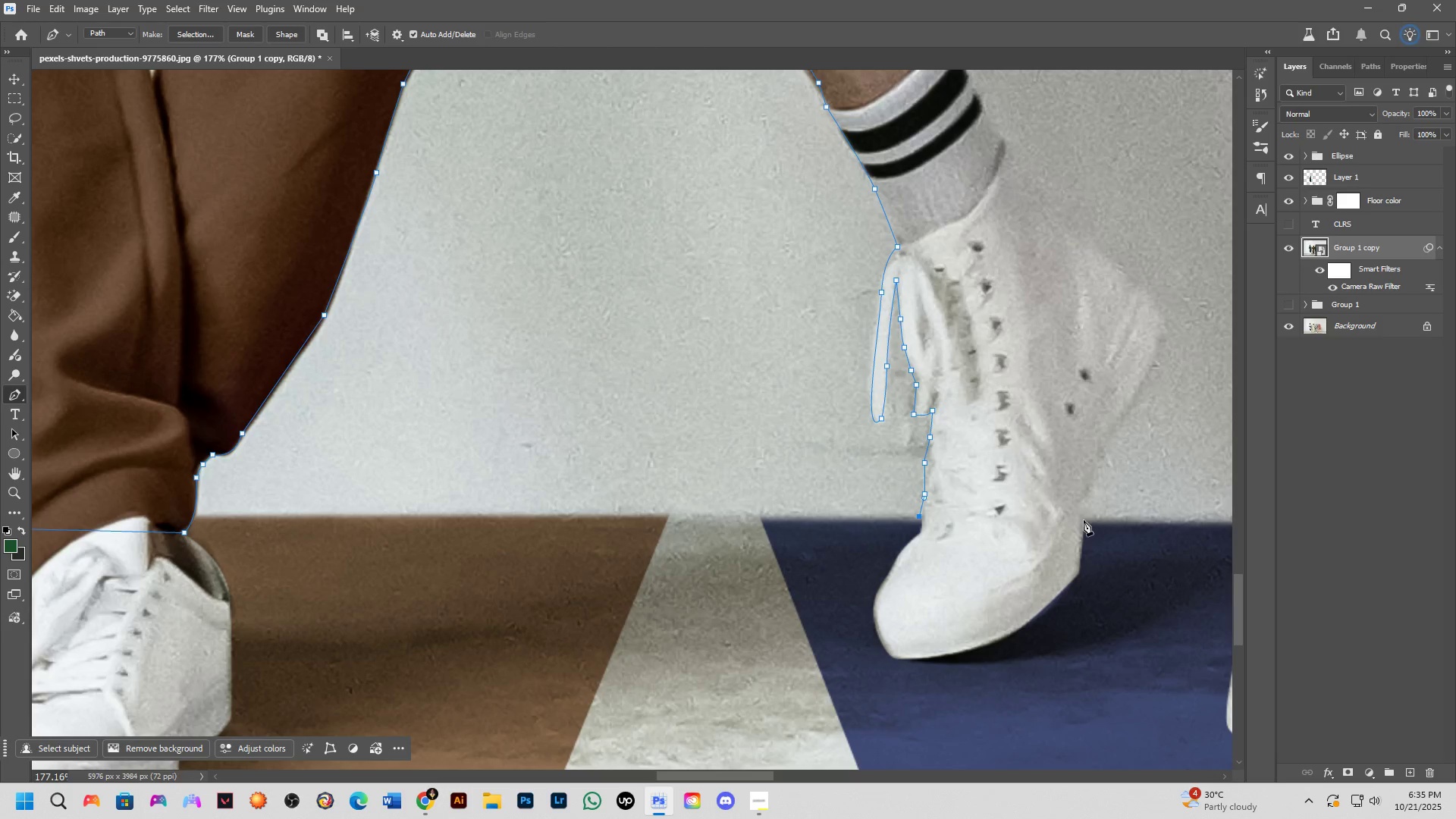 
double_click([1084, 500])
 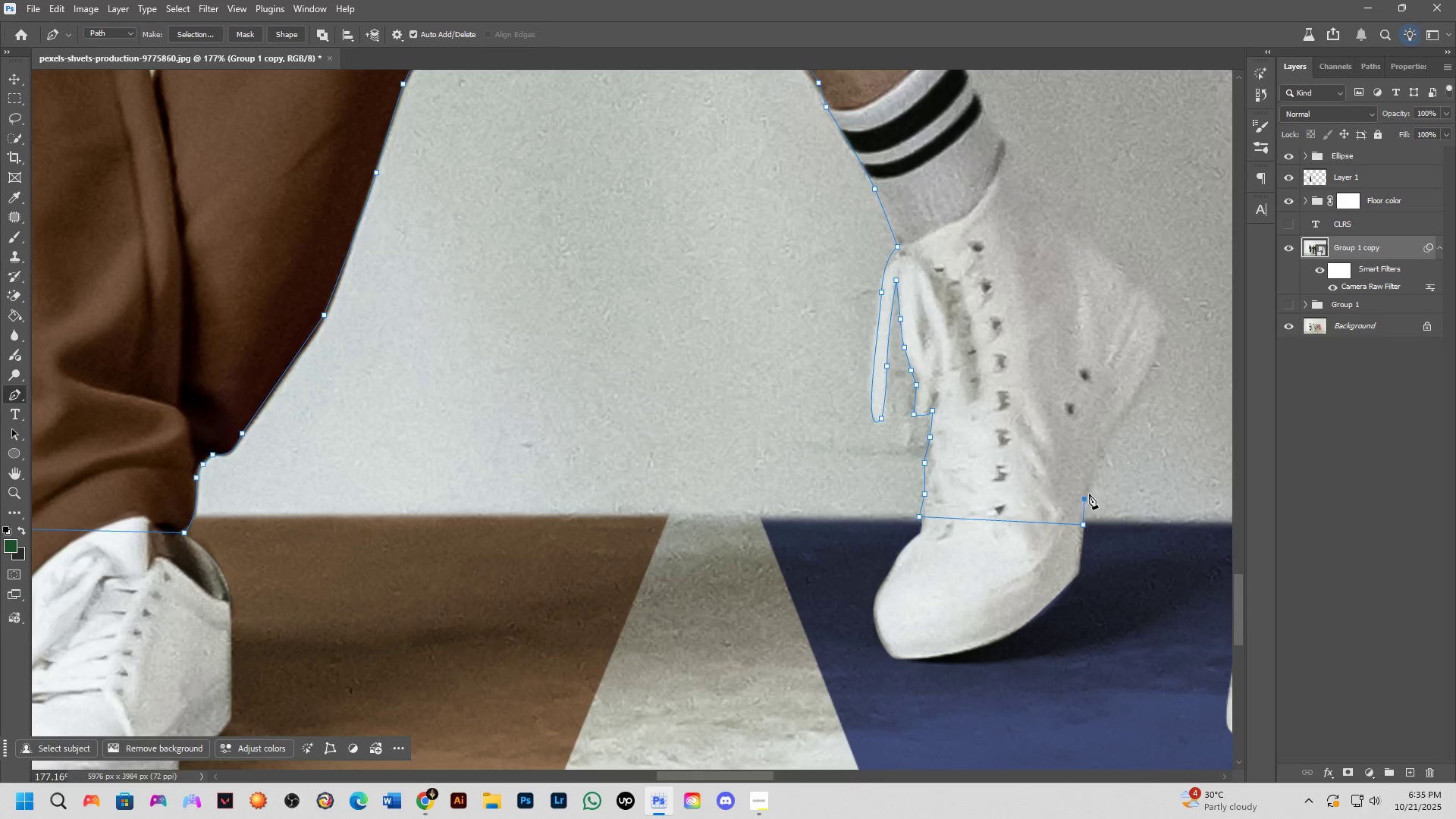 
left_click([1103, 447])
 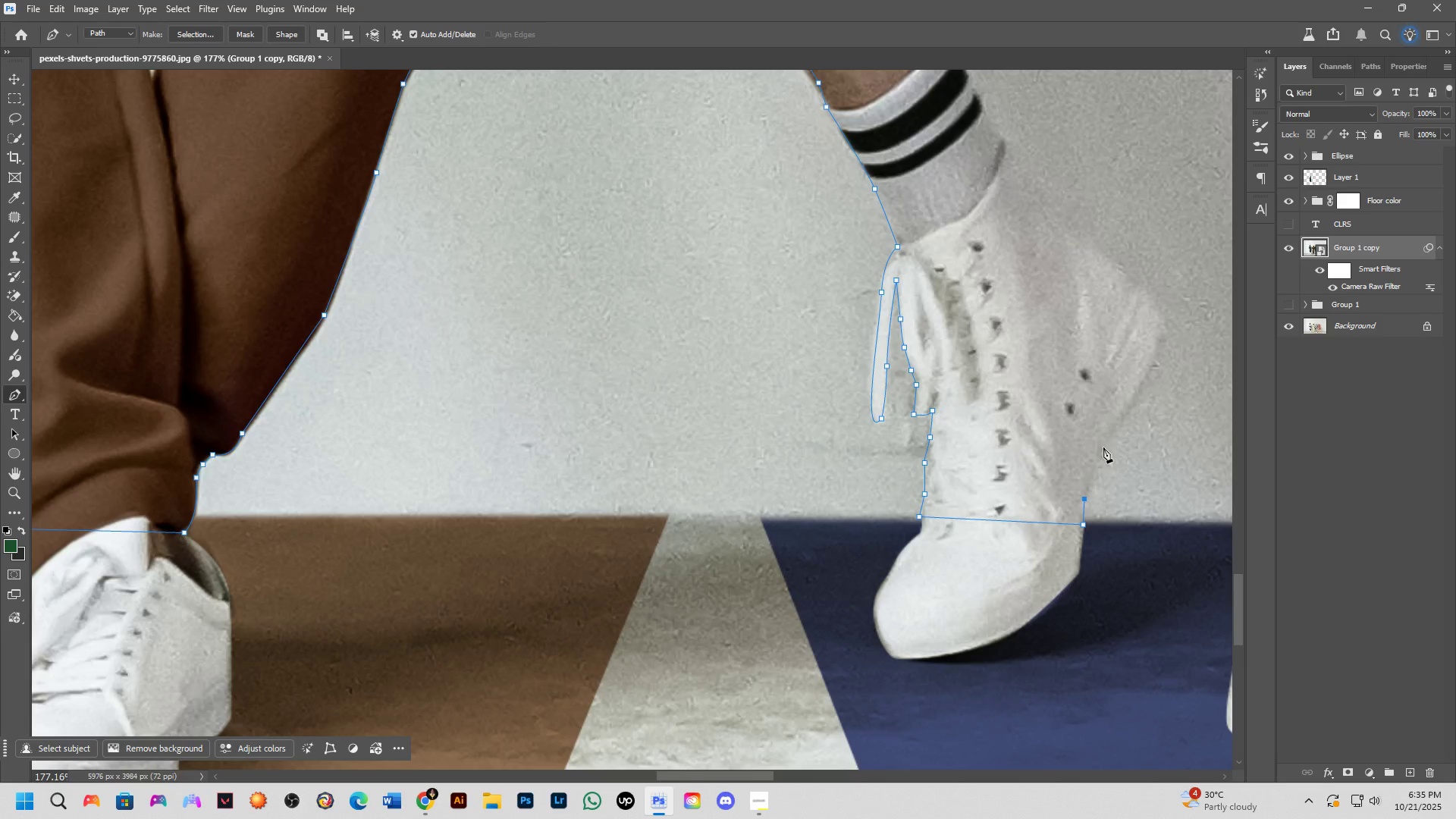 
hold_key(key=Space, duration=0.57)
 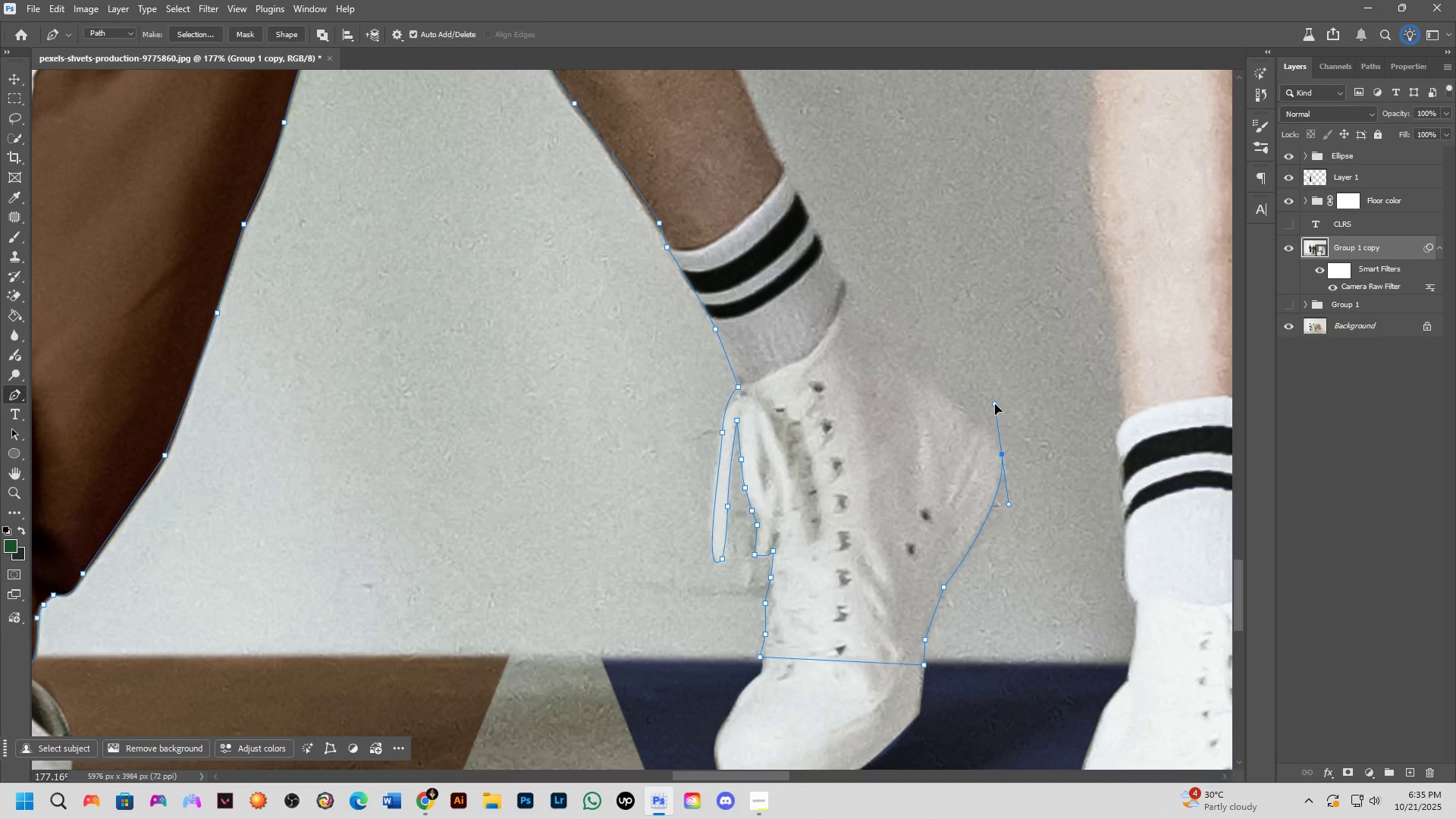 
left_click([883, 346])
 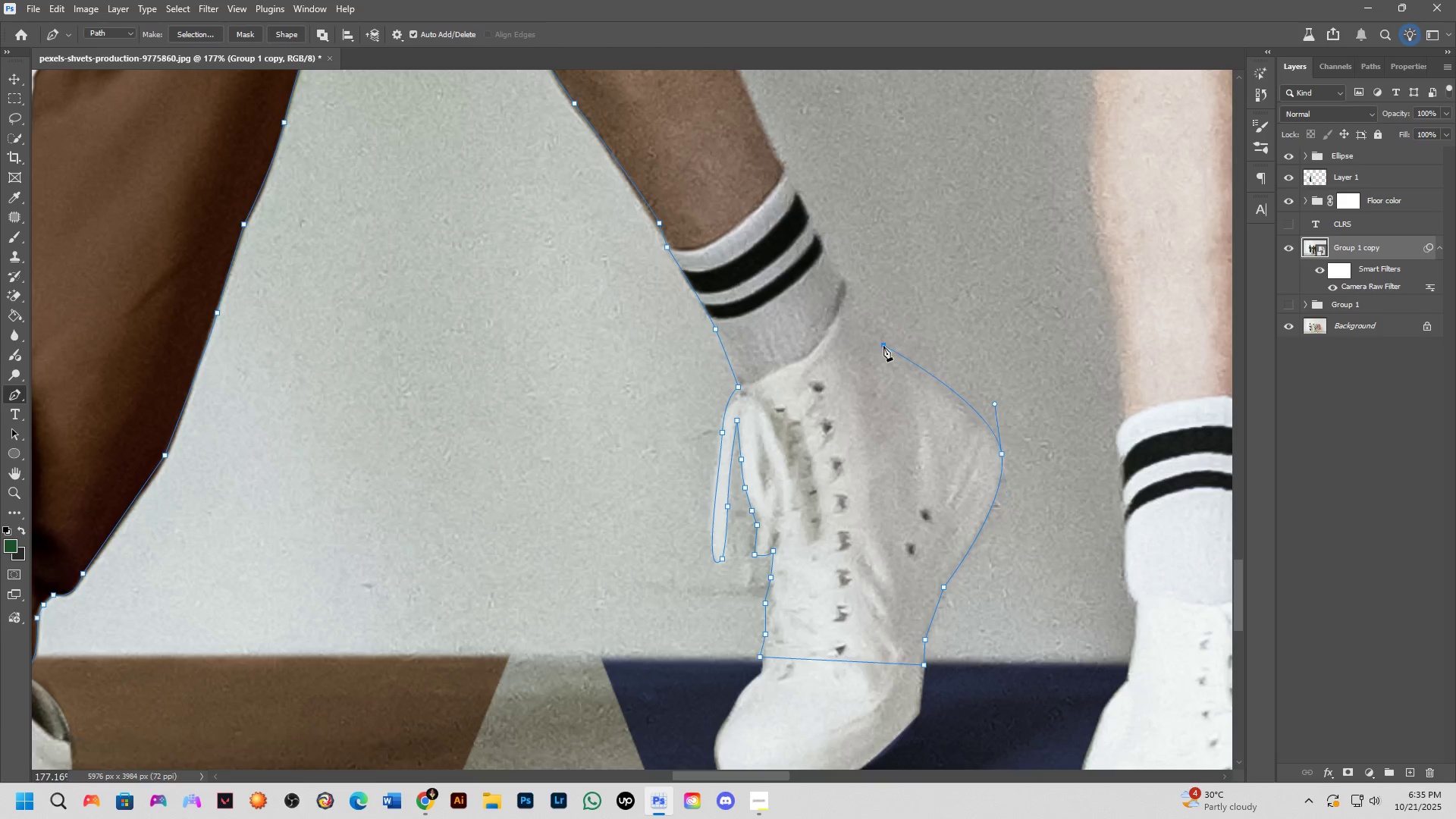 
key(Control+ControlLeft)
 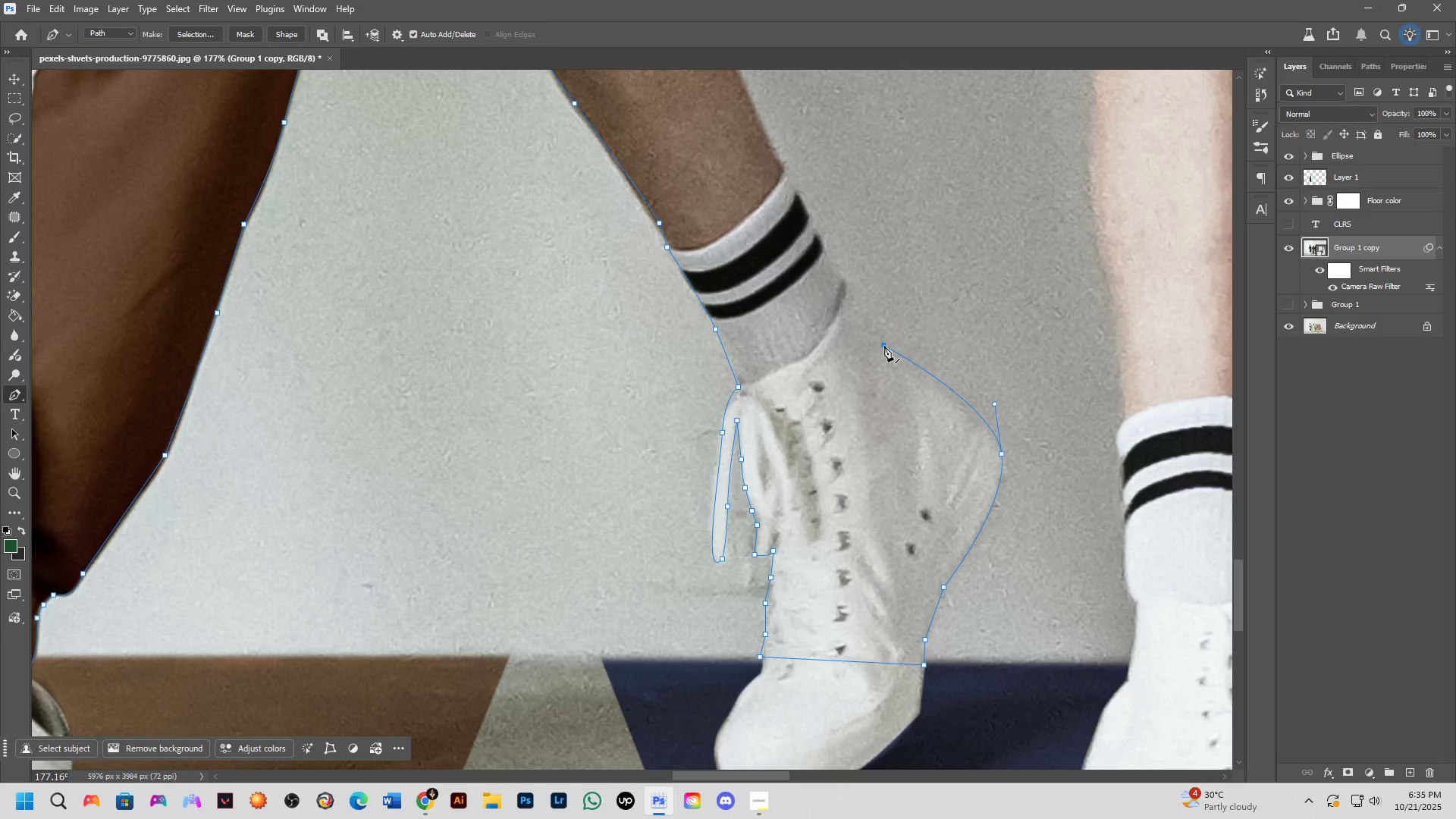 
key(Control+Z)
 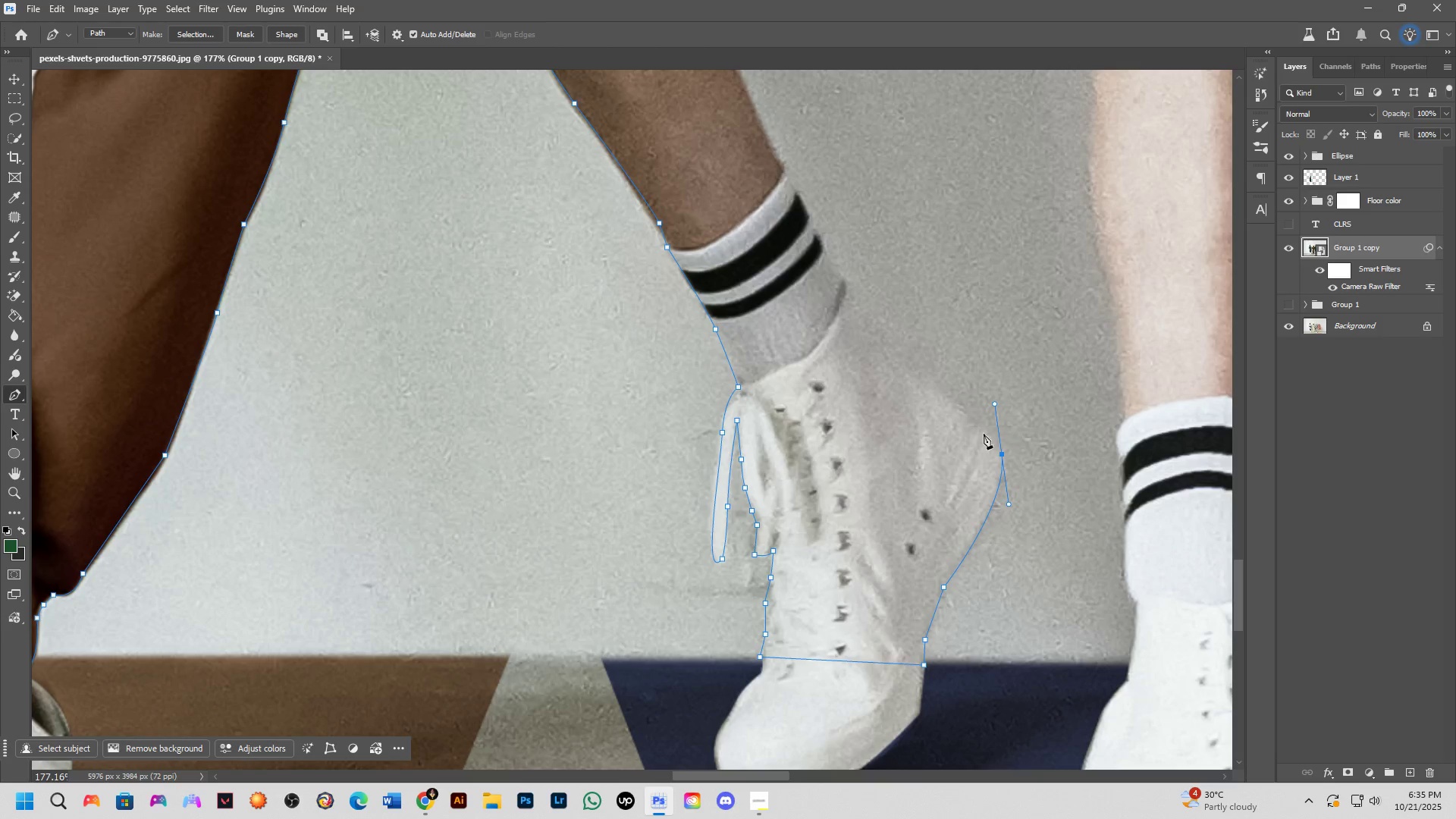 
hold_key(key=AltLeft, duration=0.54)
left_click([1001, 454])
 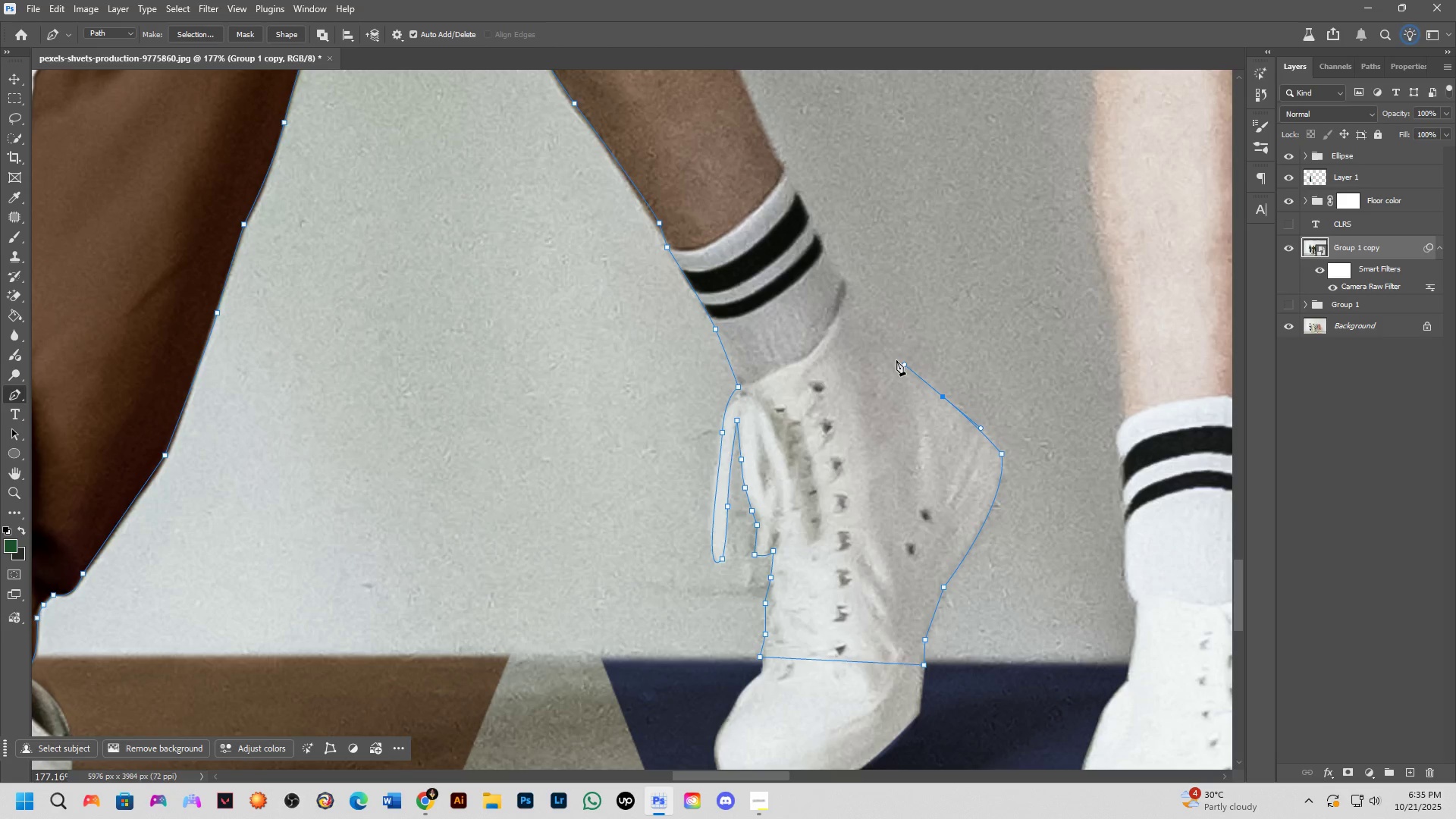 
left_click([843, 281])
 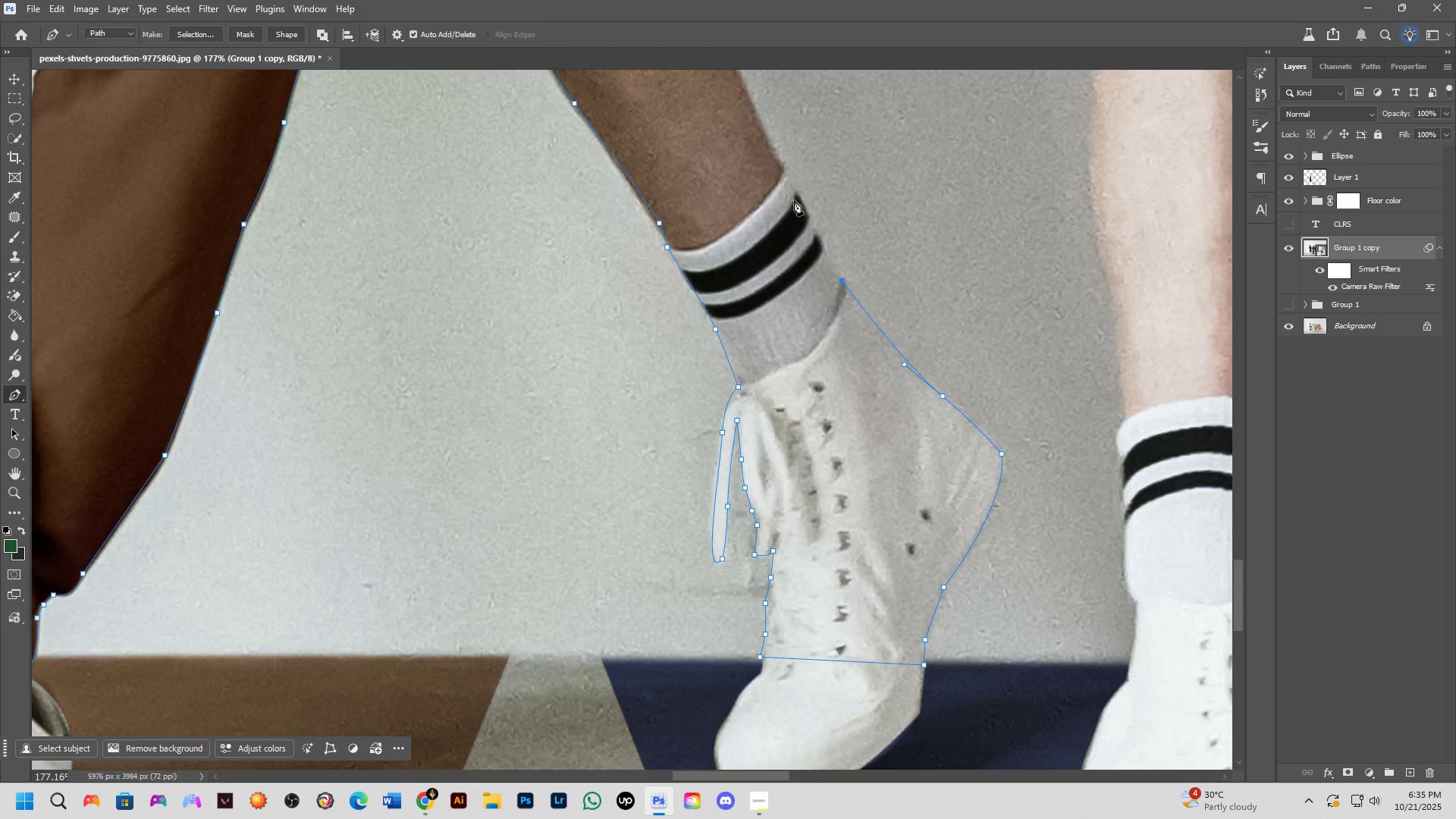 
left_click([783, 167])
 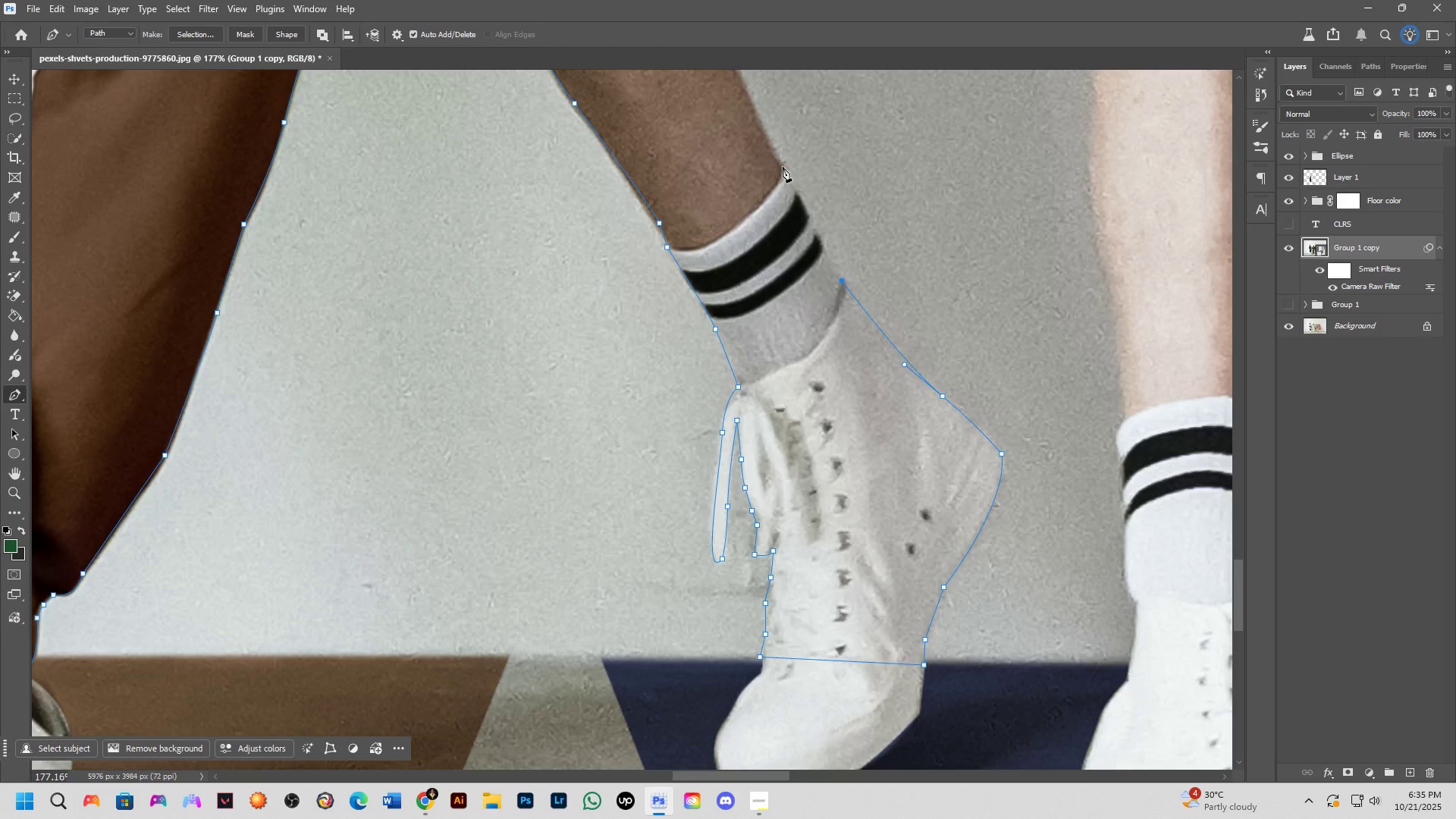 
hold_key(key=Space, duration=0.75)
 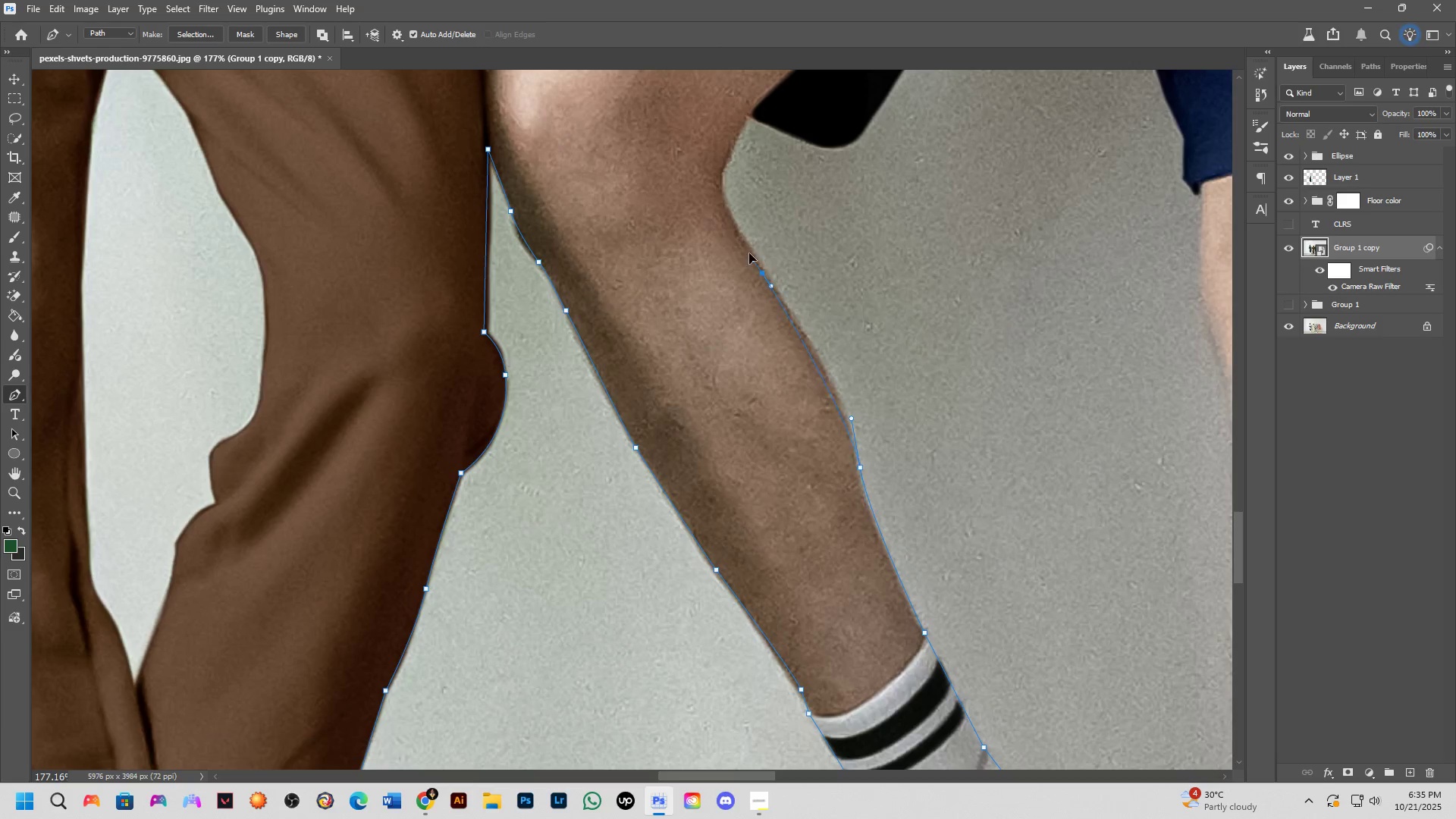 
hold_key(key=Space, duration=0.49)
 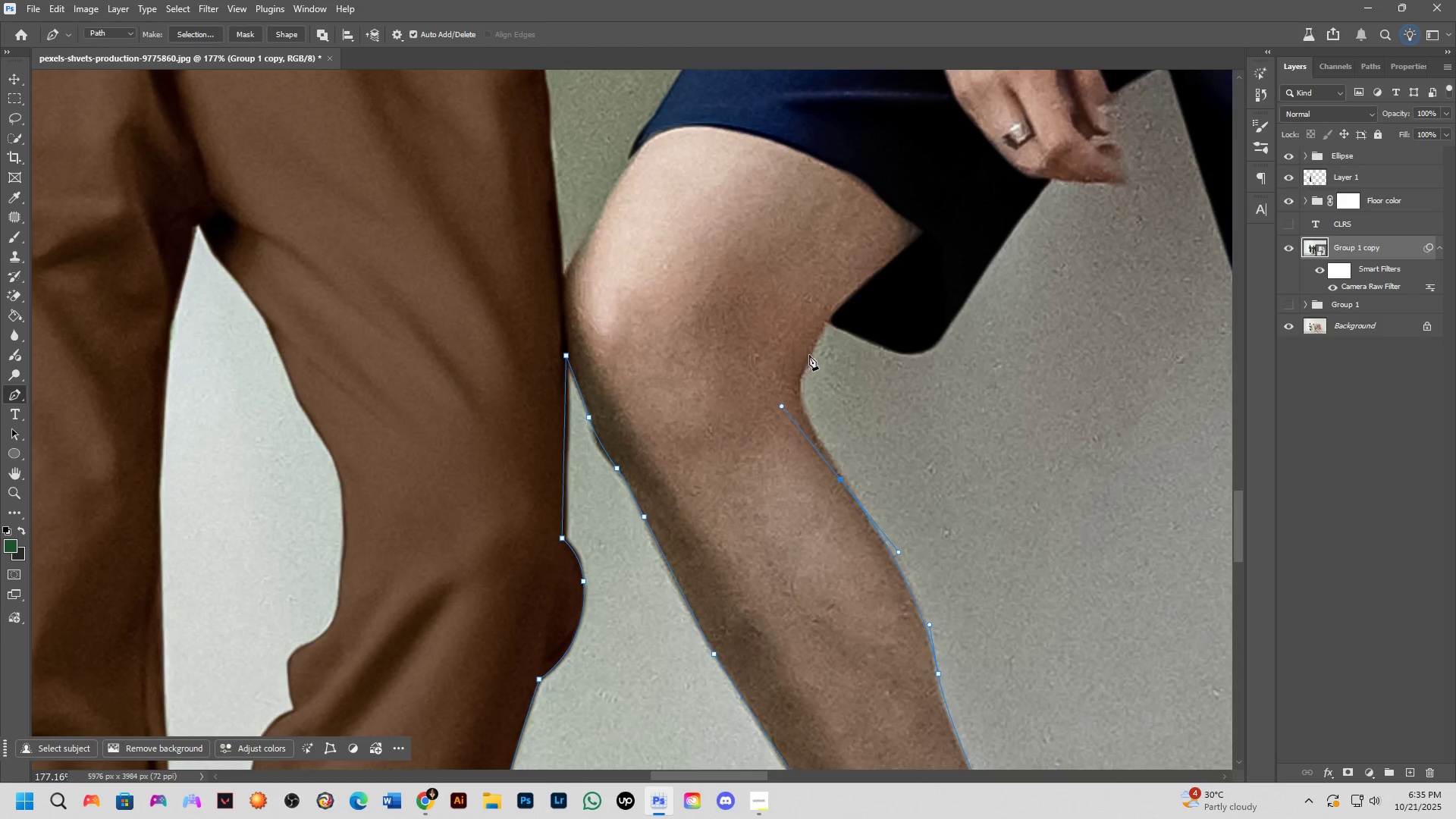 
key(Control+ControlLeft)
 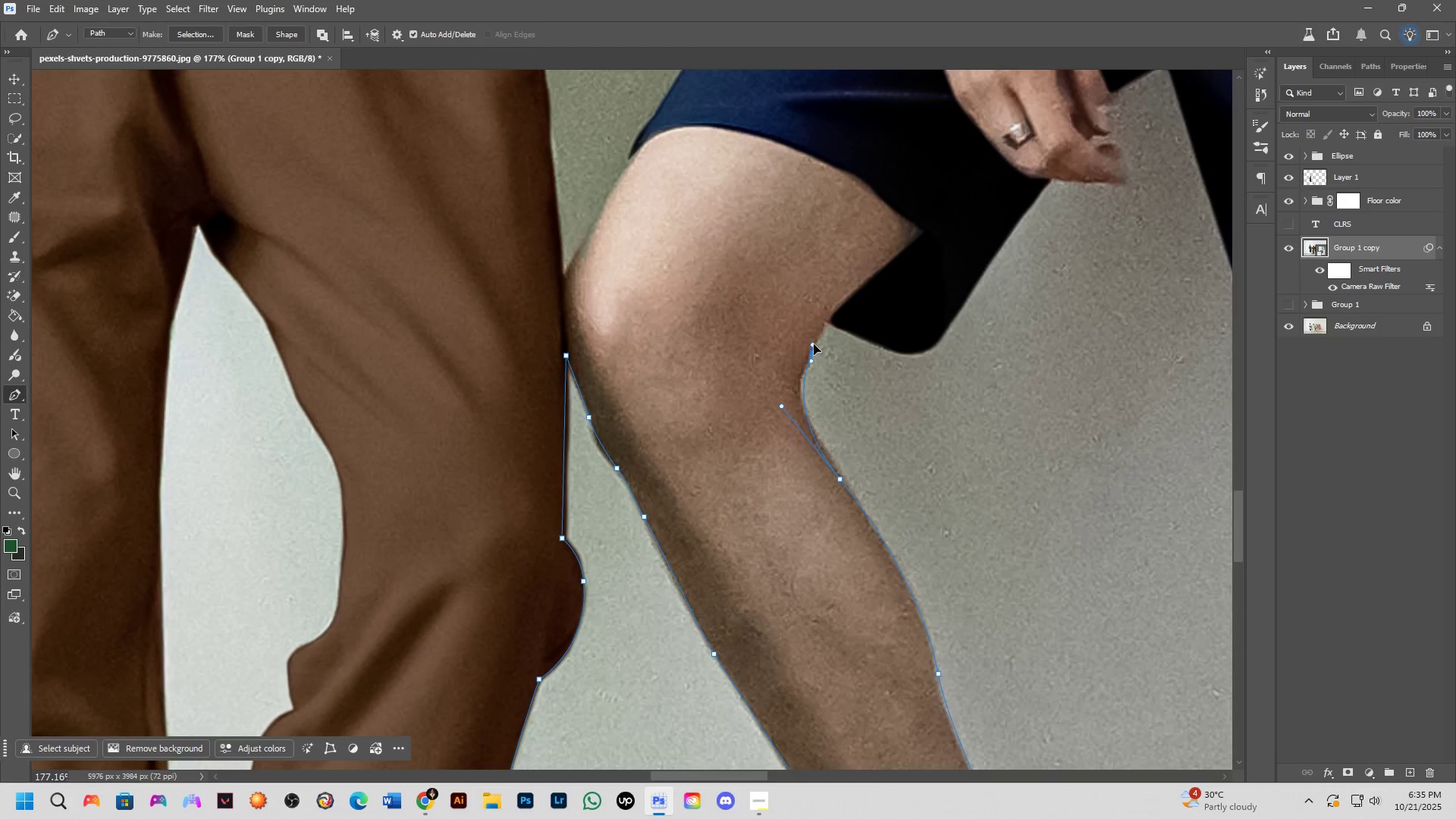 
key(Control+Z)
 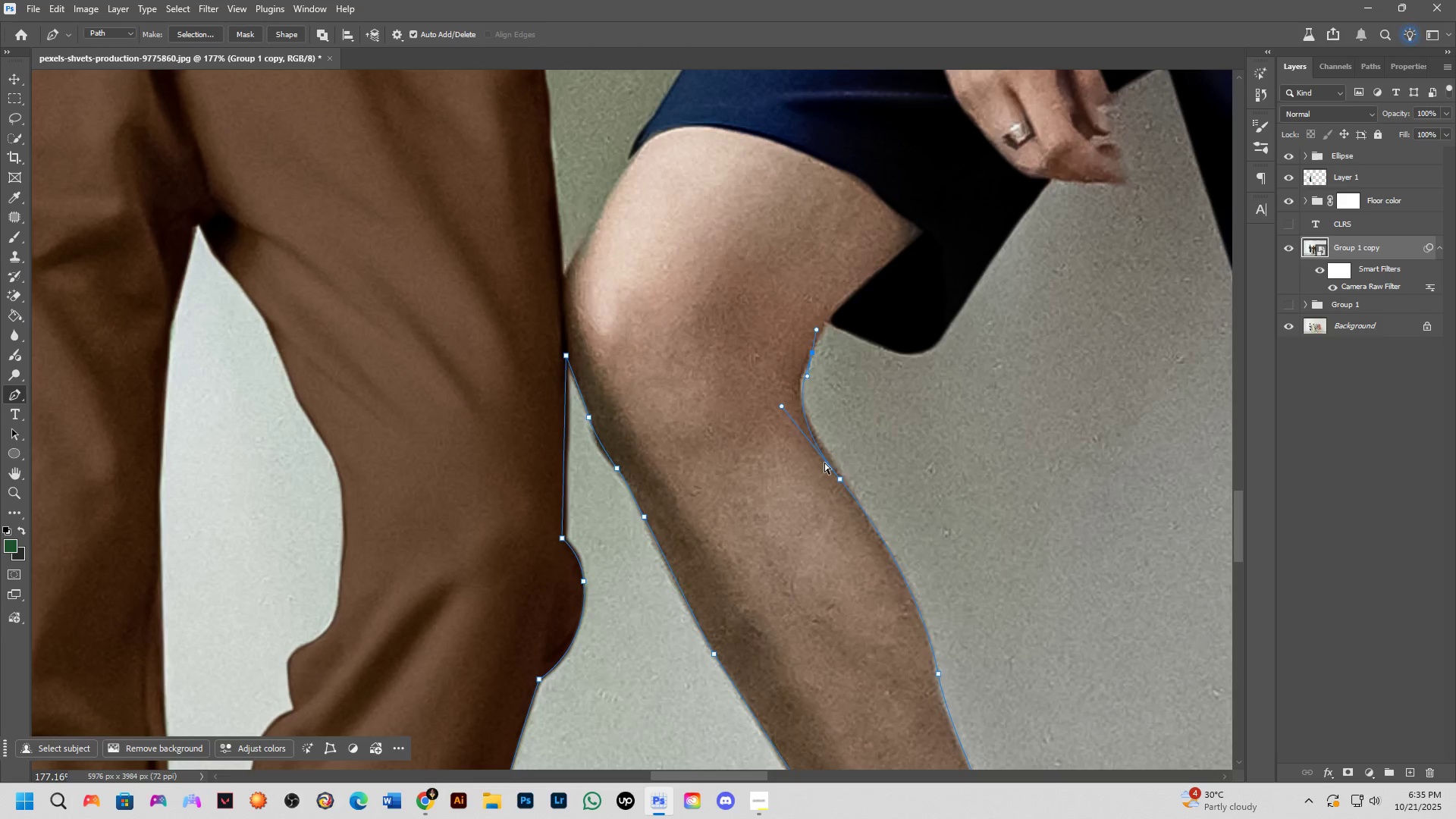 
hold_key(key=AltLeft, duration=0.43)
left_click([842, 482])
 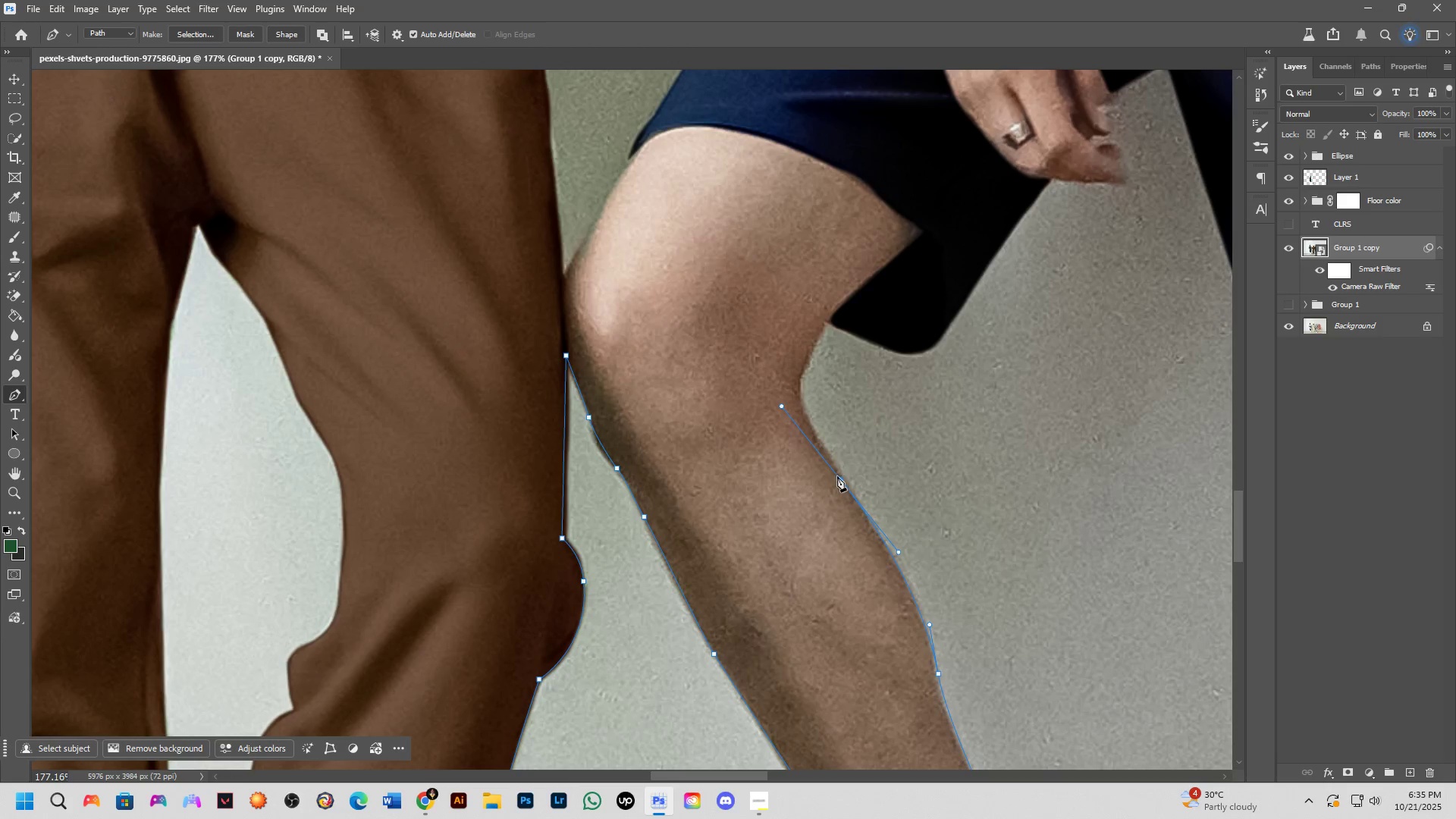 
hold_key(key=ControlLeft, duration=1.18)
 